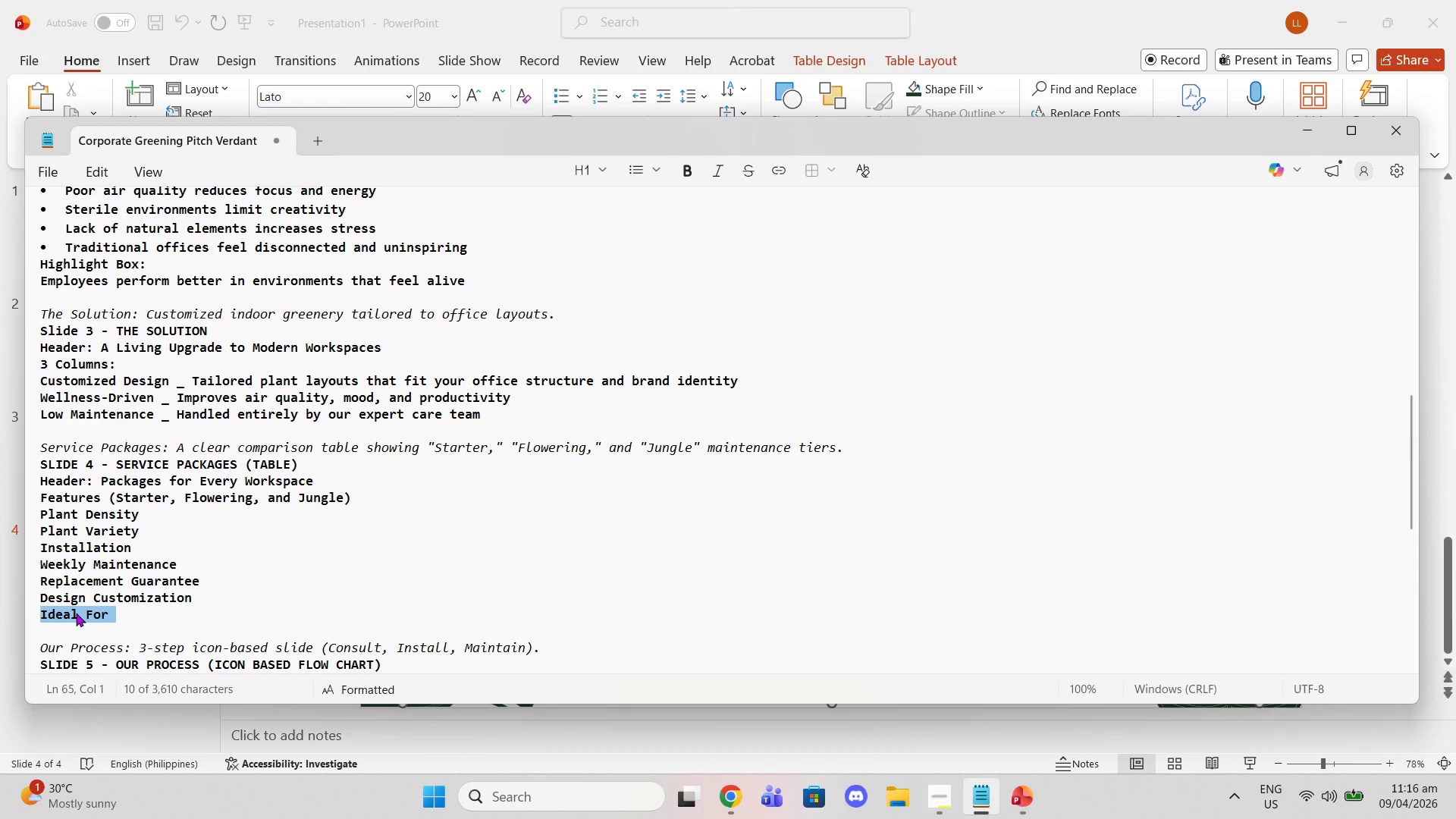 
key(Control+Meta+MetaLeft)
 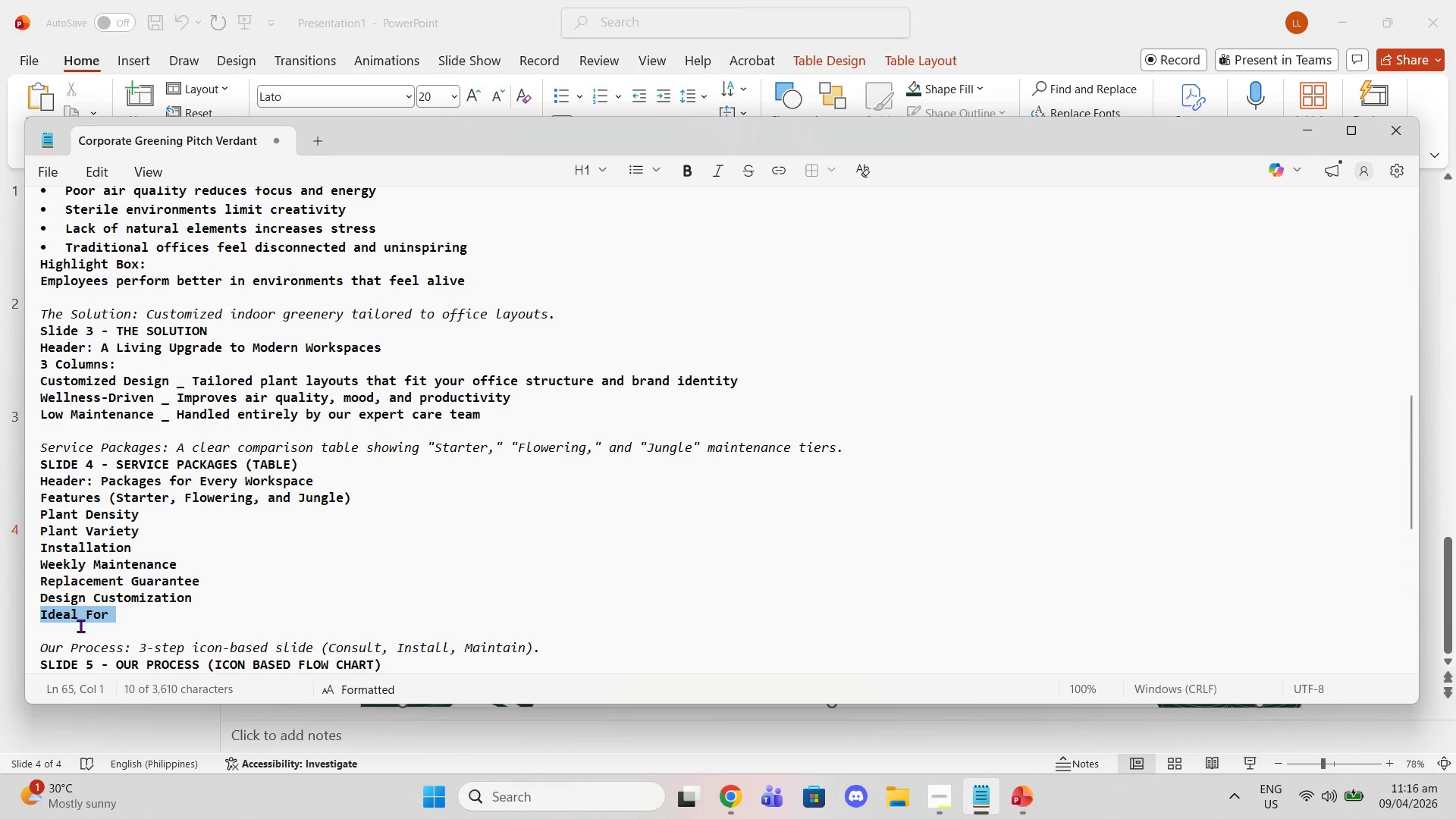 
key(Control+C)
 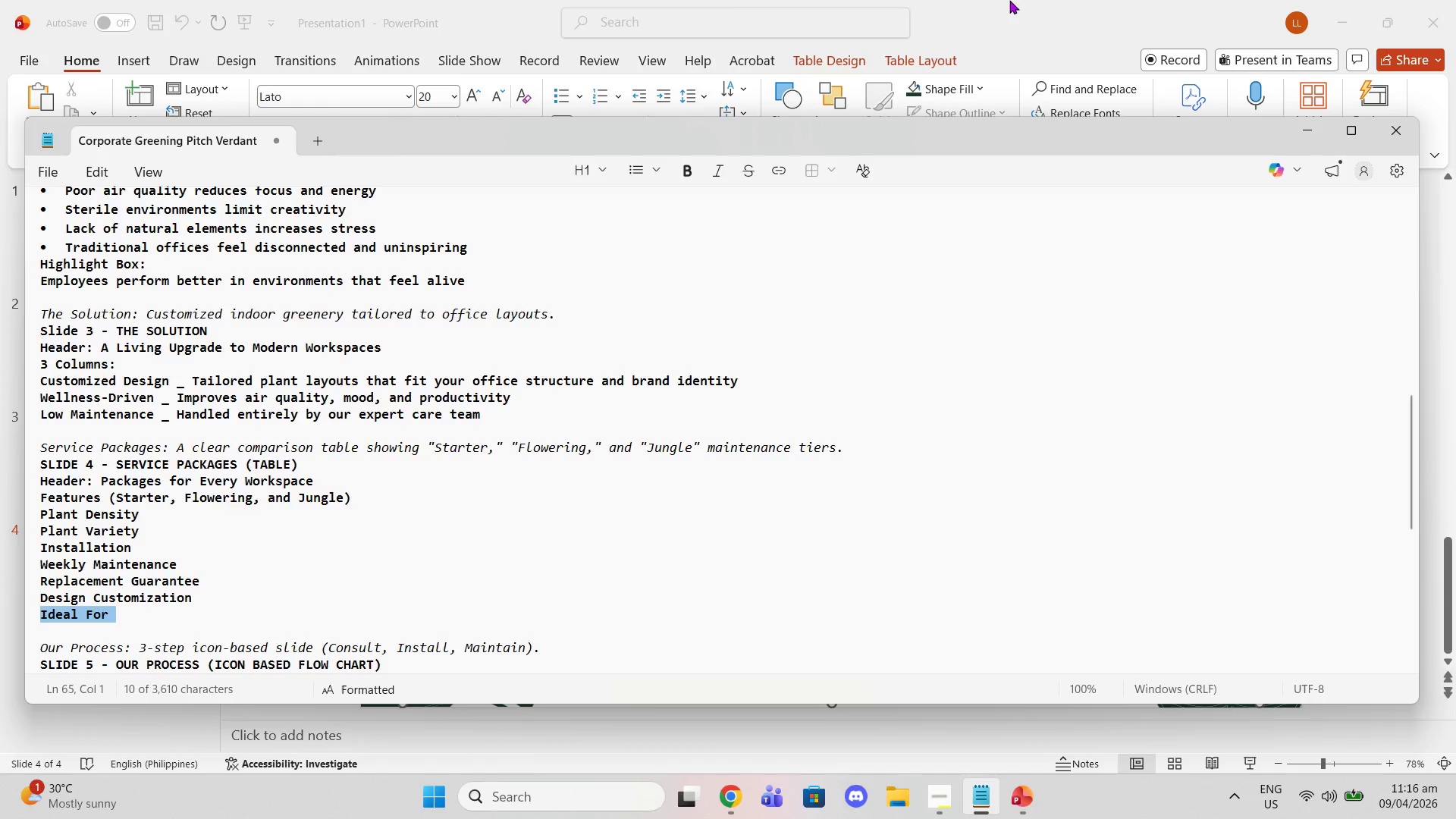 
left_click([1009, 0])
 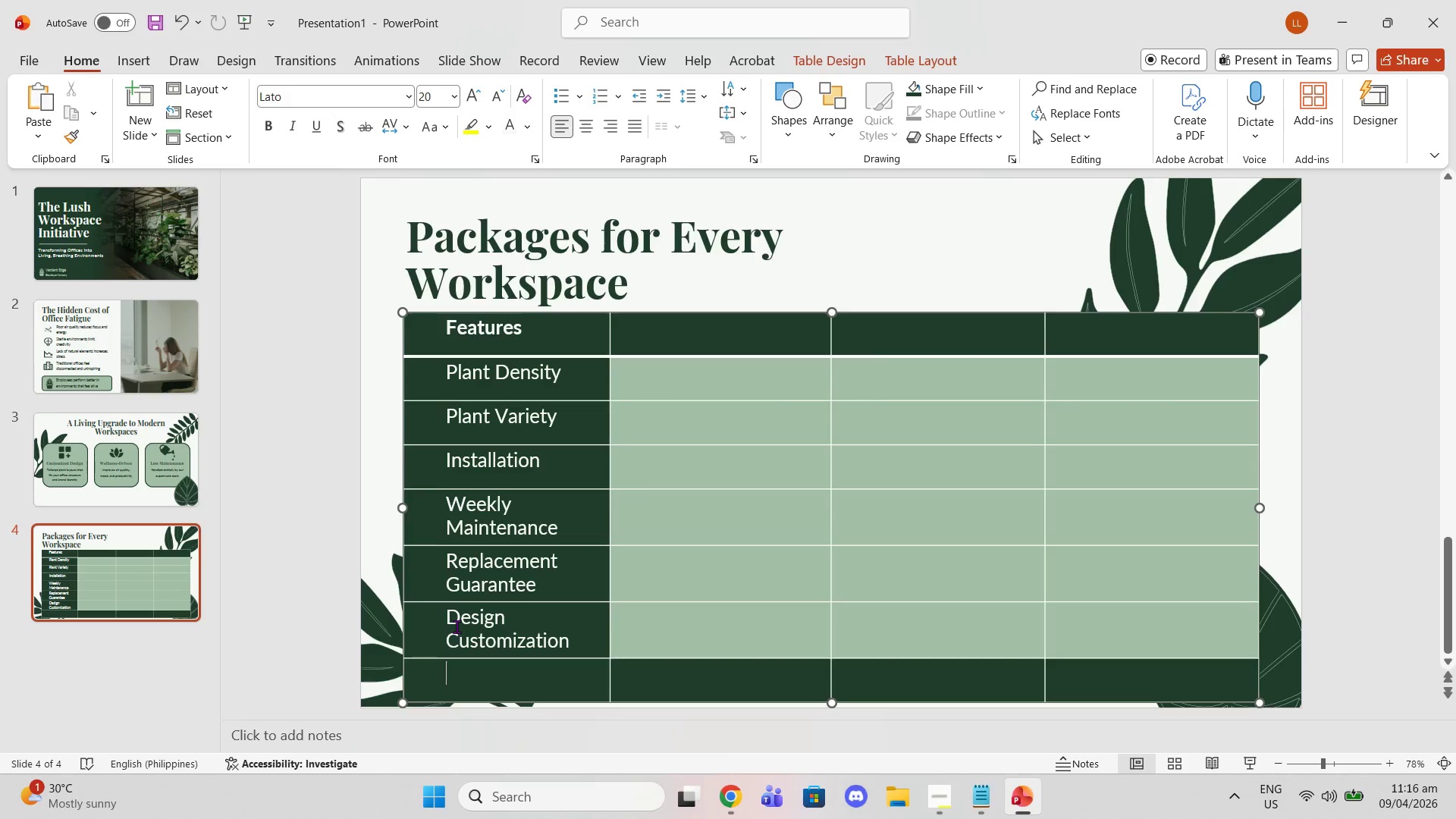 
key(Control+V)
 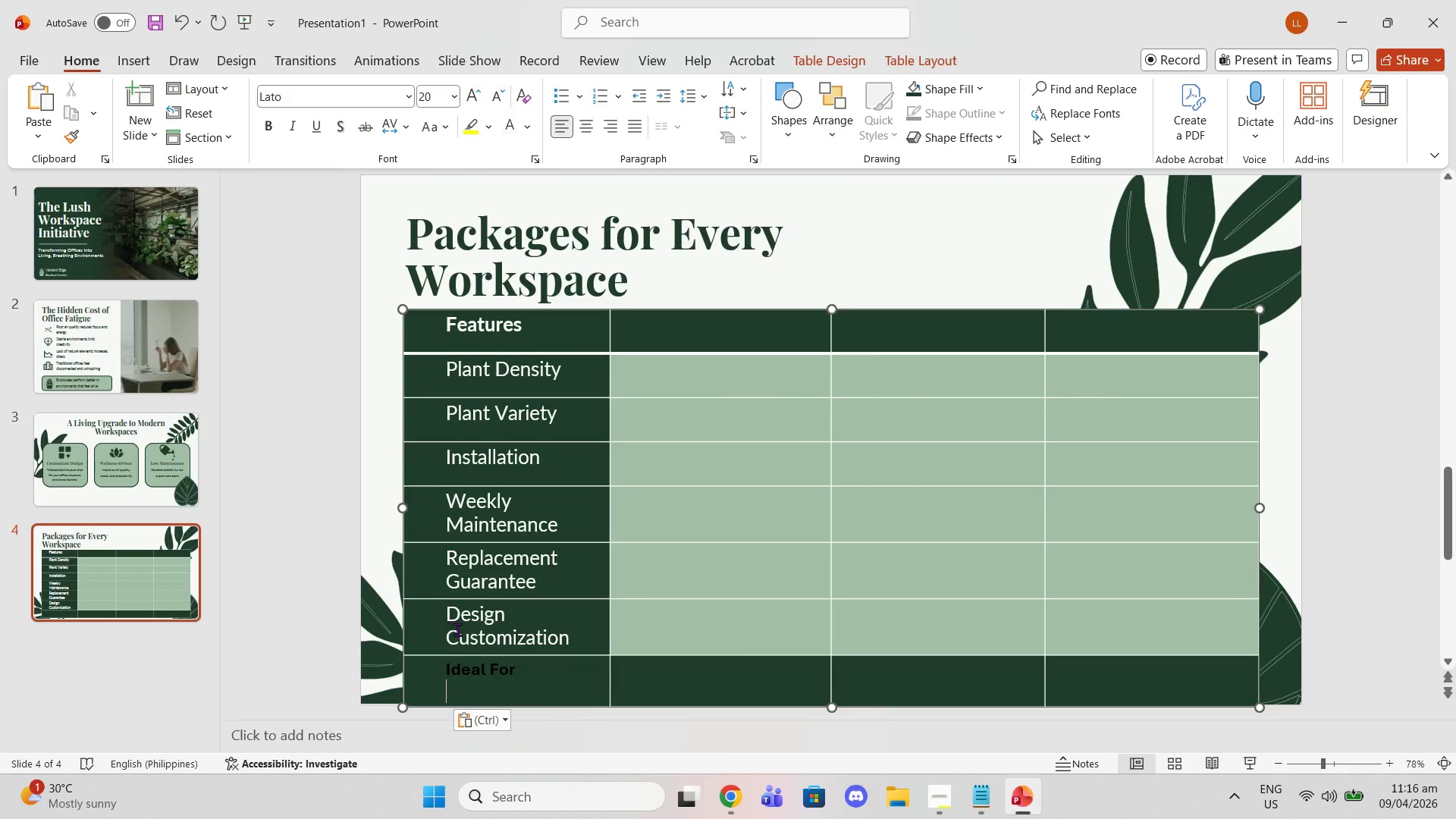 
key(Control+ControlLeft)
 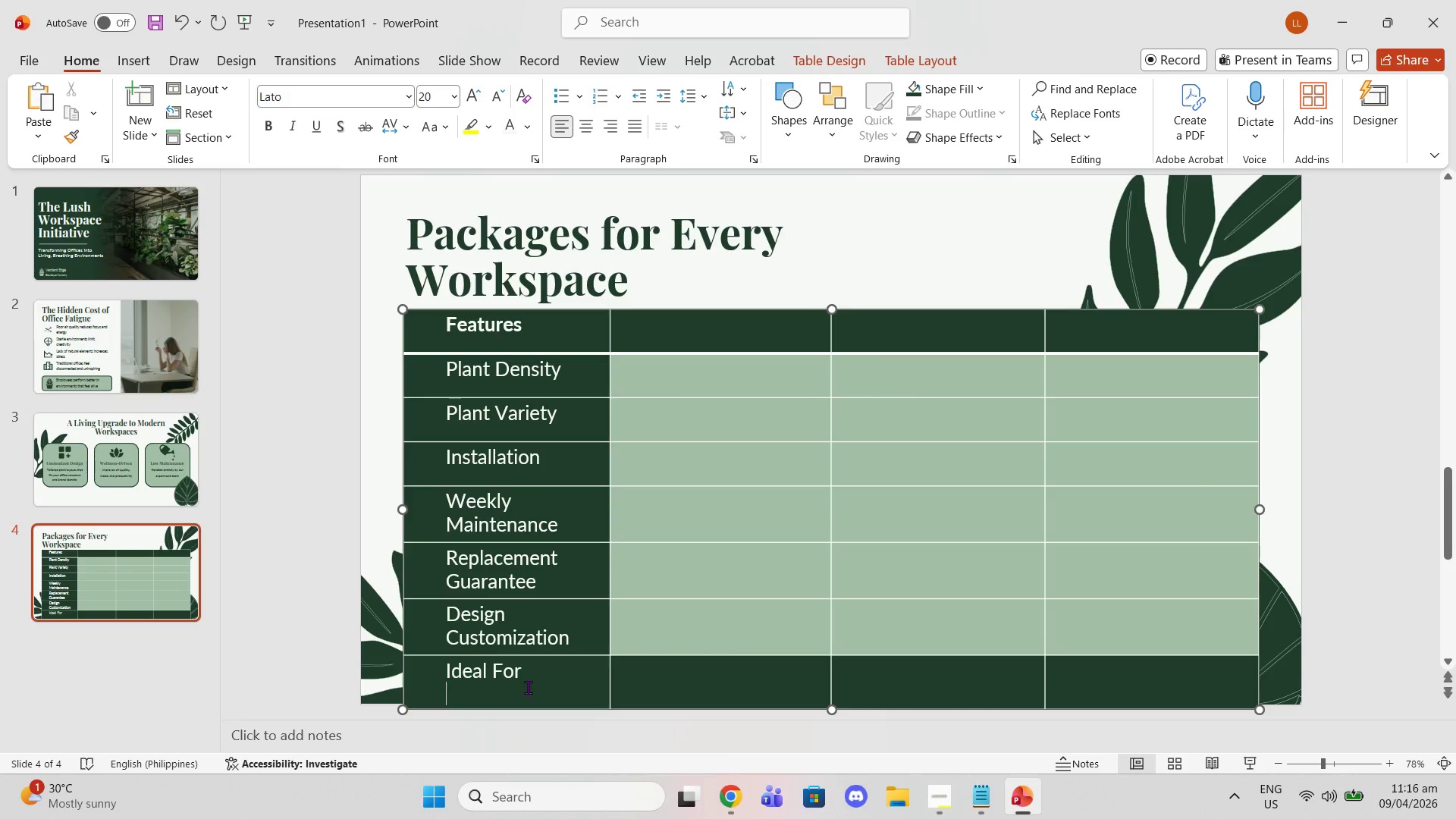 
key(Backspace)
 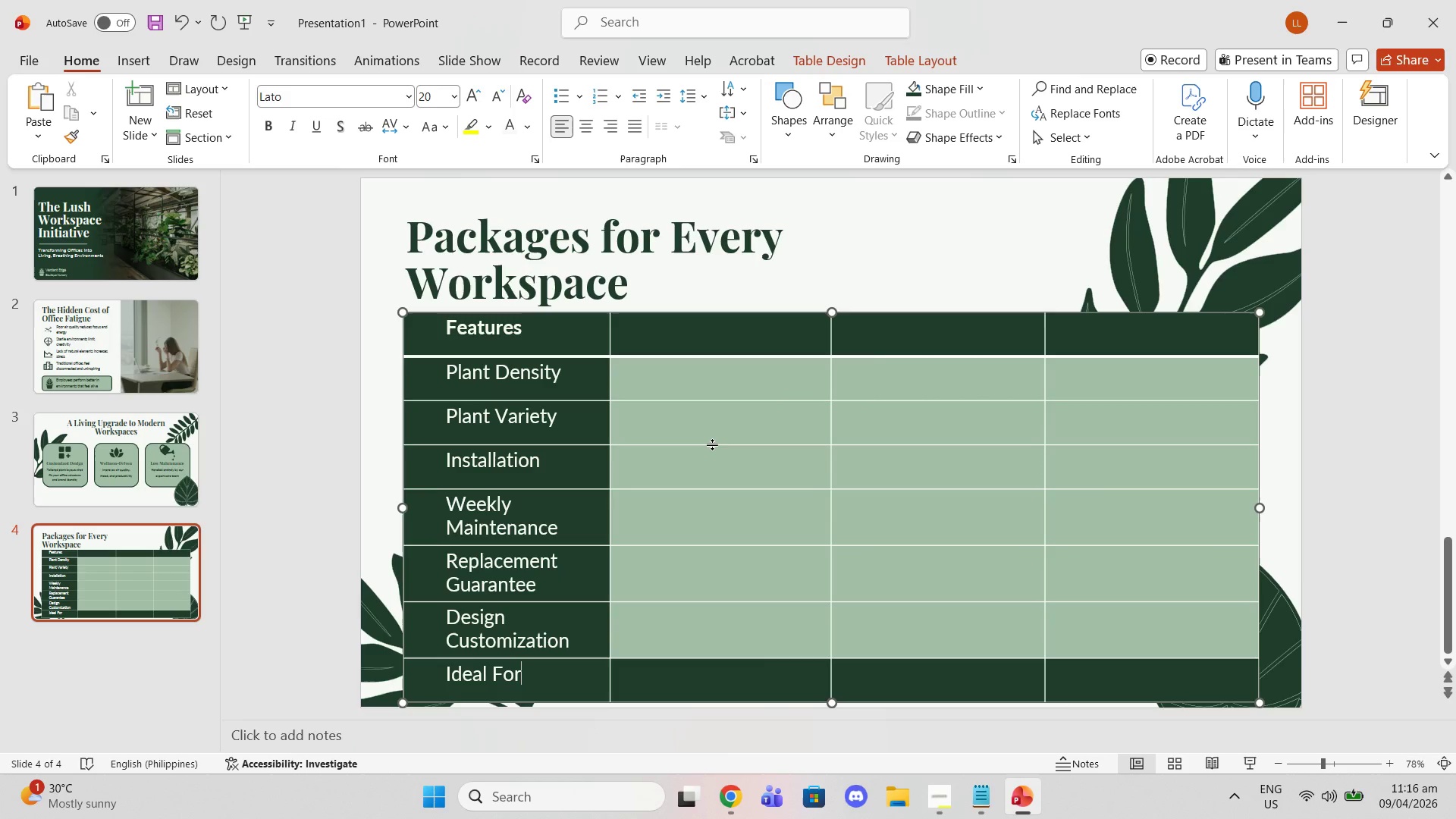 
scroll: coordinate [697, 441], scroll_direction: down, amount: 1.0
 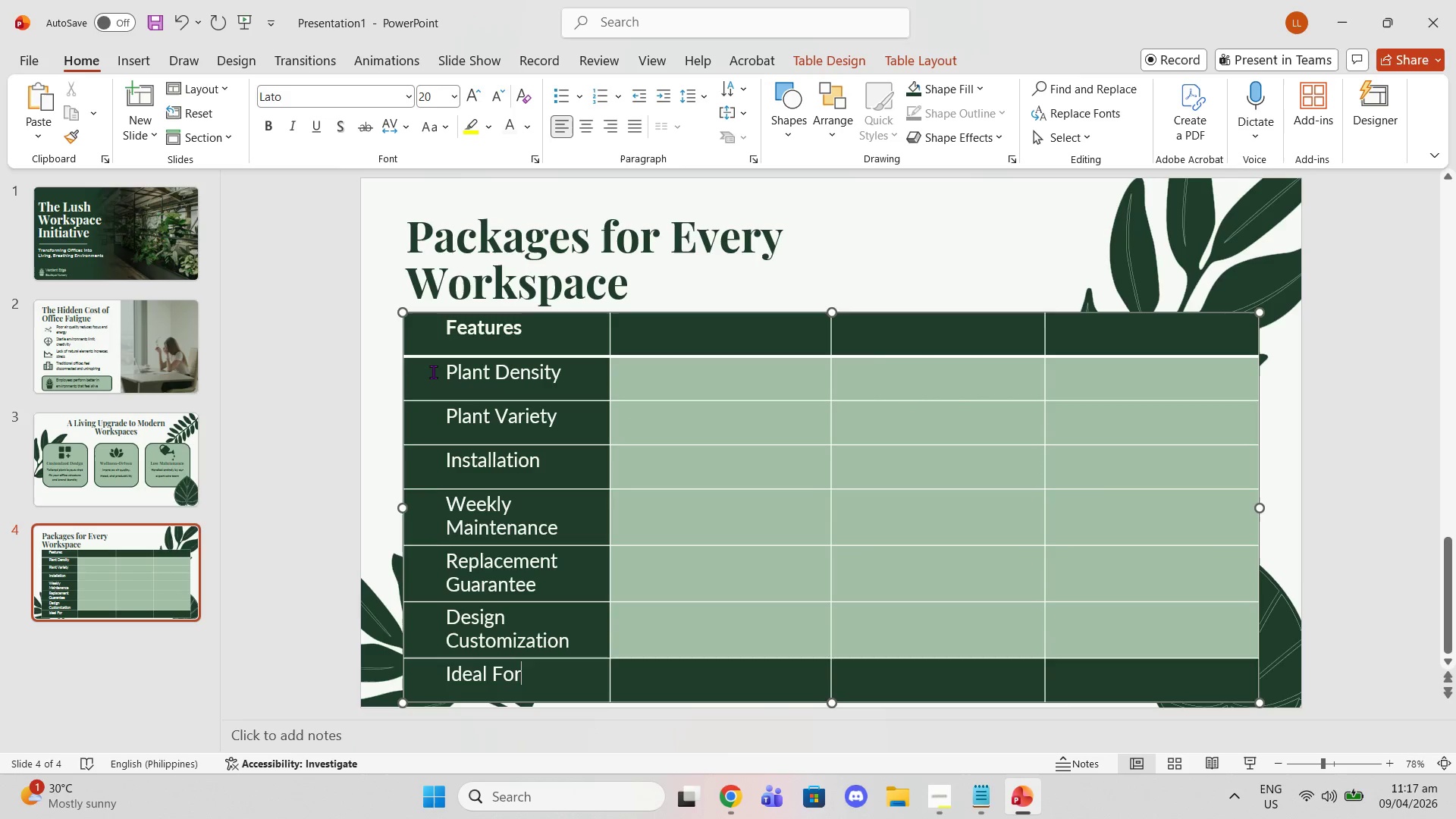 
left_click_drag(start_coordinate=[443, 376], to_coordinate=[576, 687])
 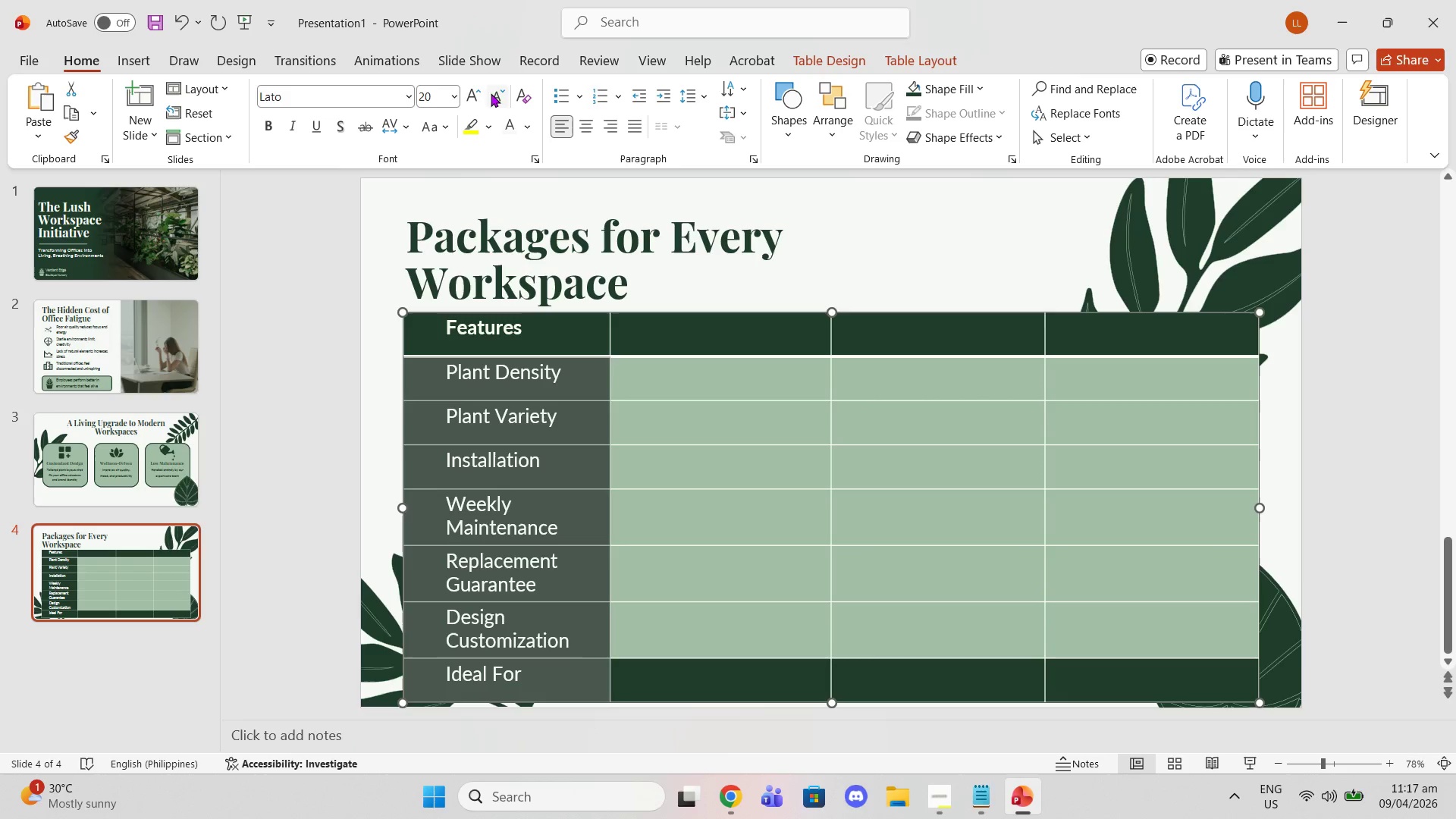 
left_click([491, 93])
 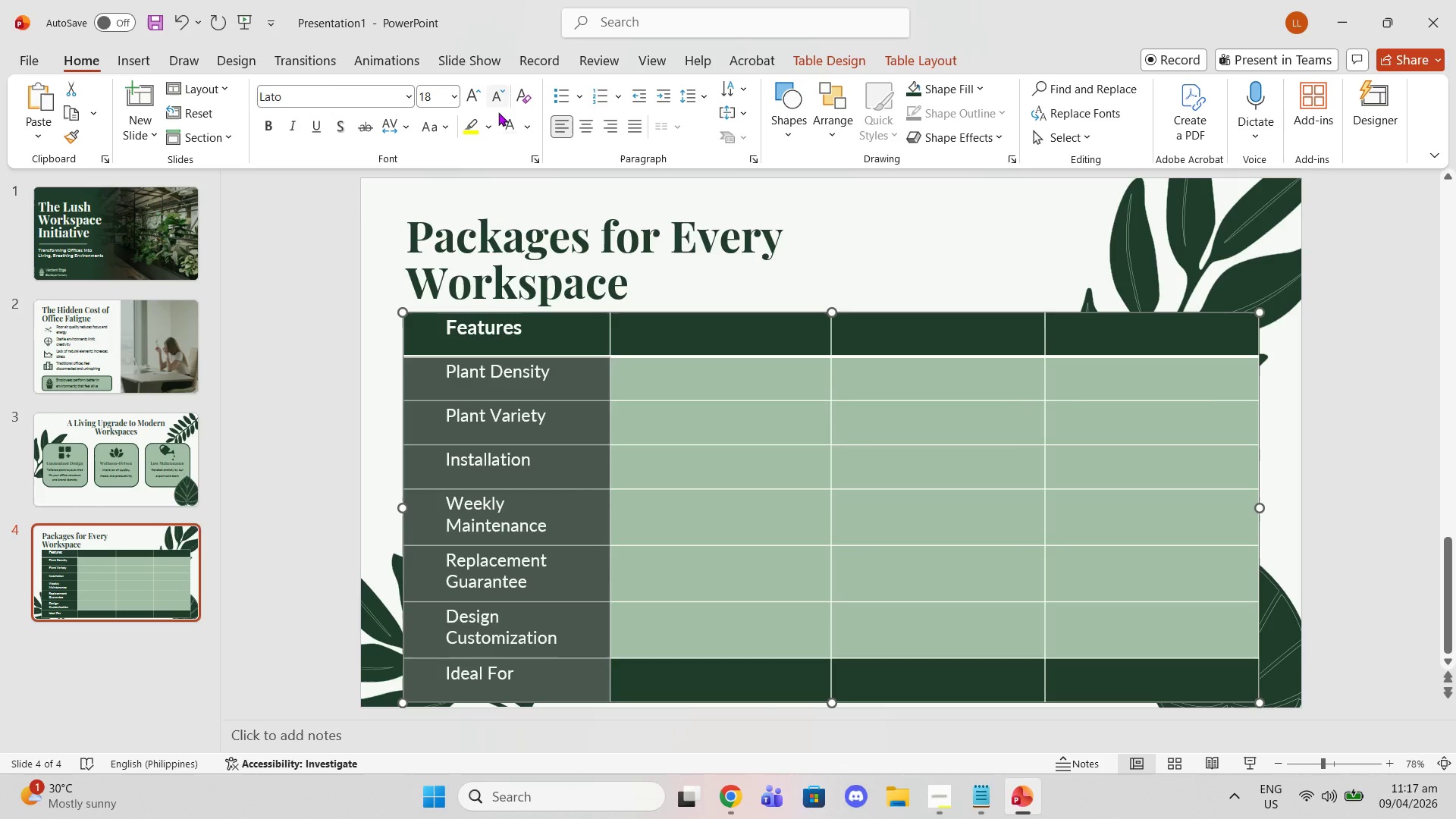 
left_click([625, 384])
 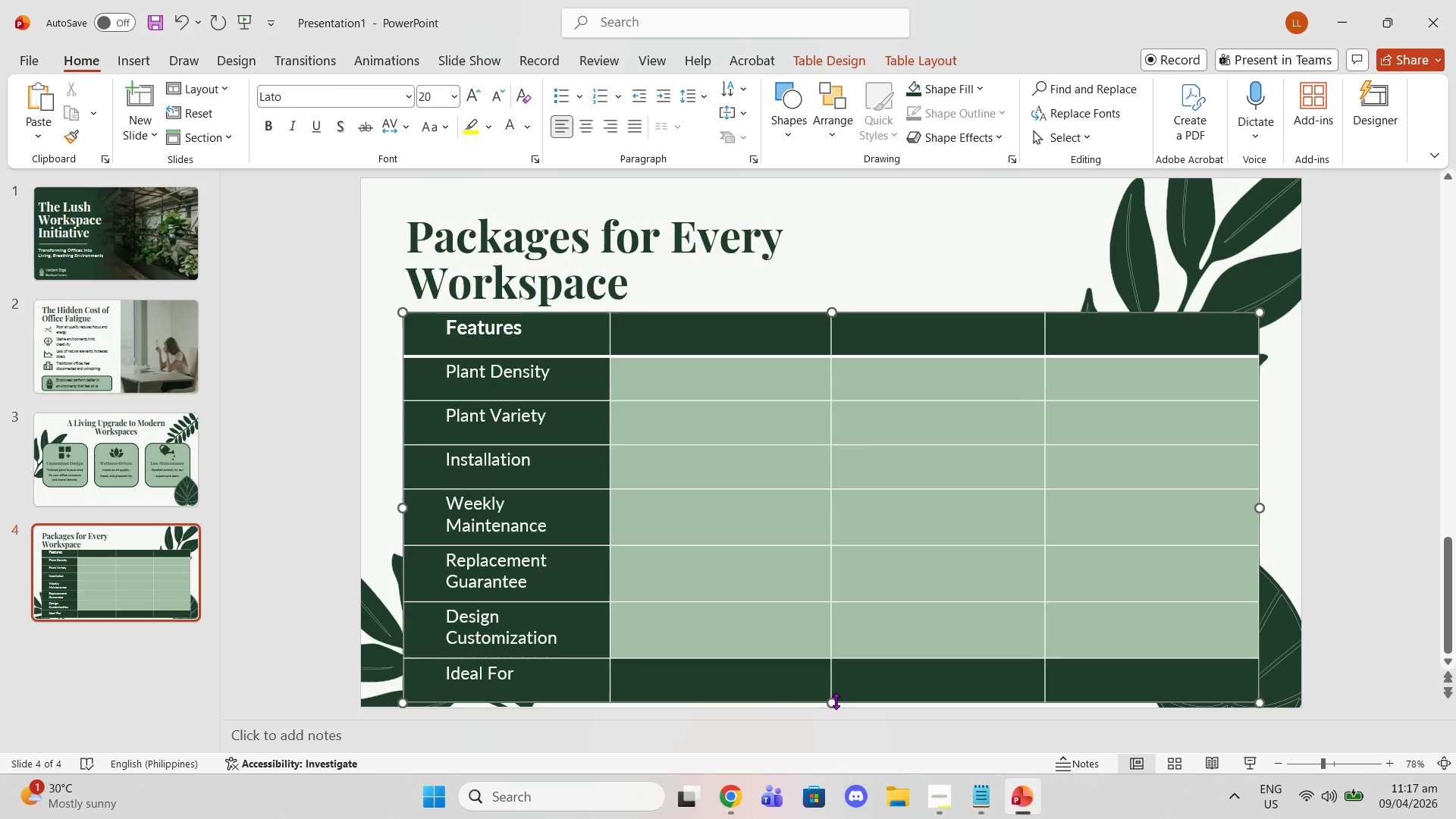 
left_click_drag(start_coordinate=[835, 701], to_coordinate=[833, 683])
 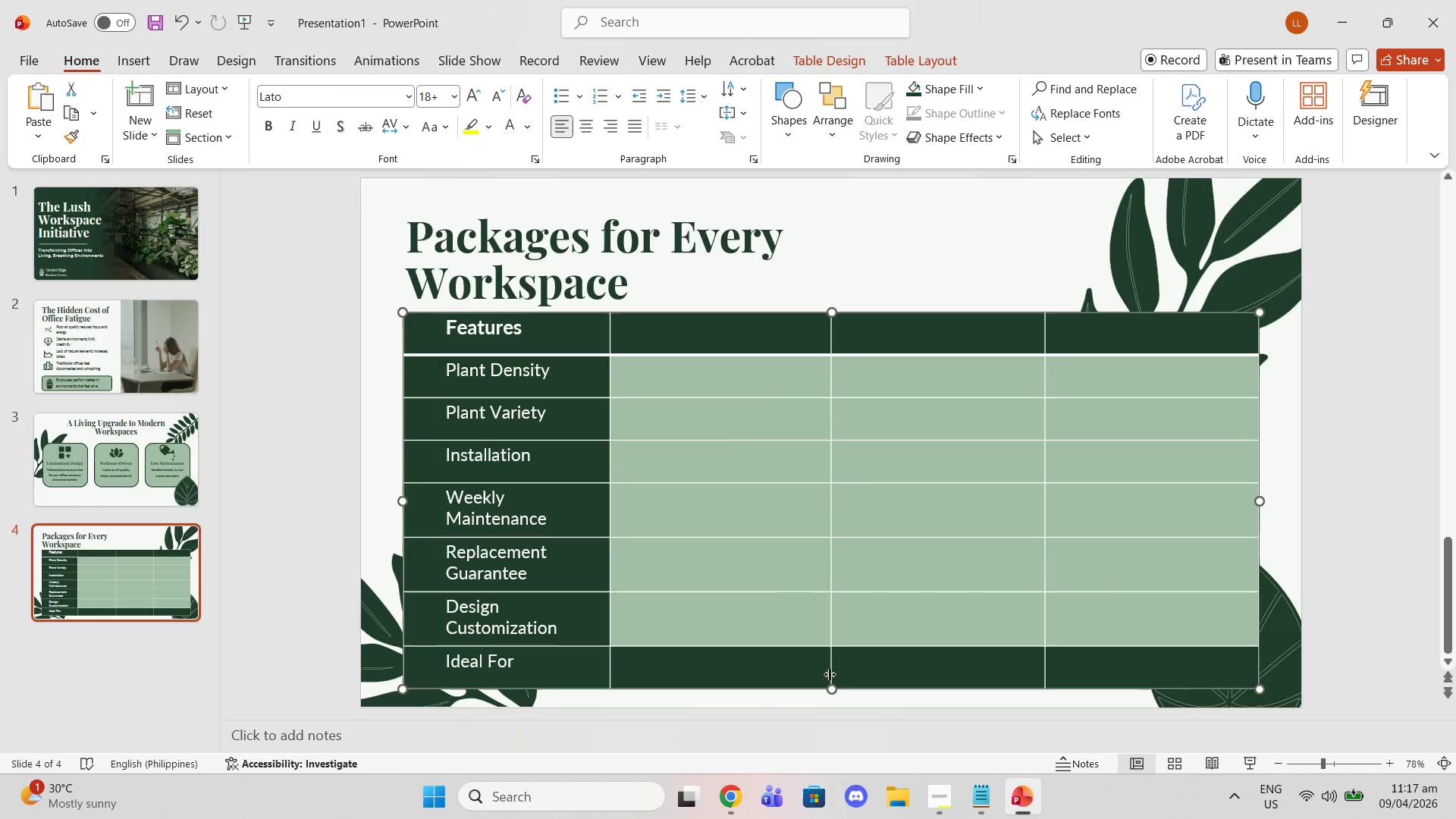 
left_click([793, 582])
 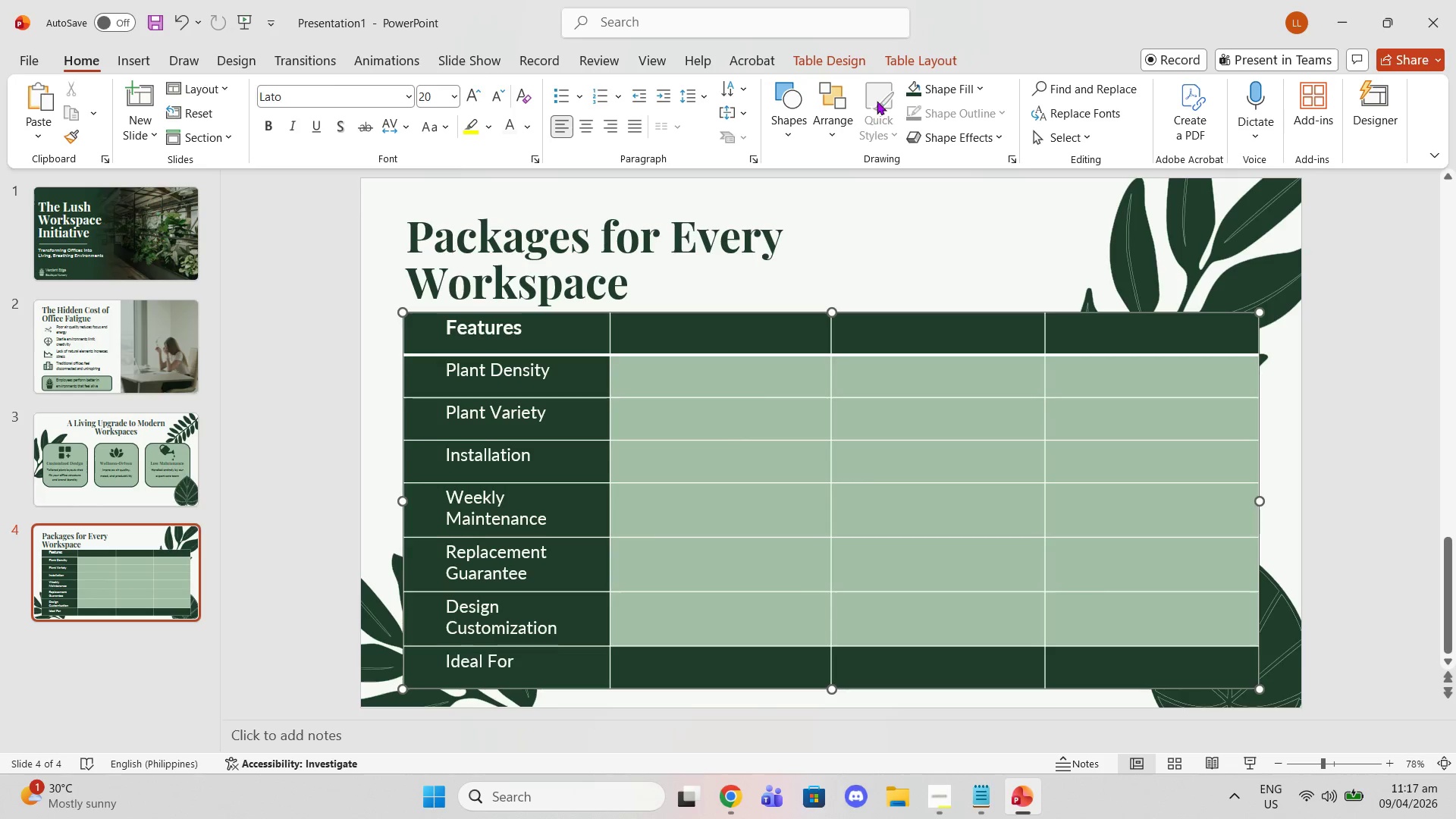 
left_click([799, 312])
 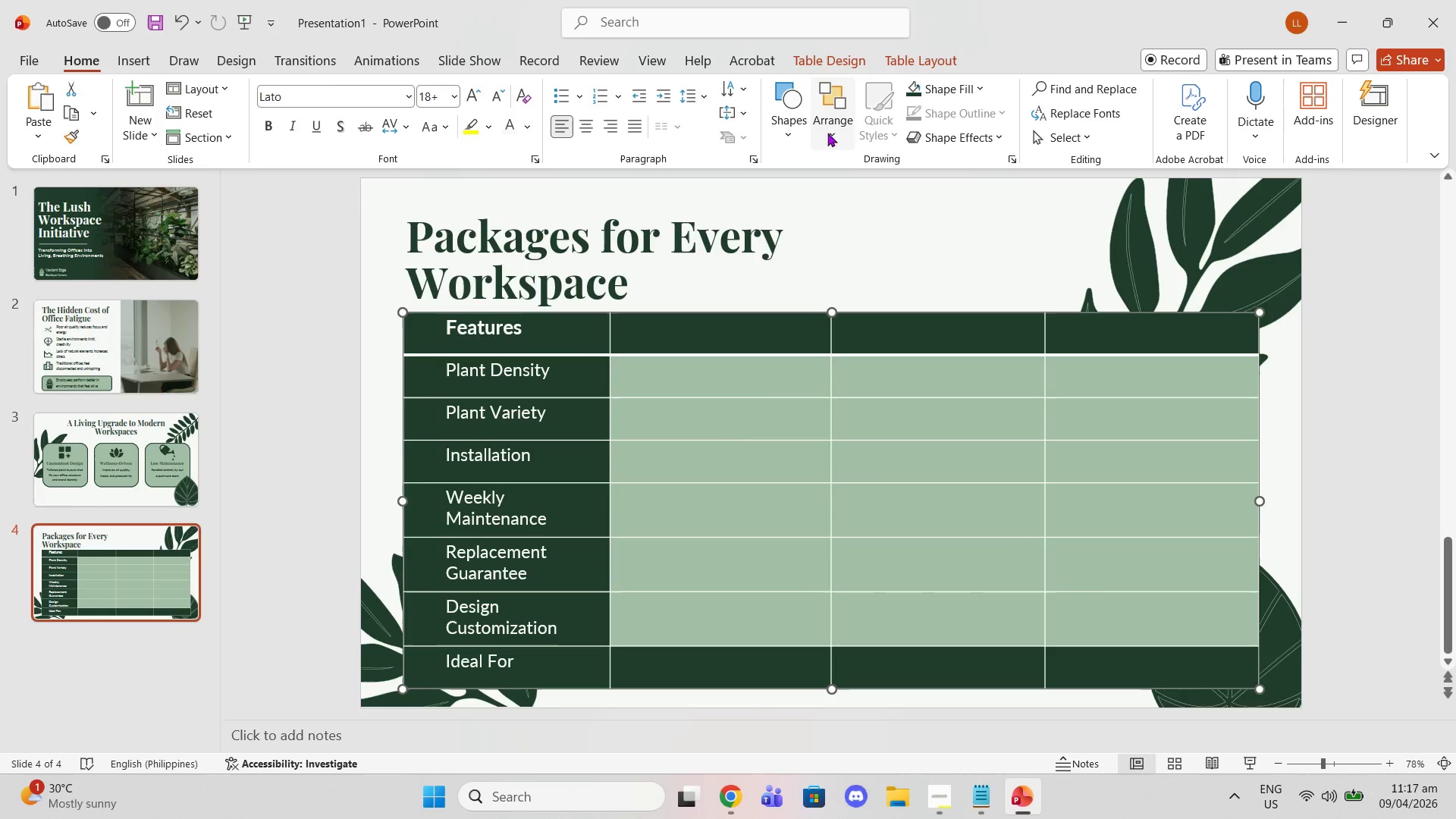 
left_click([822, 126])
 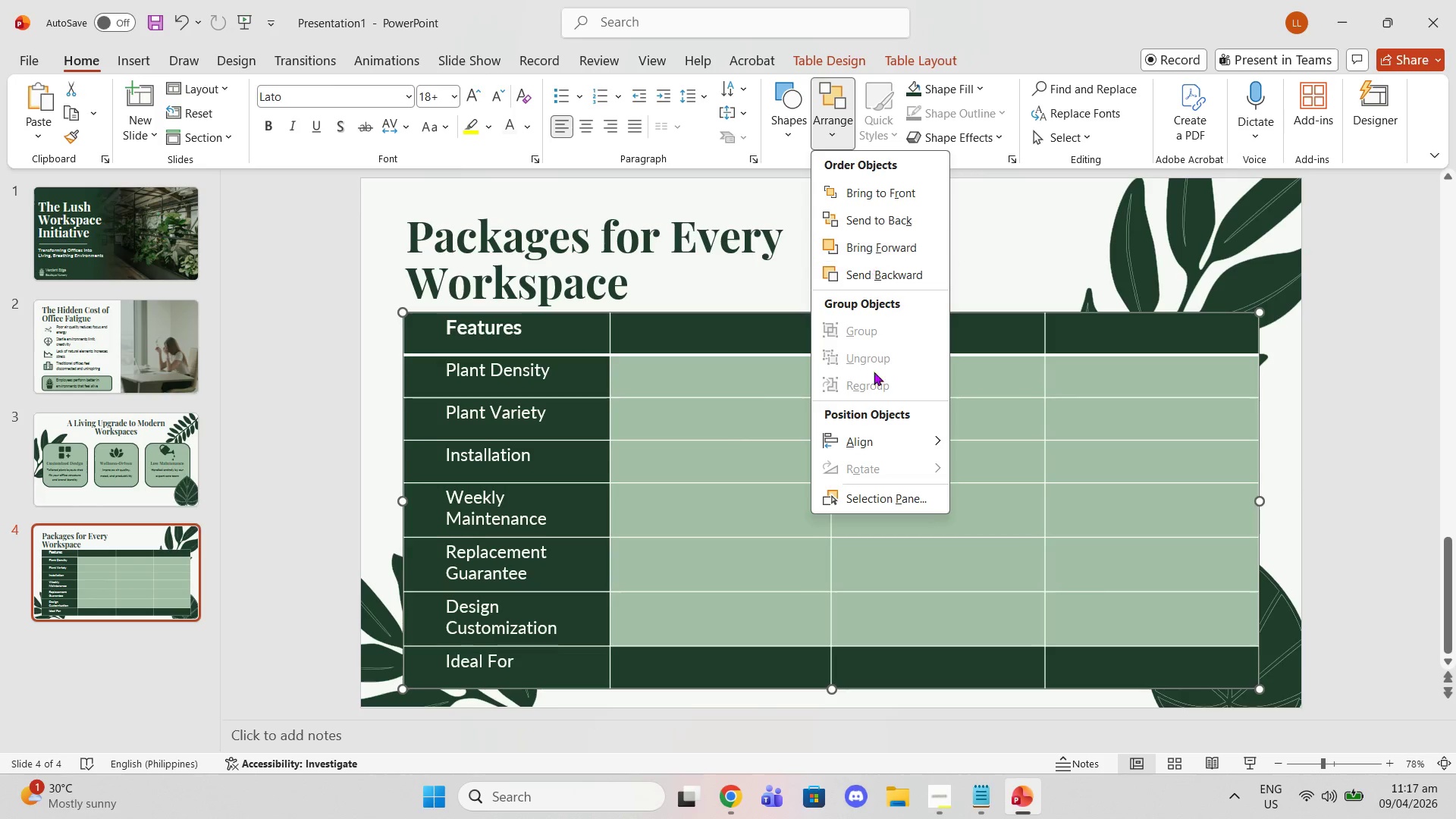 
left_click([886, 429])
 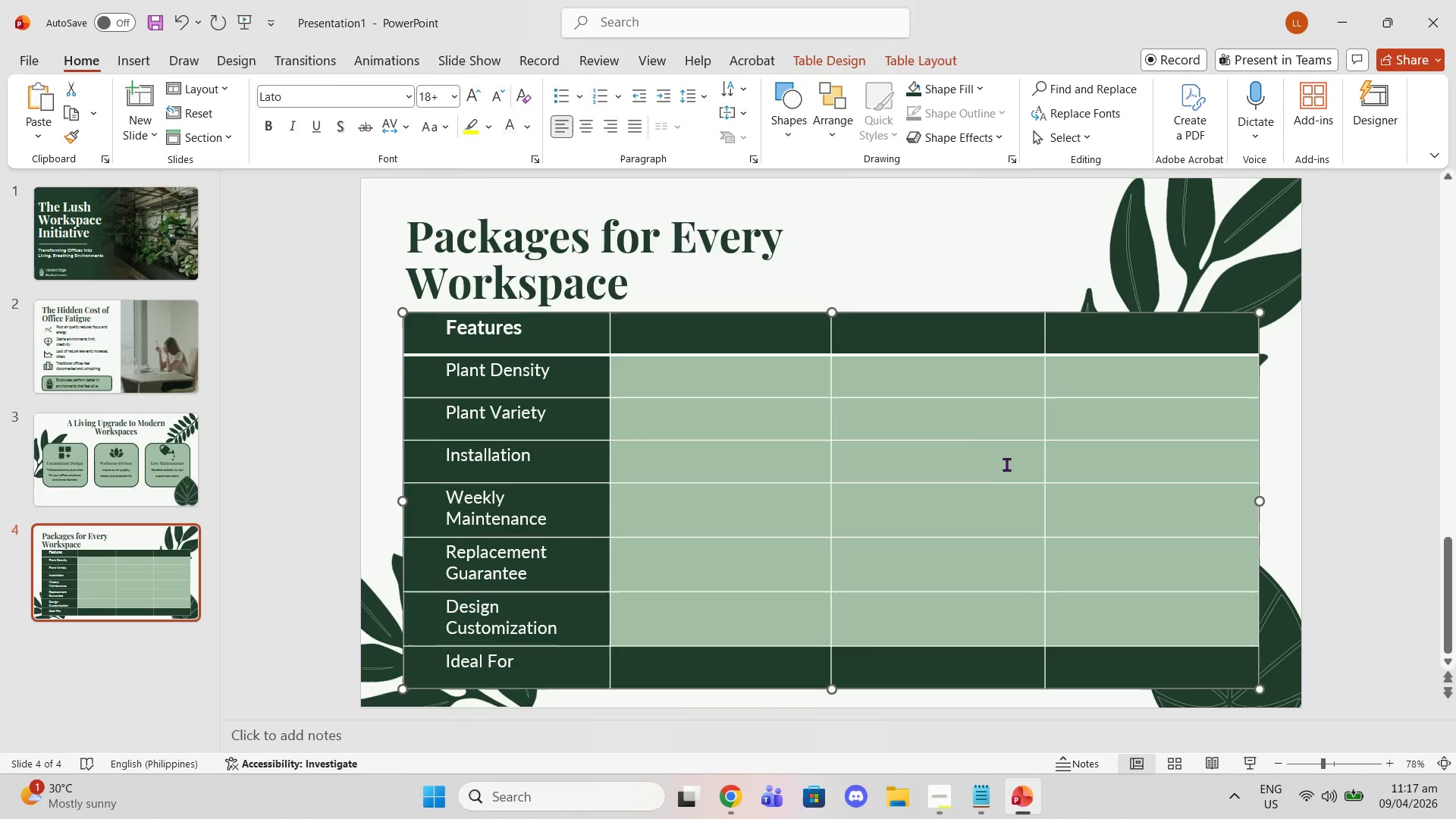 
left_click([1281, 419])
 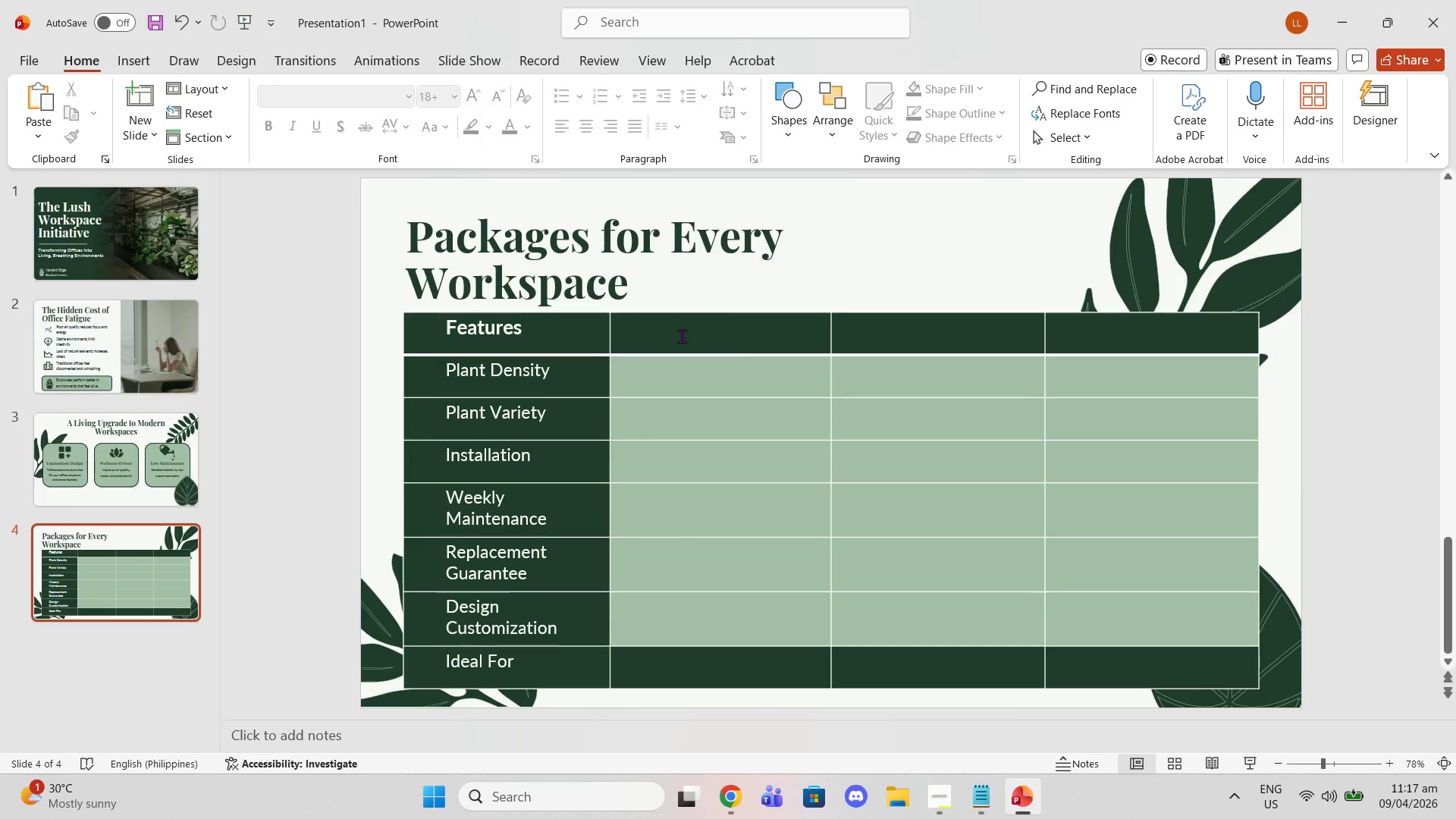 
left_click([682, 336])
 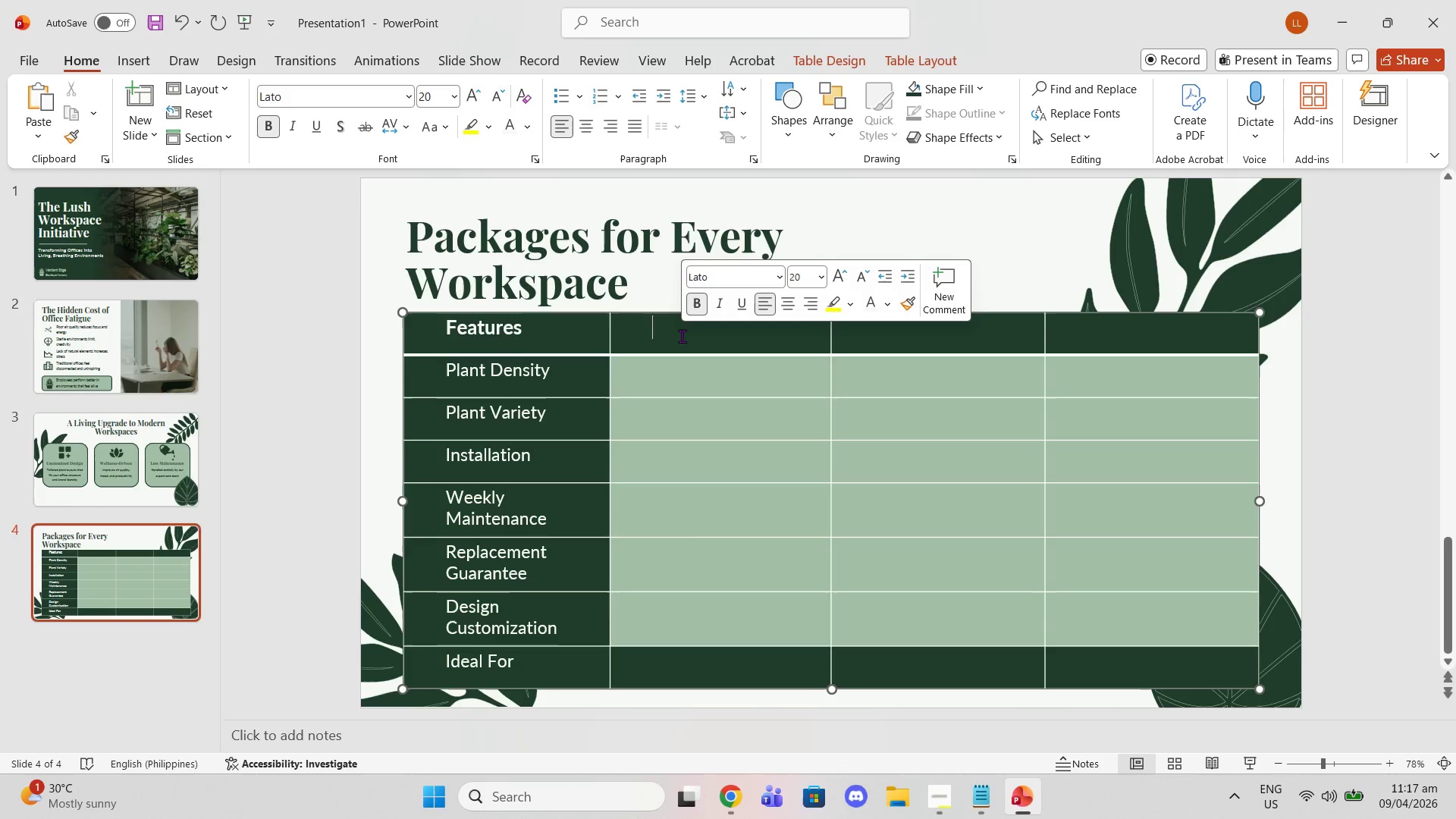 
left_click_drag(start_coordinate=[682, 336], to_coordinate=[1080, 328])
 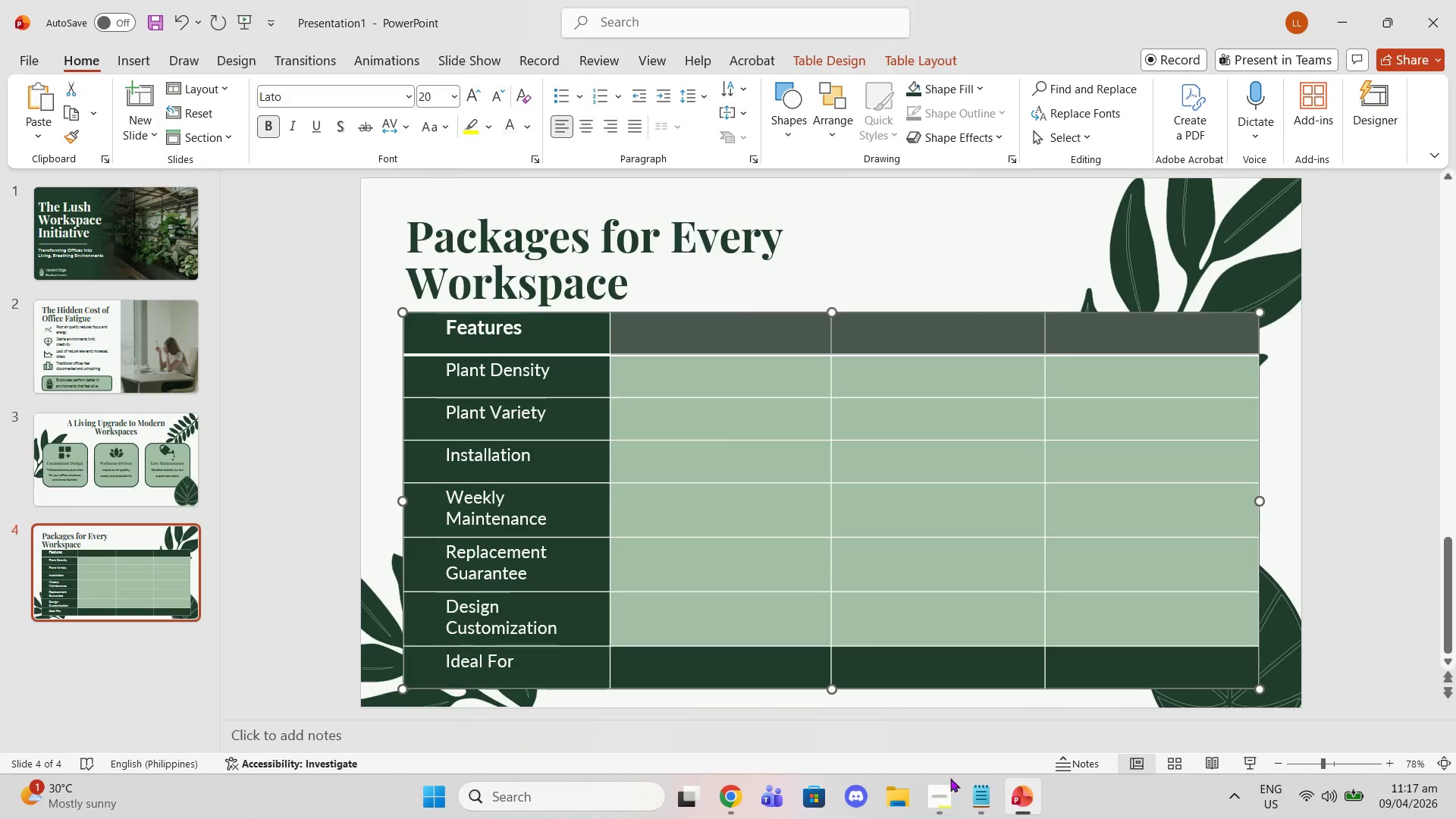 
left_click([978, 797])
 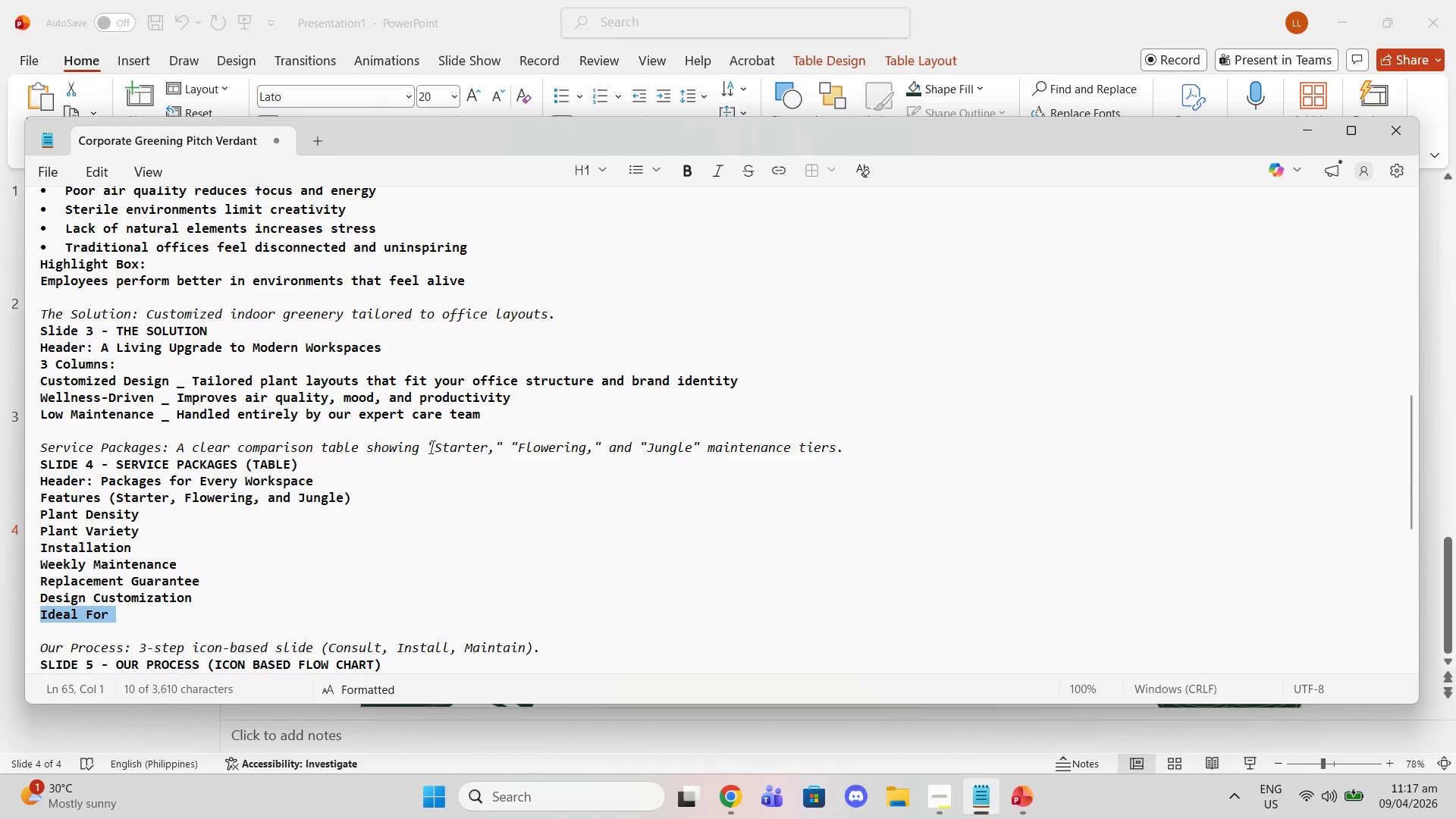 
left_click_drag(start_coordinate=[433, 448], to_coordinate=[489, 449])
 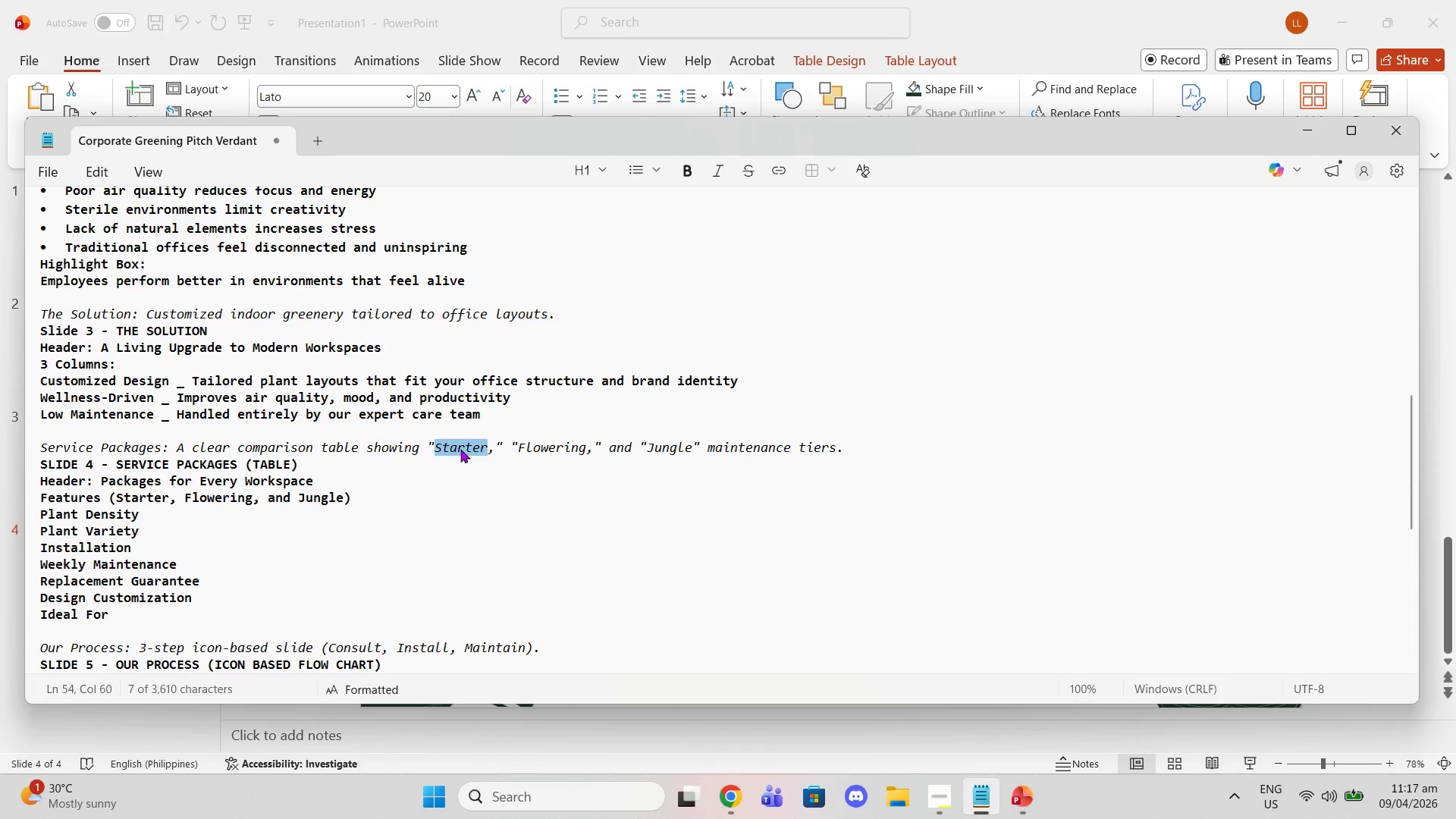 
right_click([460, 449])
 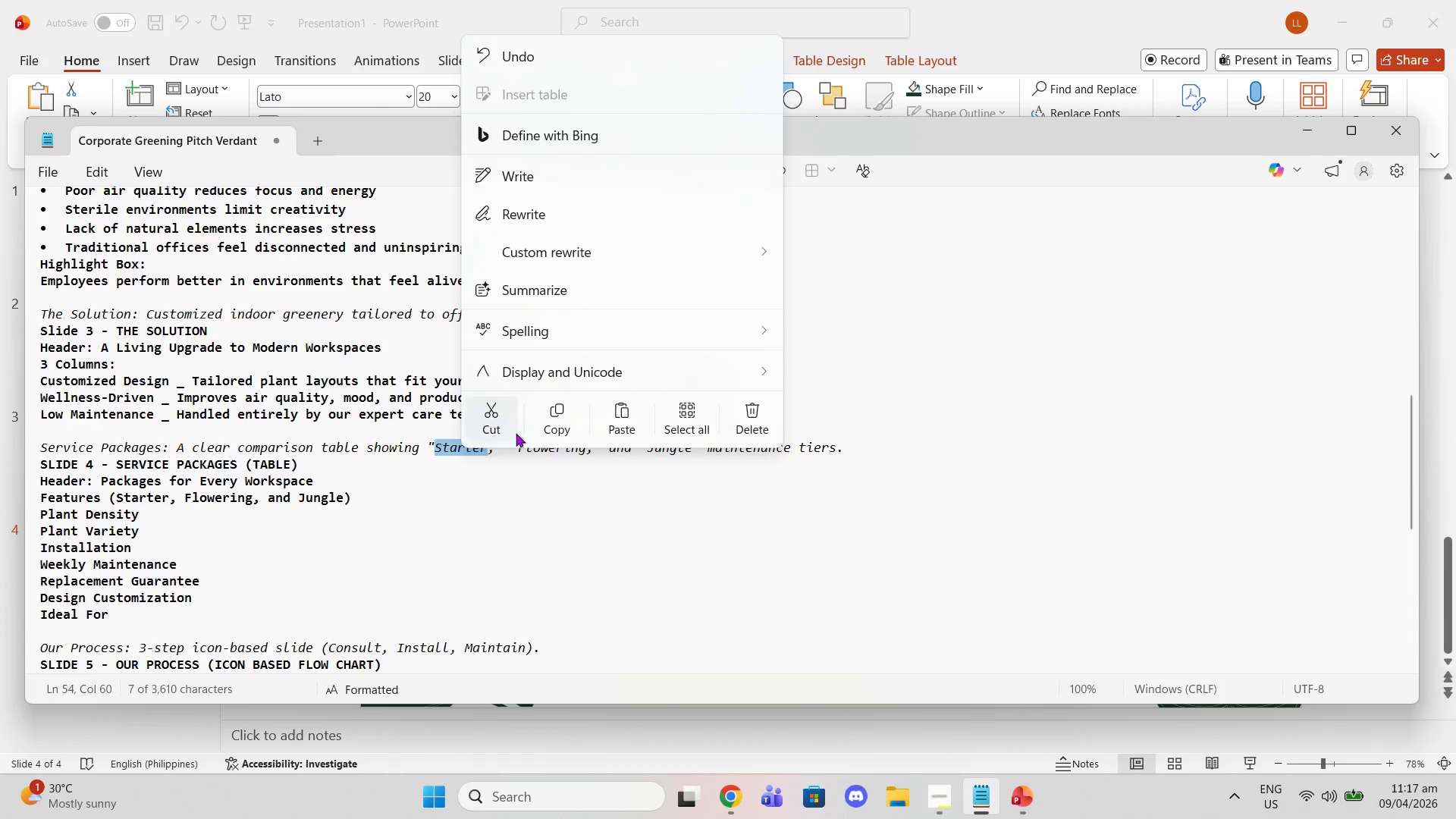 
left_click([561, 431])
 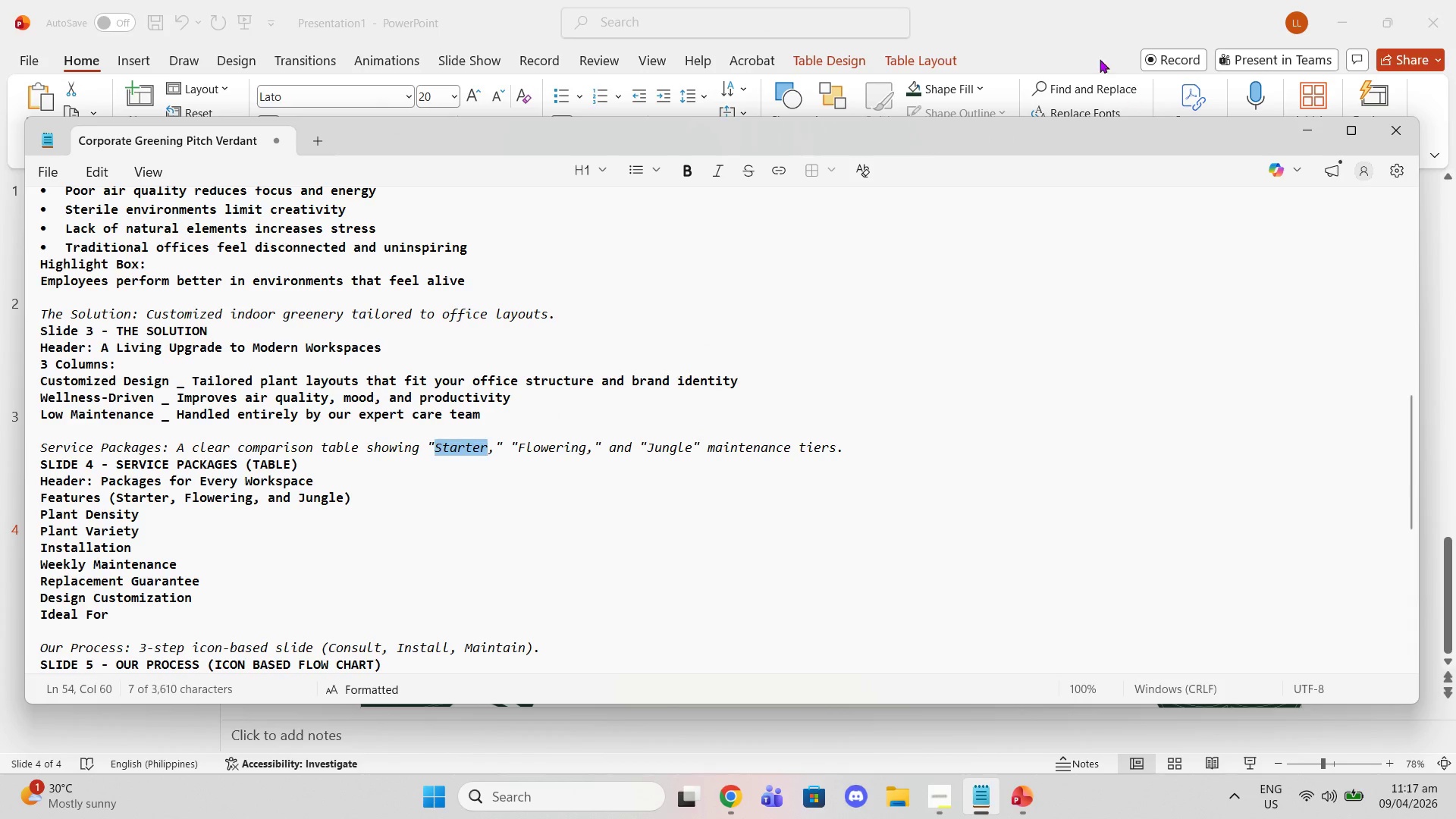 
left_click([1039, 5])
 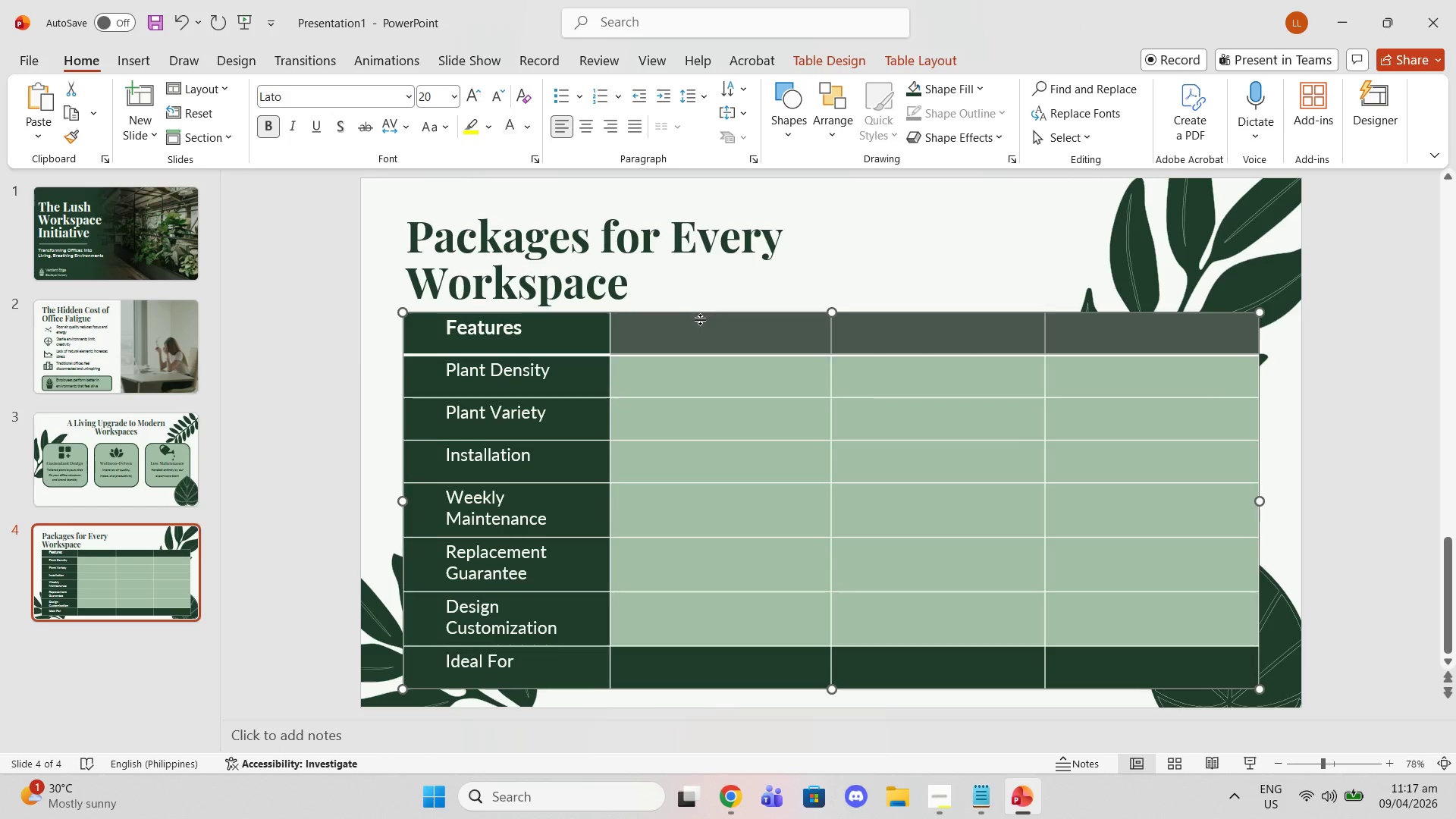 
left_click([692, 330])
 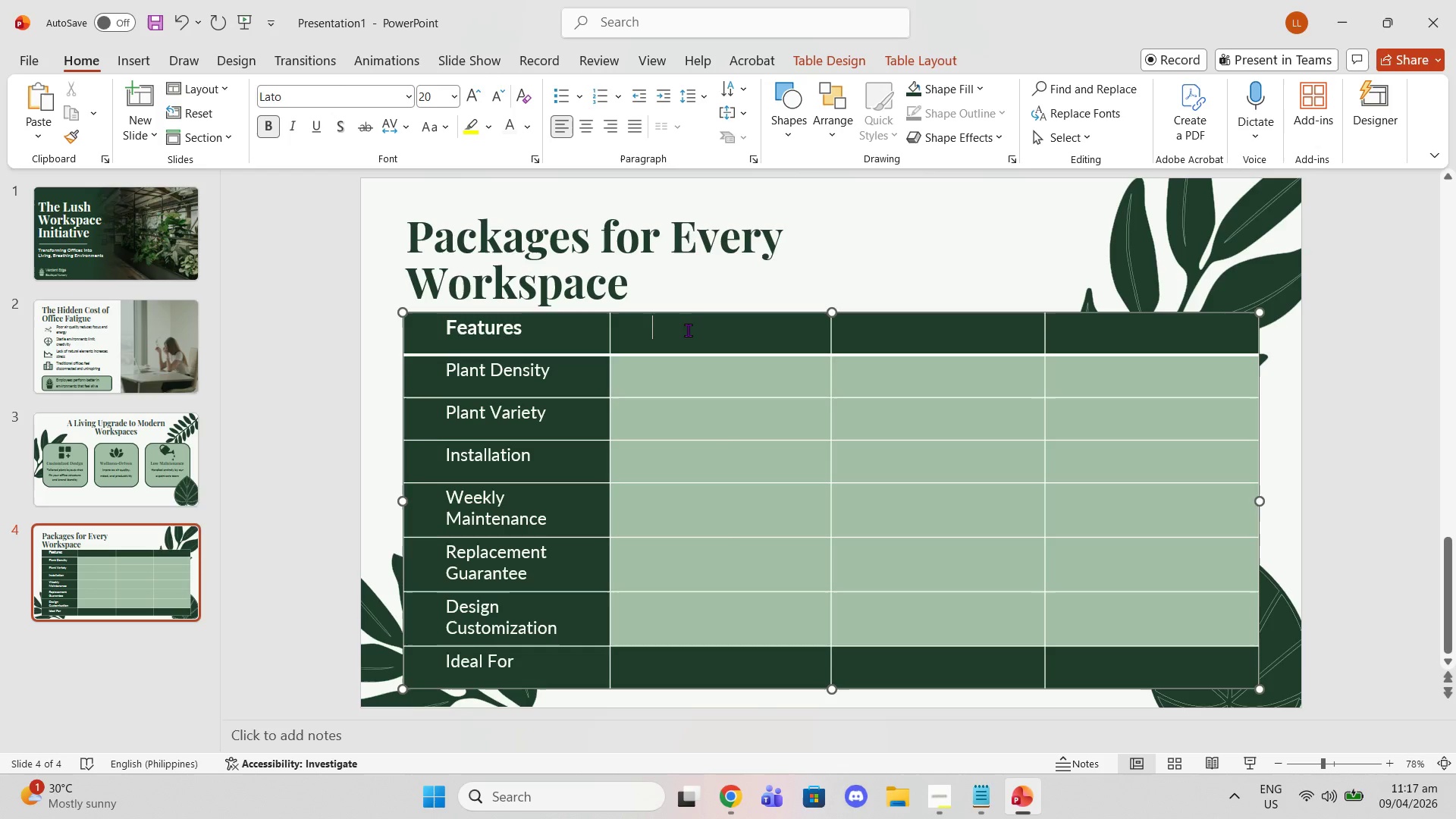 
key(Control+Shift+V)
 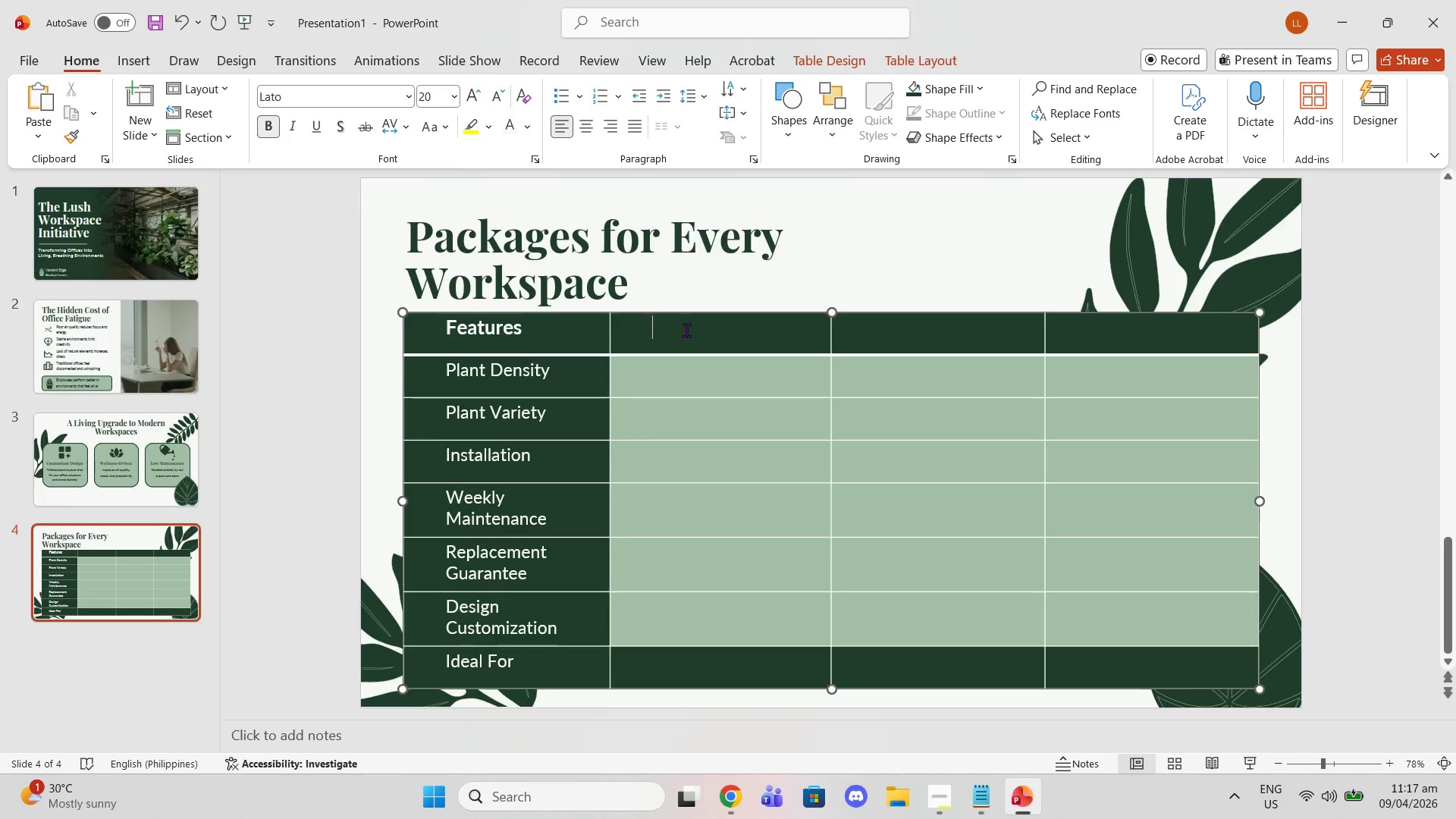 
key(Control+ControlLeft)
 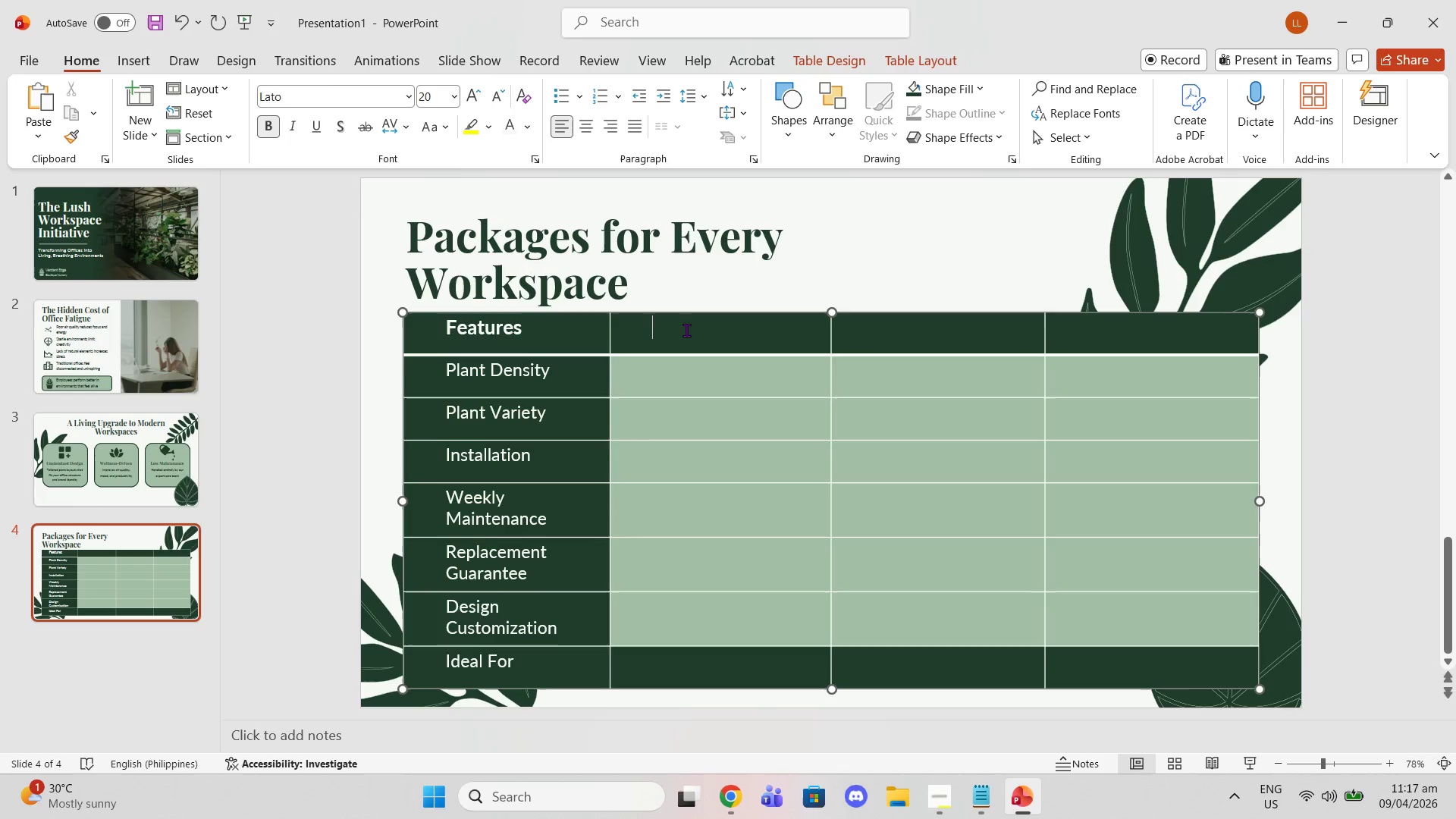 
left_click([686, 330])
 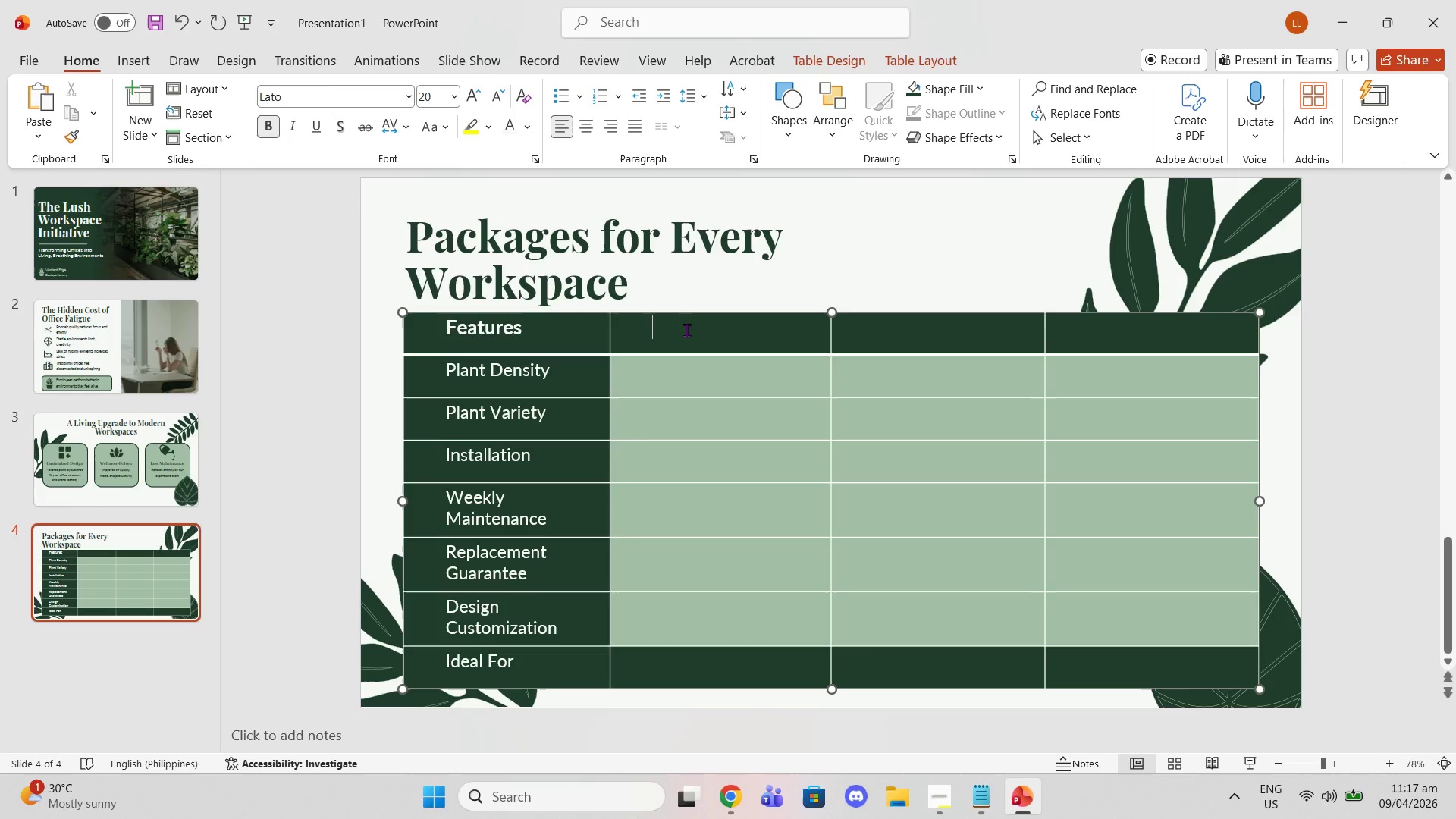 
key(Control+V)
 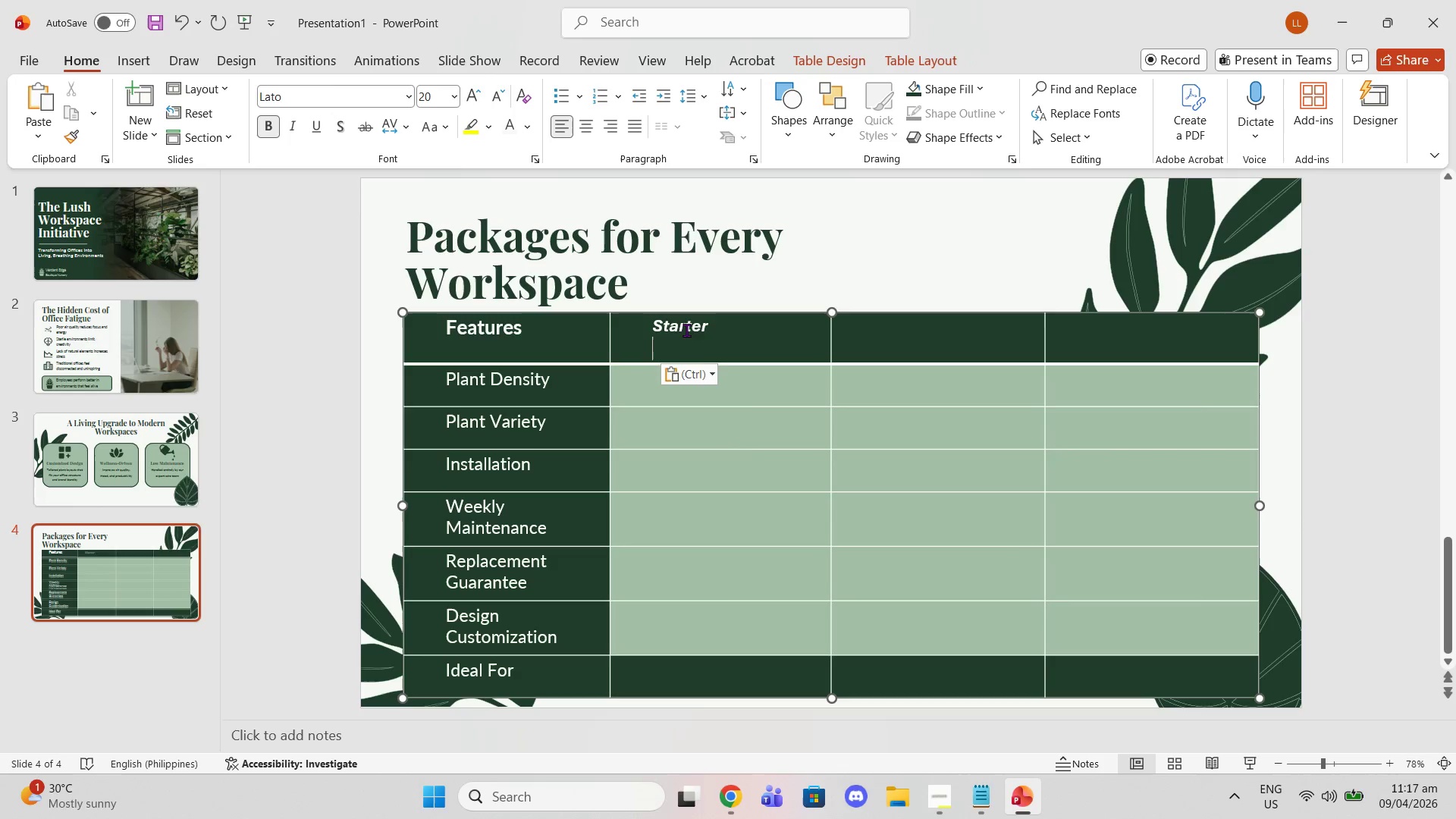 
key(Control+ControlLeft)
 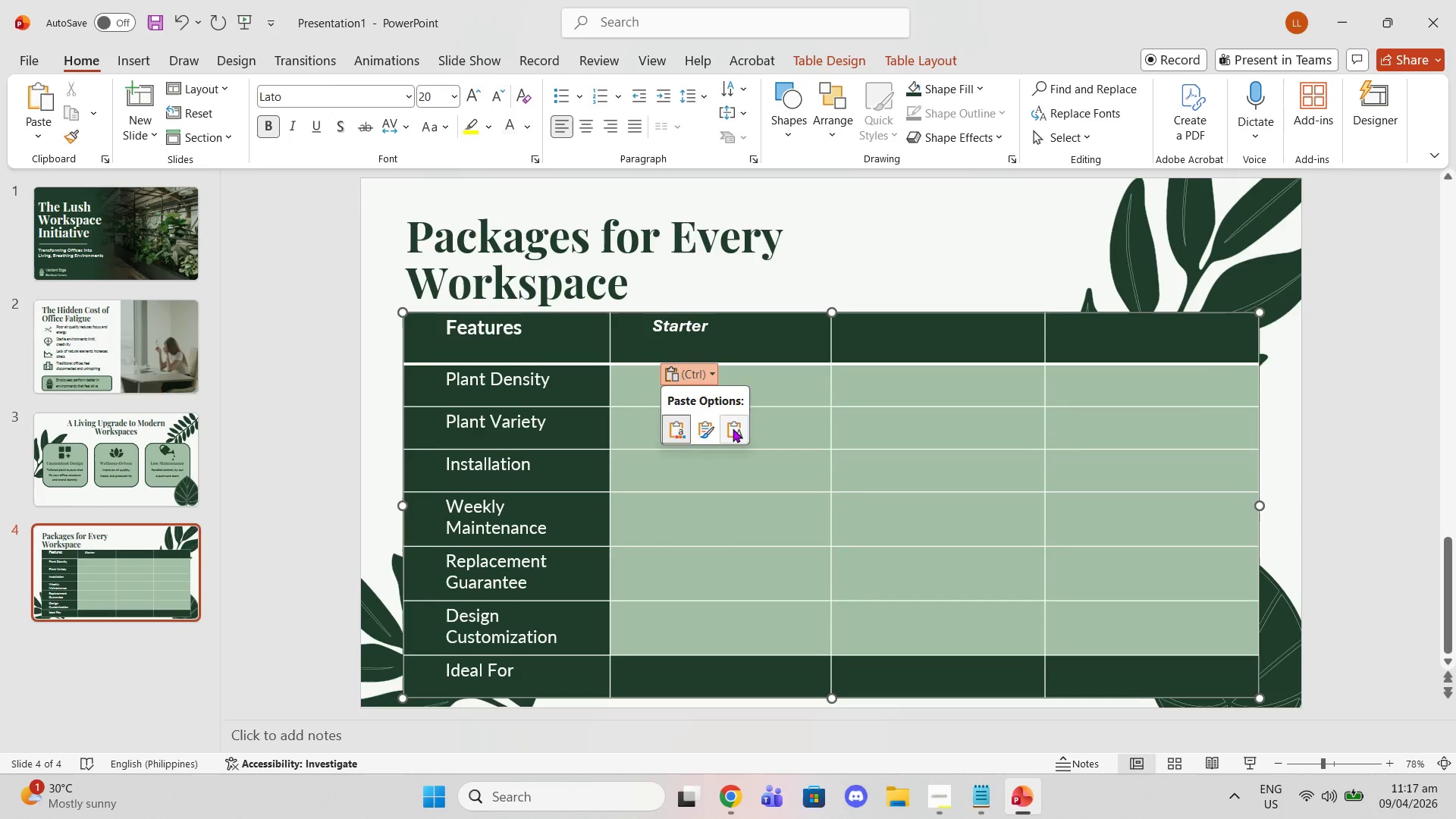 
left_click([733, 428])
 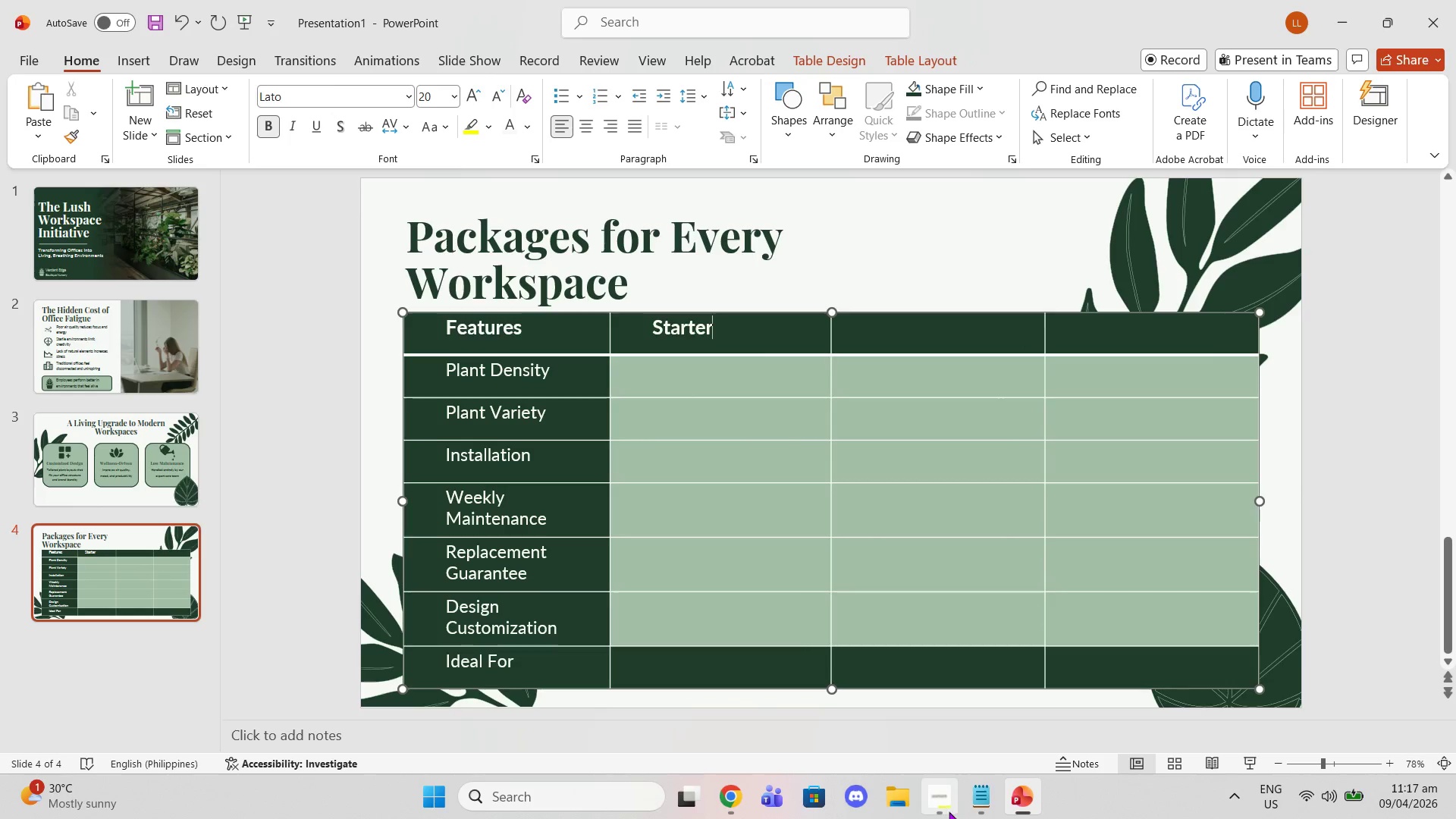 
left_click([965, 813])
 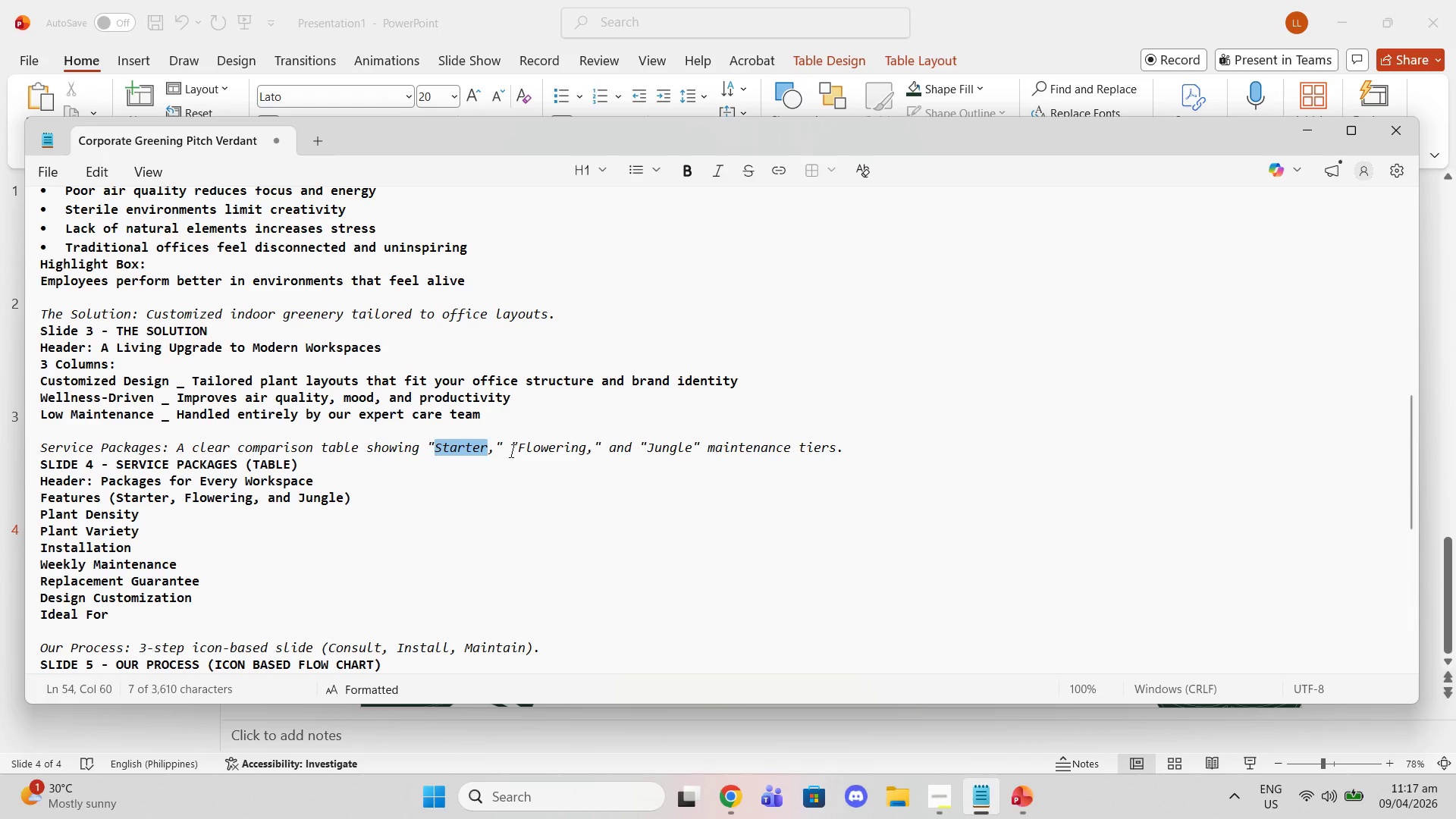 
left_click_drag(start_coordinate=[521, 452], to_coordinate=[590, 448])
 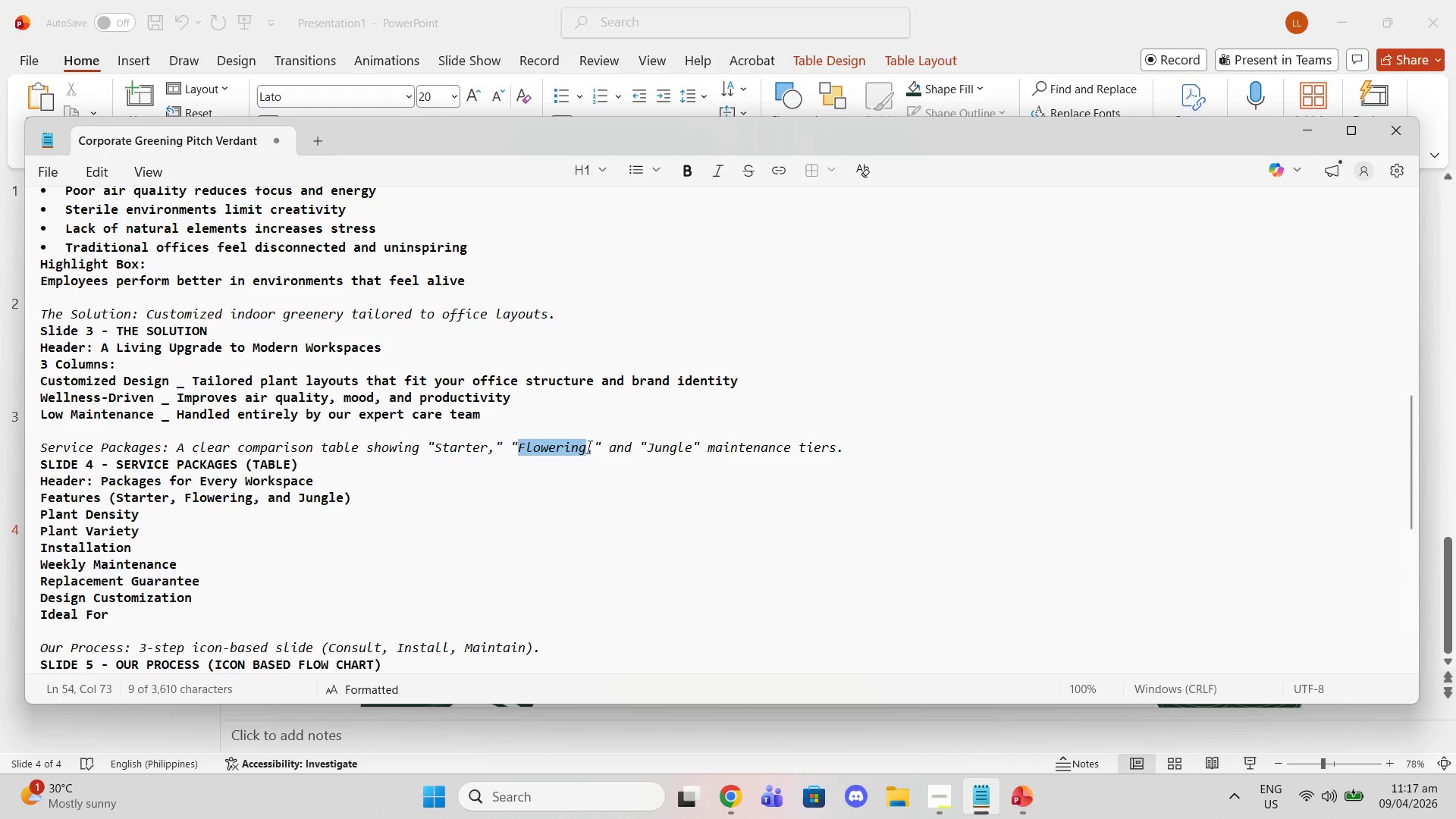 
key(Control+C)
 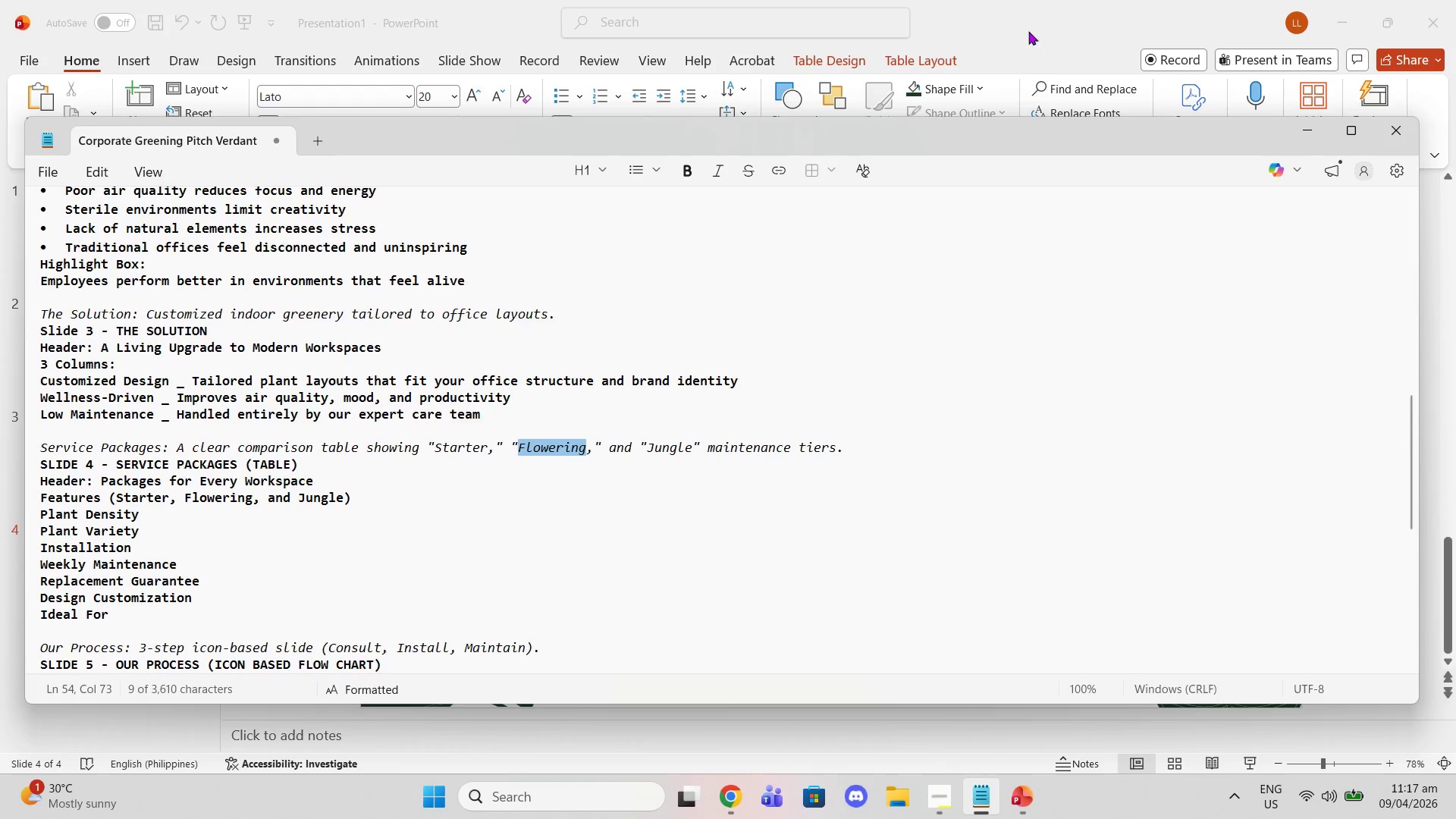 
left_click([1028, 31])
 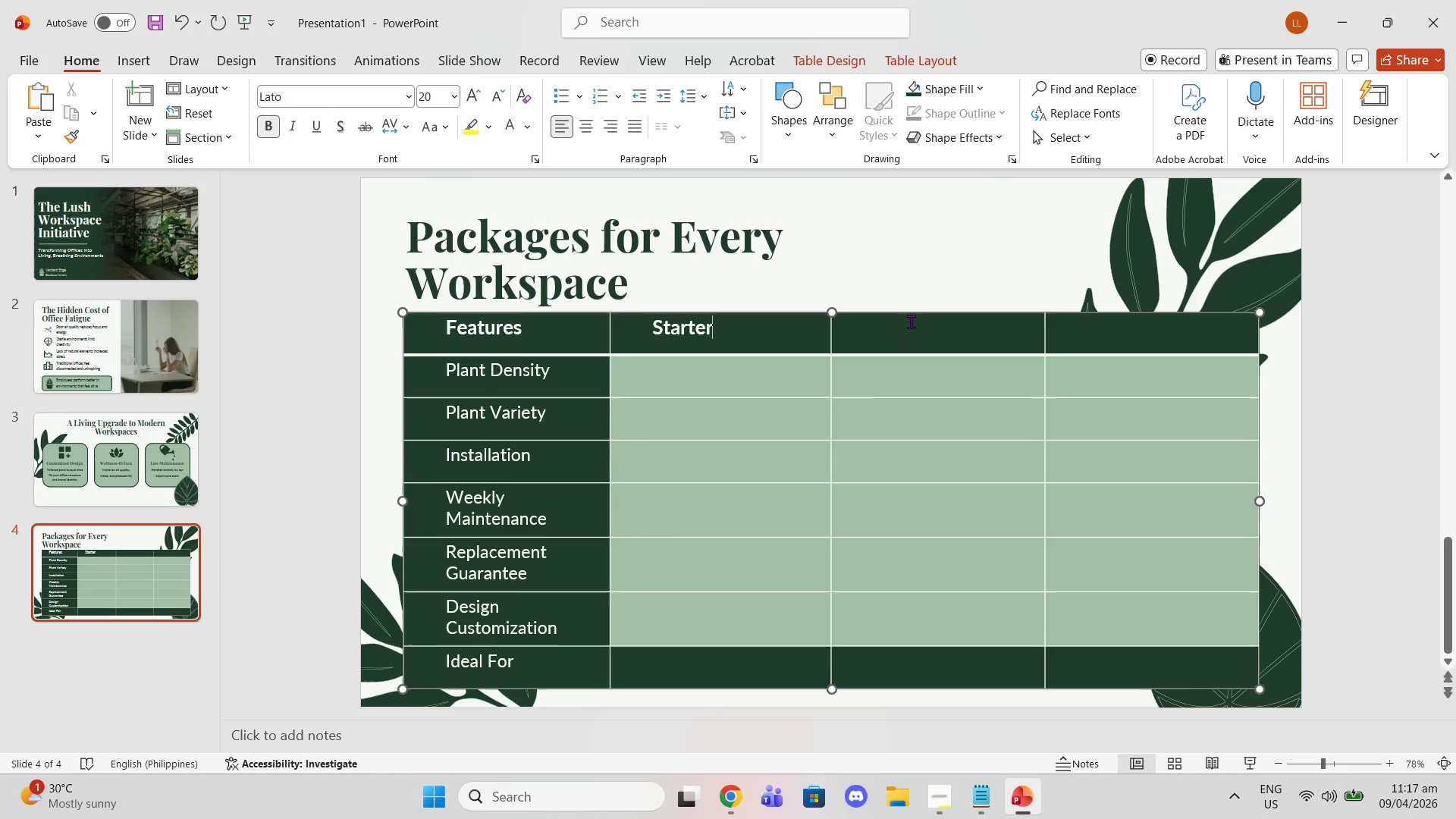 
left_click([911, 322])
 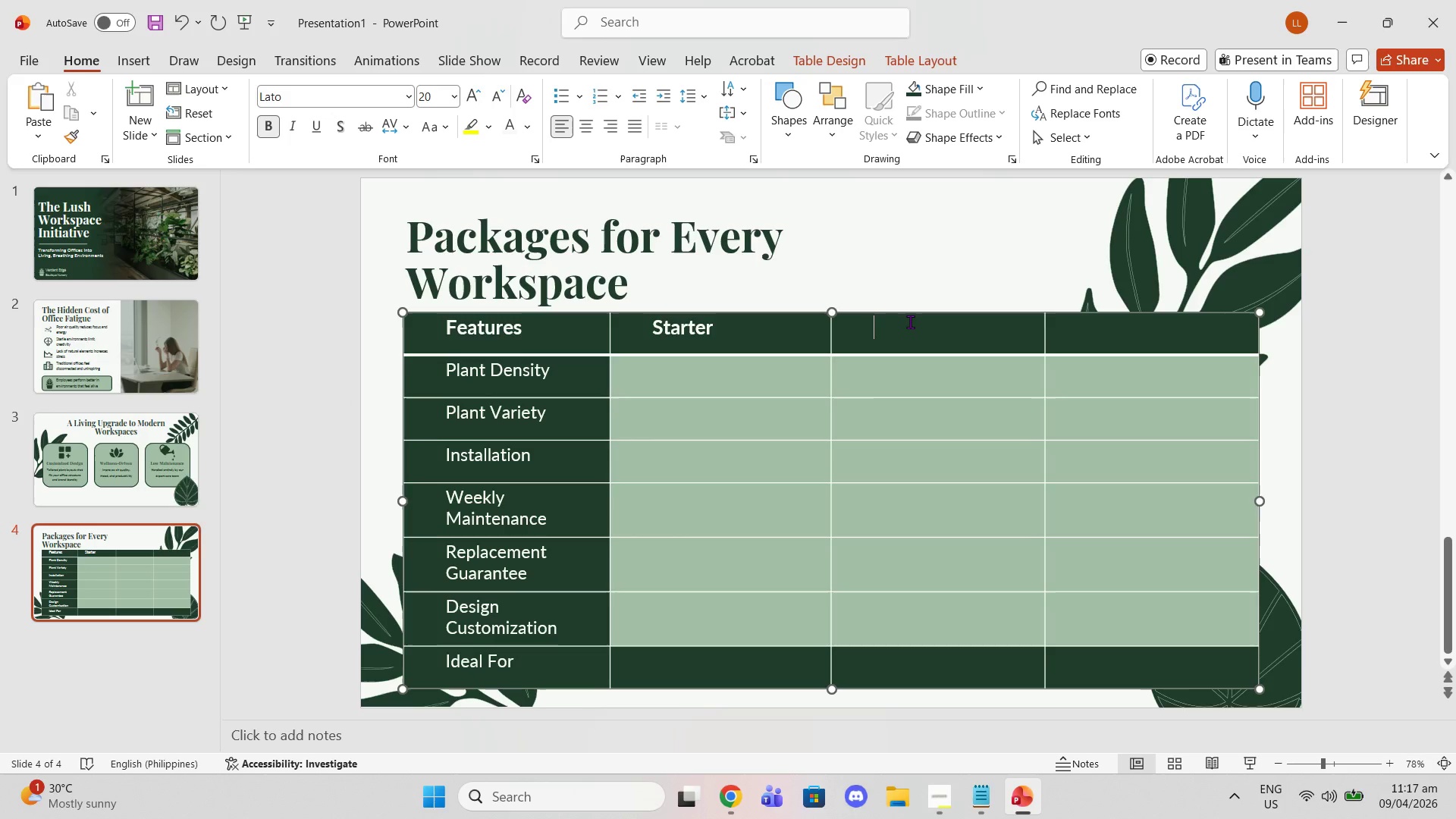 
key(Control+V)
 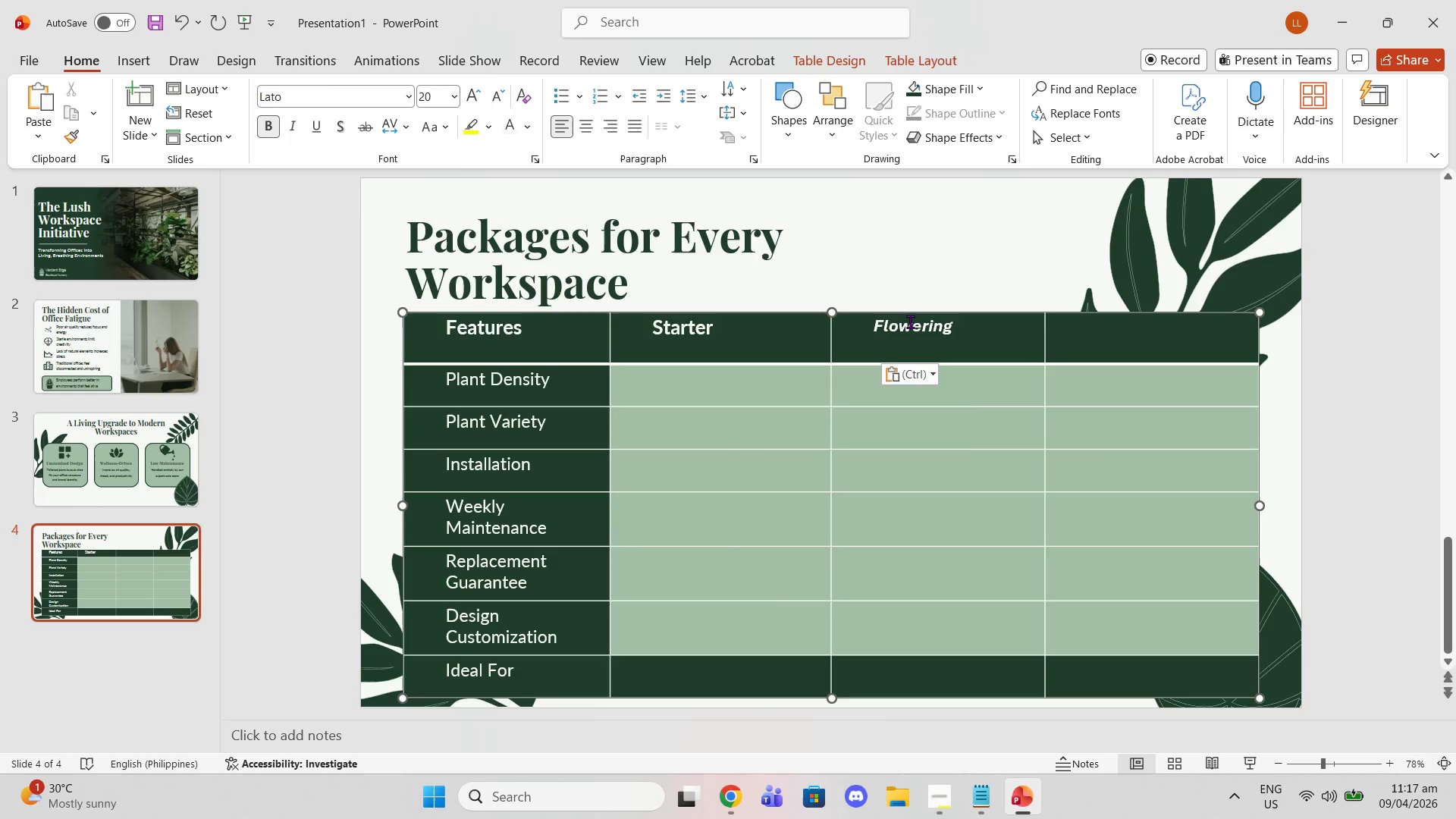 
key(Control+ControlLeft)
 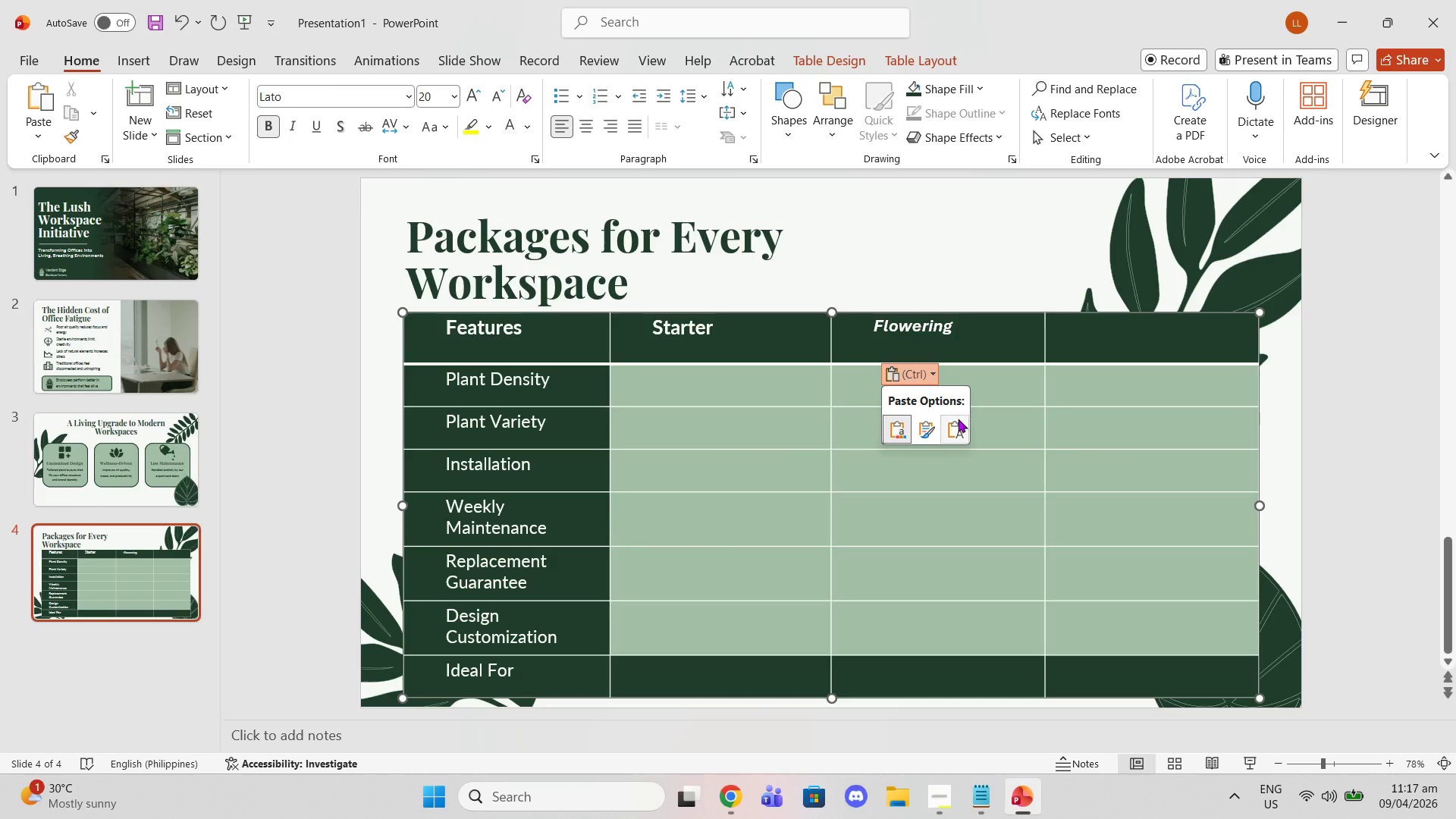 
left_click([956, 419])
 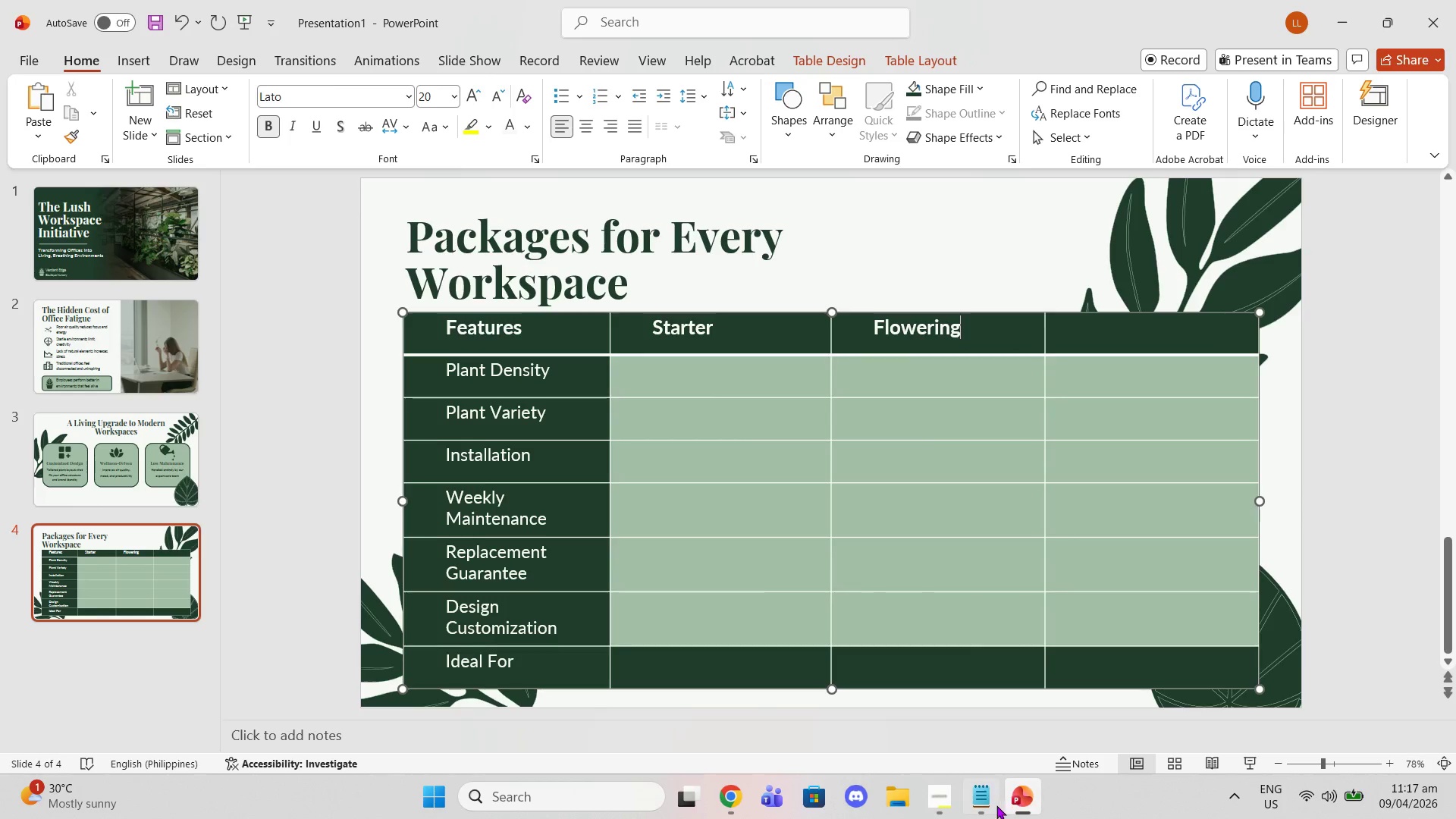 
left_click([990, 804])
 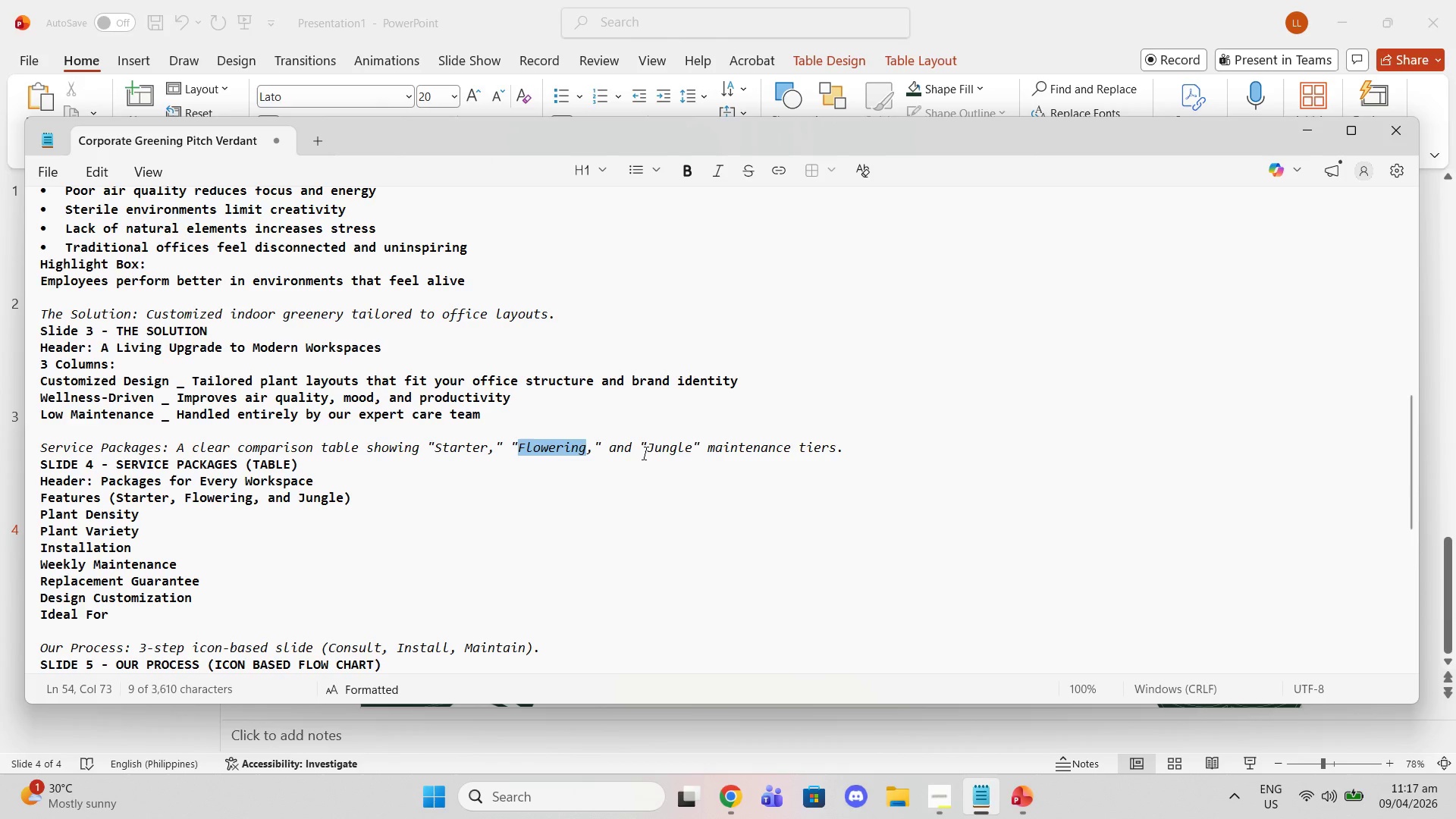 
left_click_drag(start_coordinate=[646, 454], to_coordinate=[692, 445])
 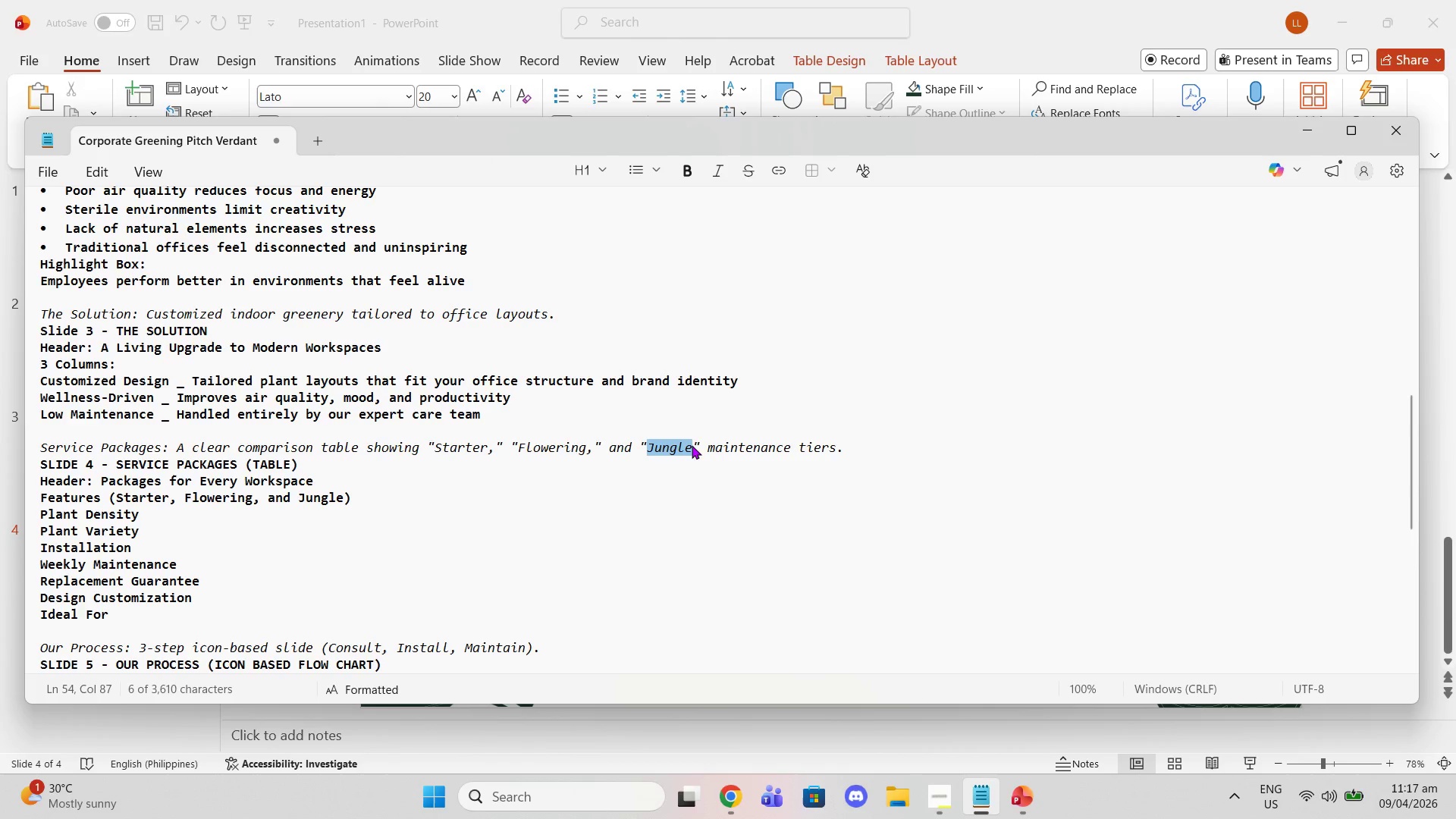 
key(Control+C)
 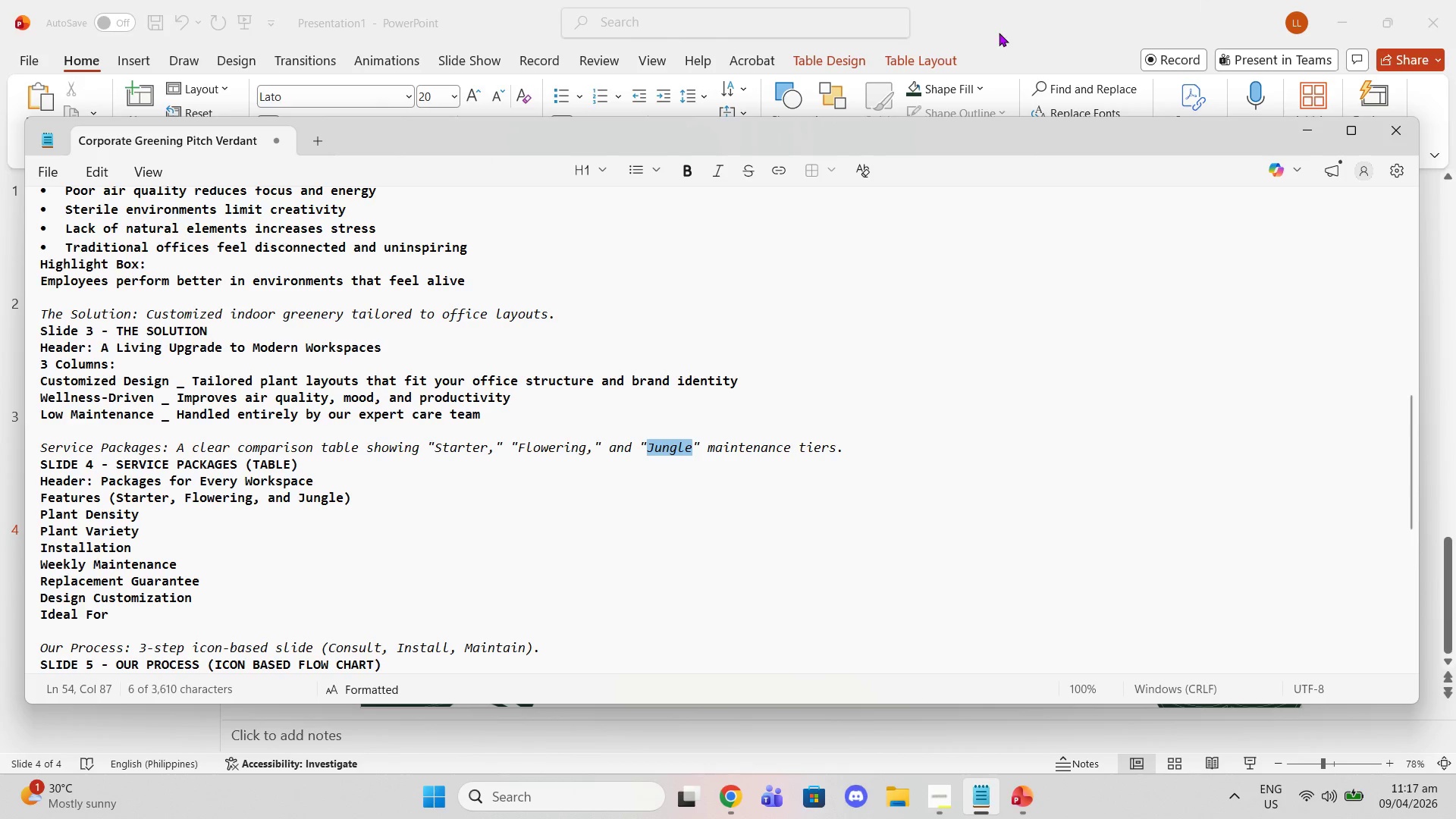 
left_click([997, 33])
 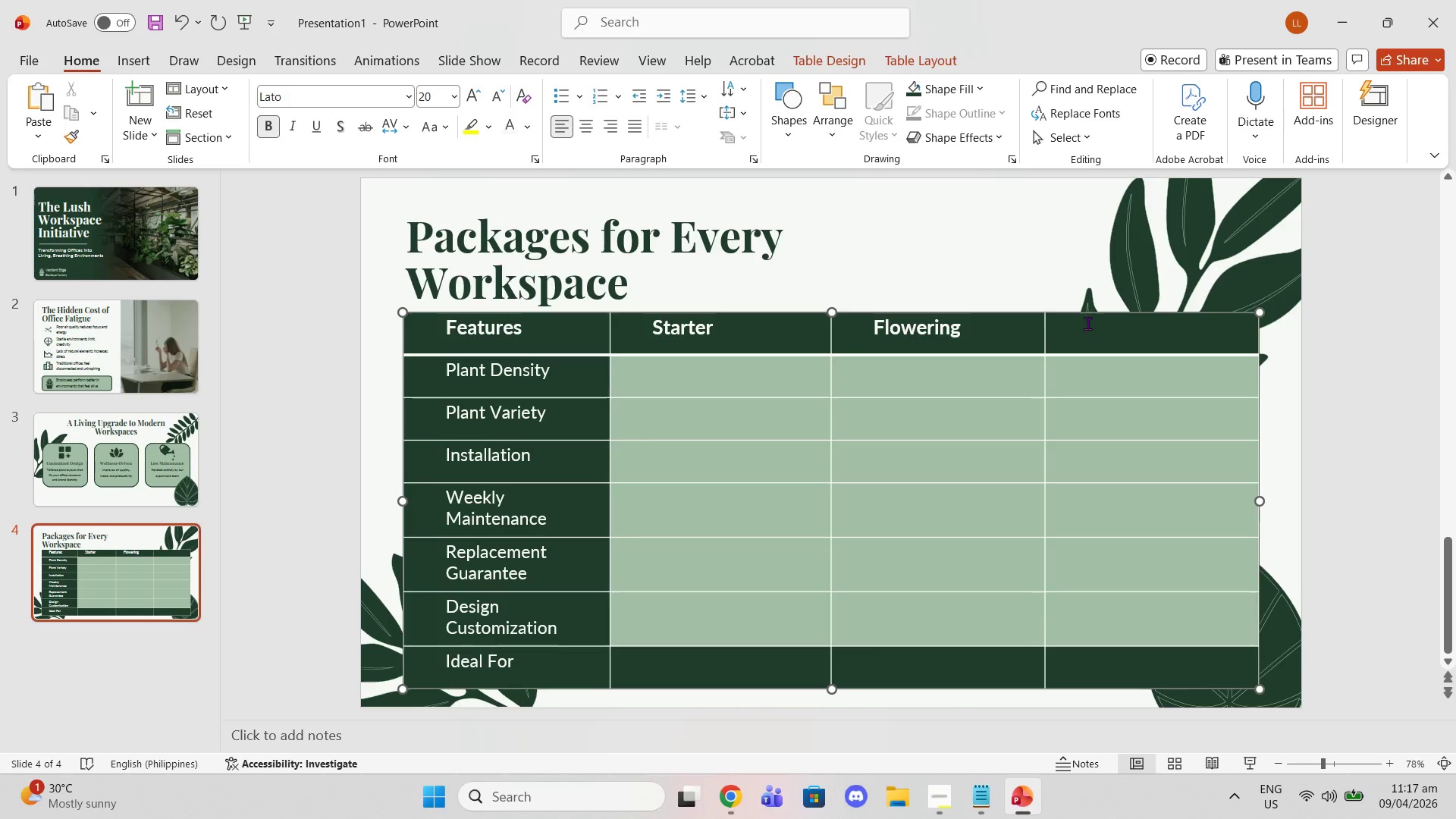 
double_click([1087, 323])
 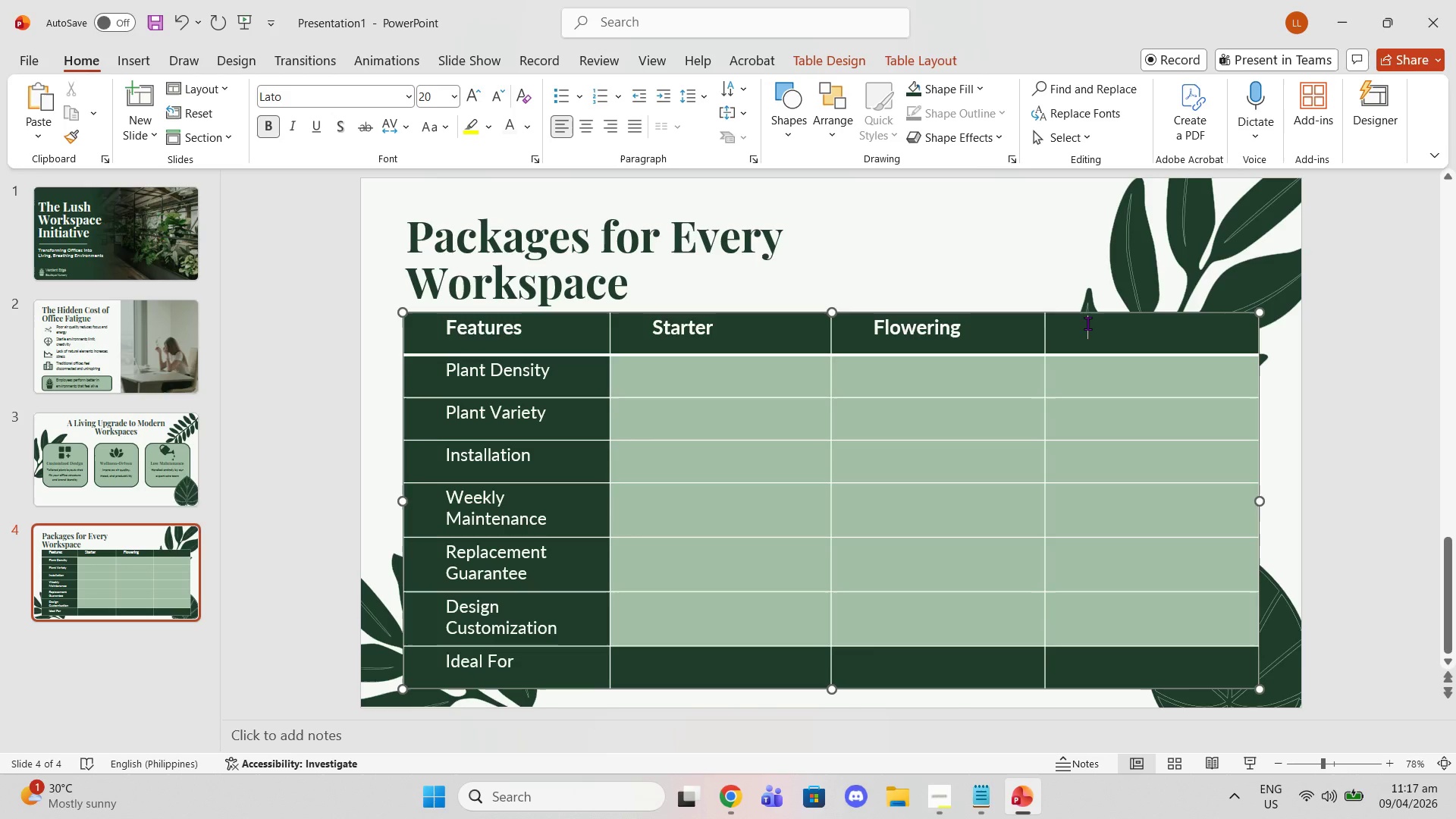 
key(Control+V)
 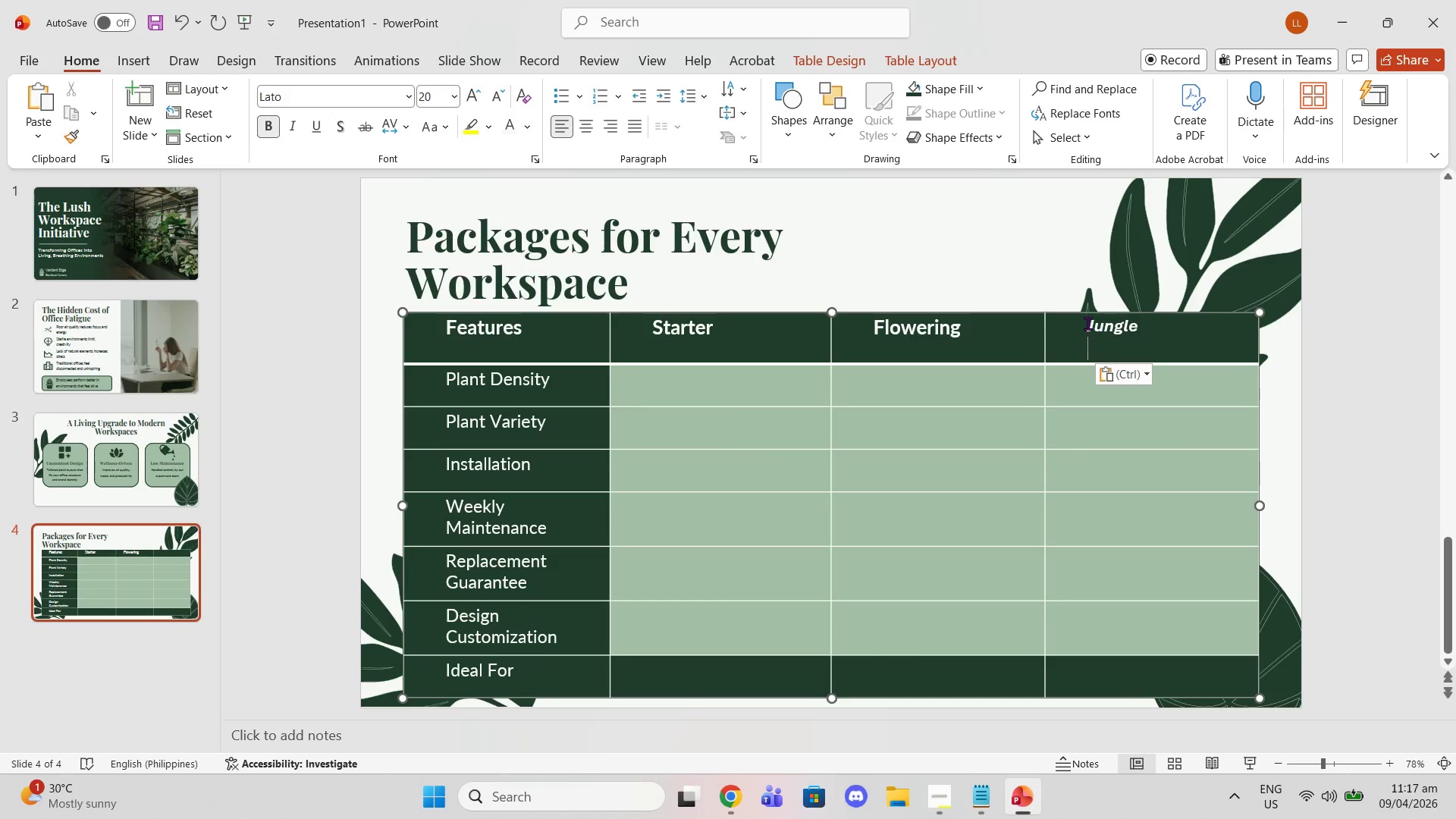 
key(Control+ControlLeft)
 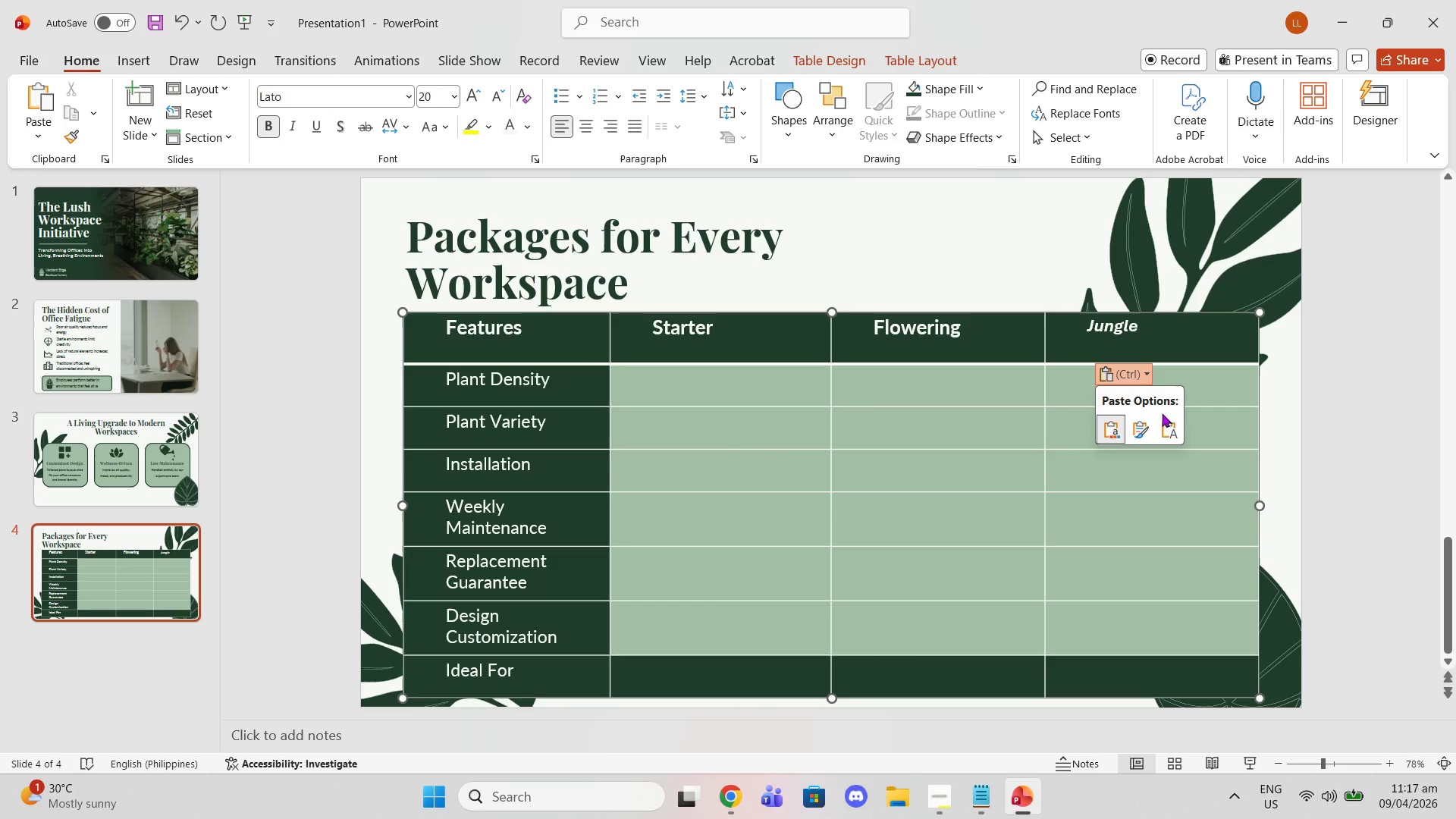 
left_click([1169, 425])
 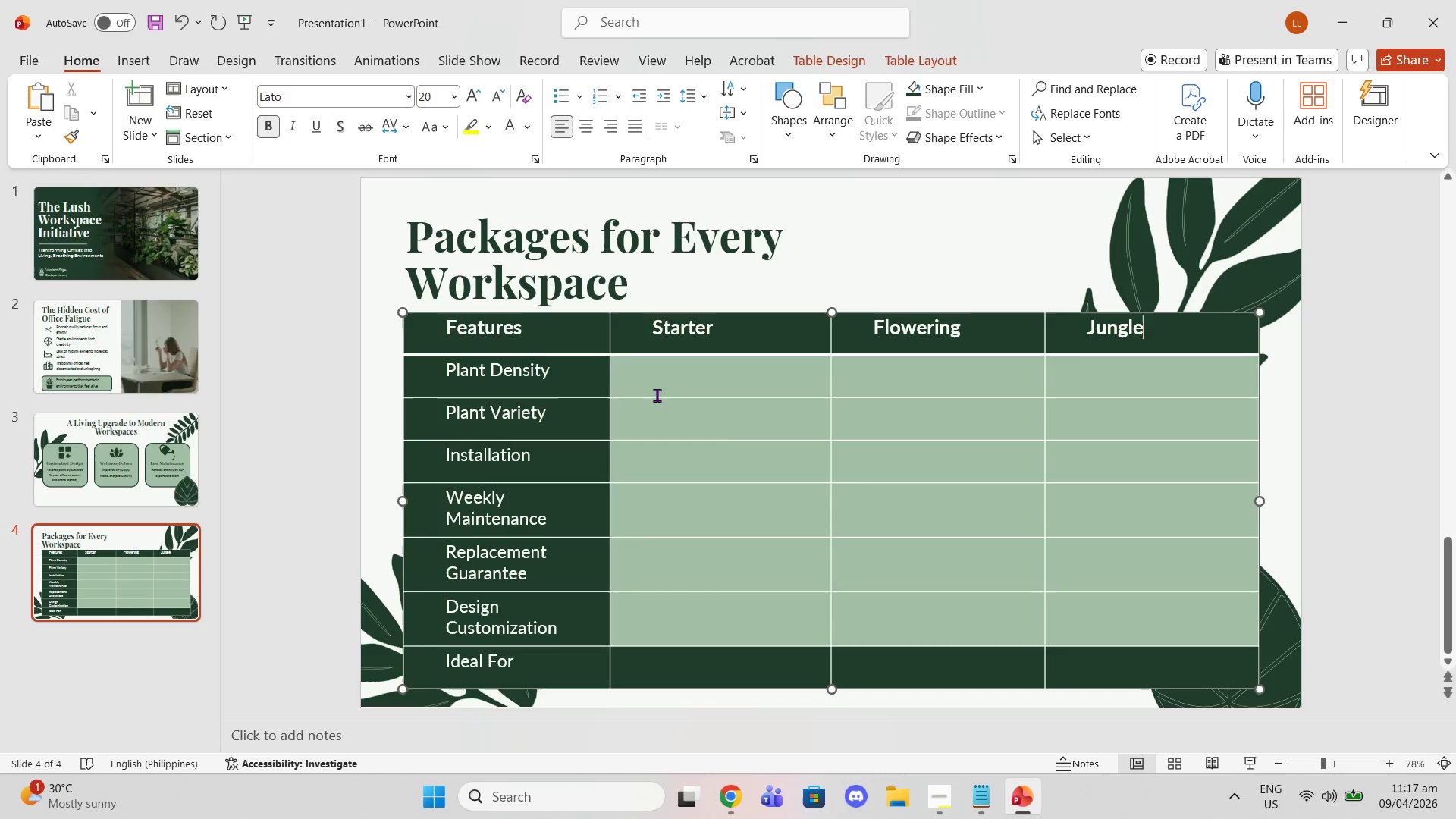 
left_click_drag(start_coordinate=[648, 371], to_coordinate=[1121, 655])
 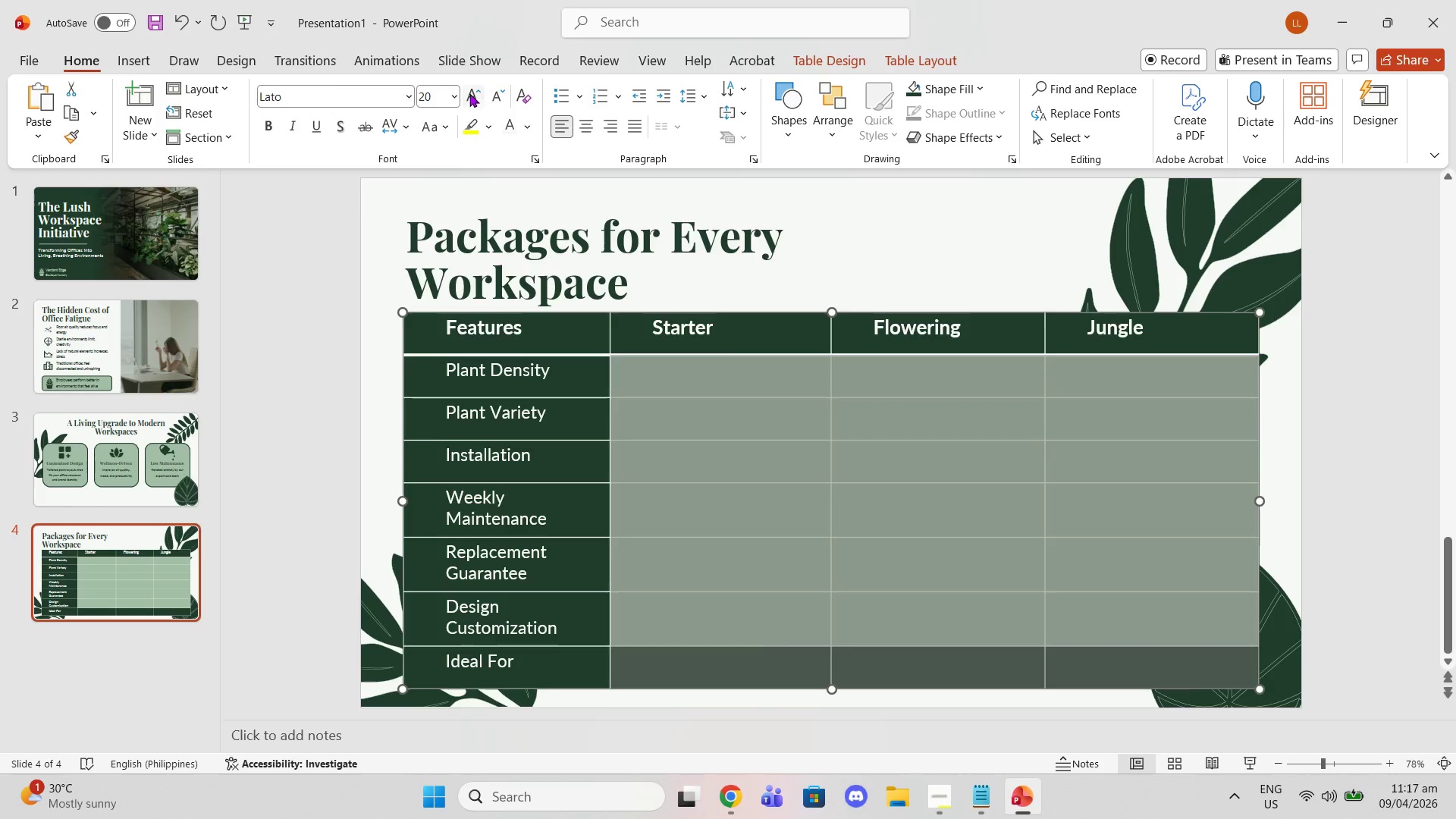 
left_click([455, 90])
 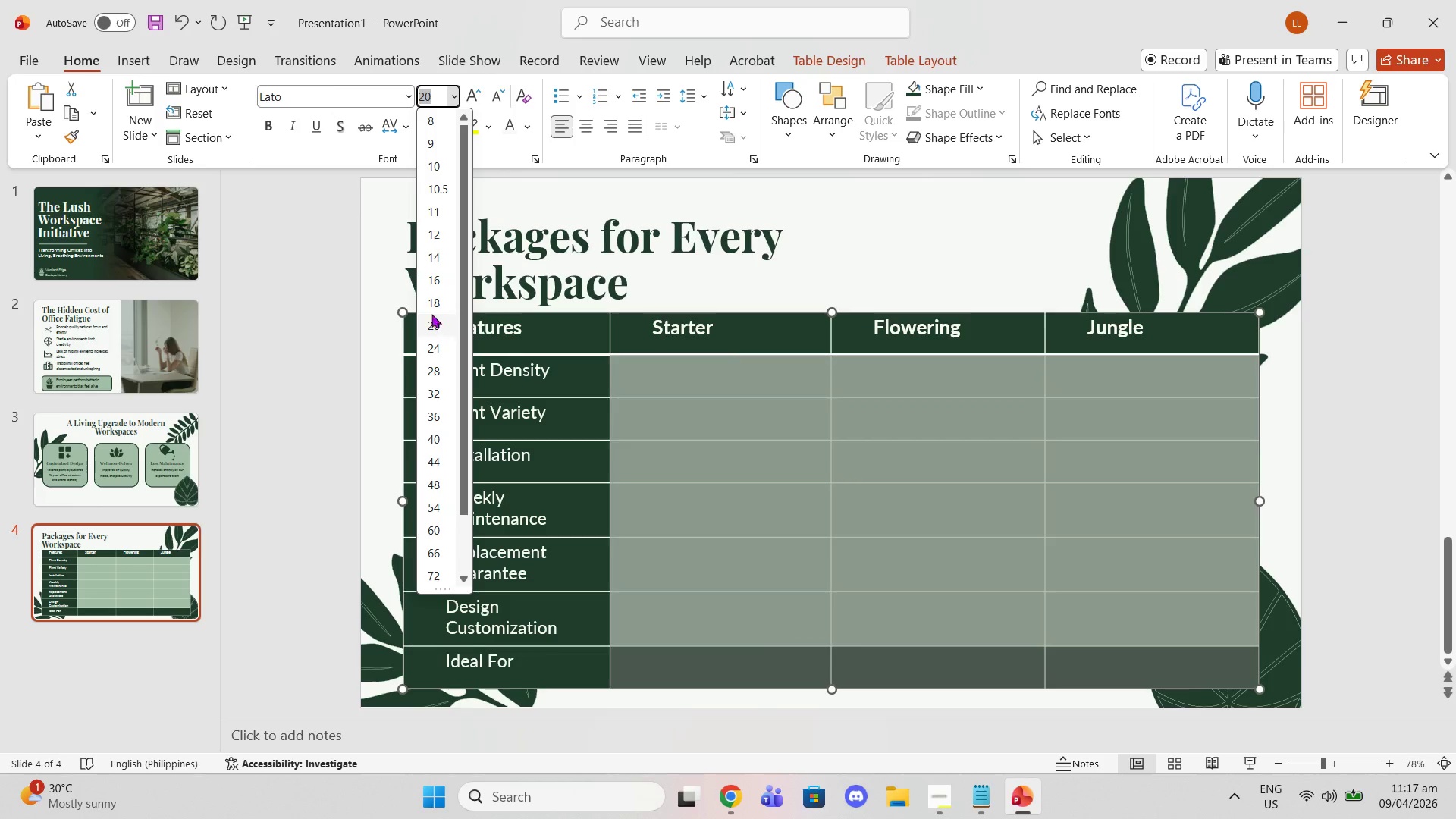 
left_click([431, 306])
 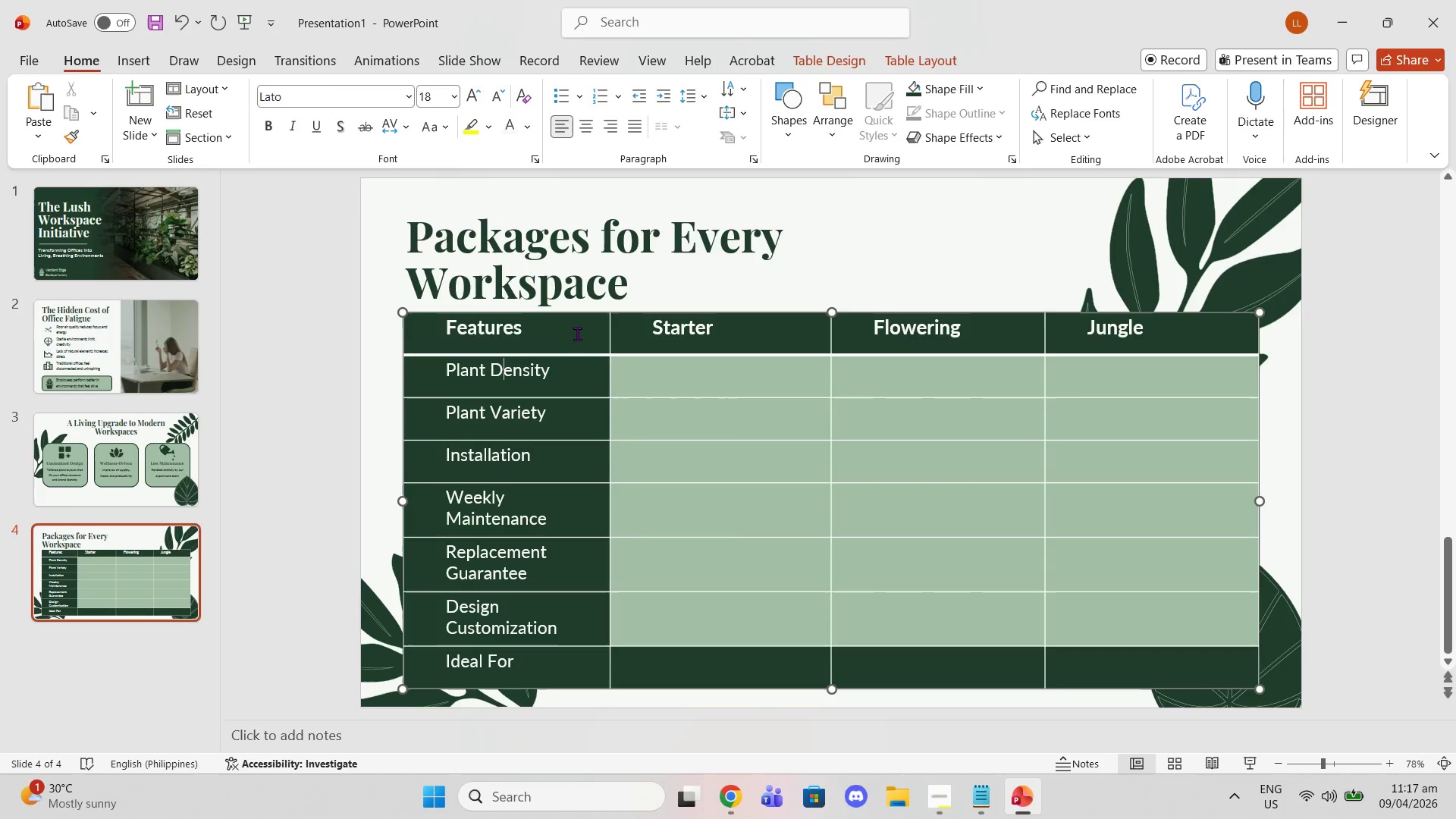 
left_click_drag(start_coordinate=[424, 328], to_coordinate=[1146, 654])
 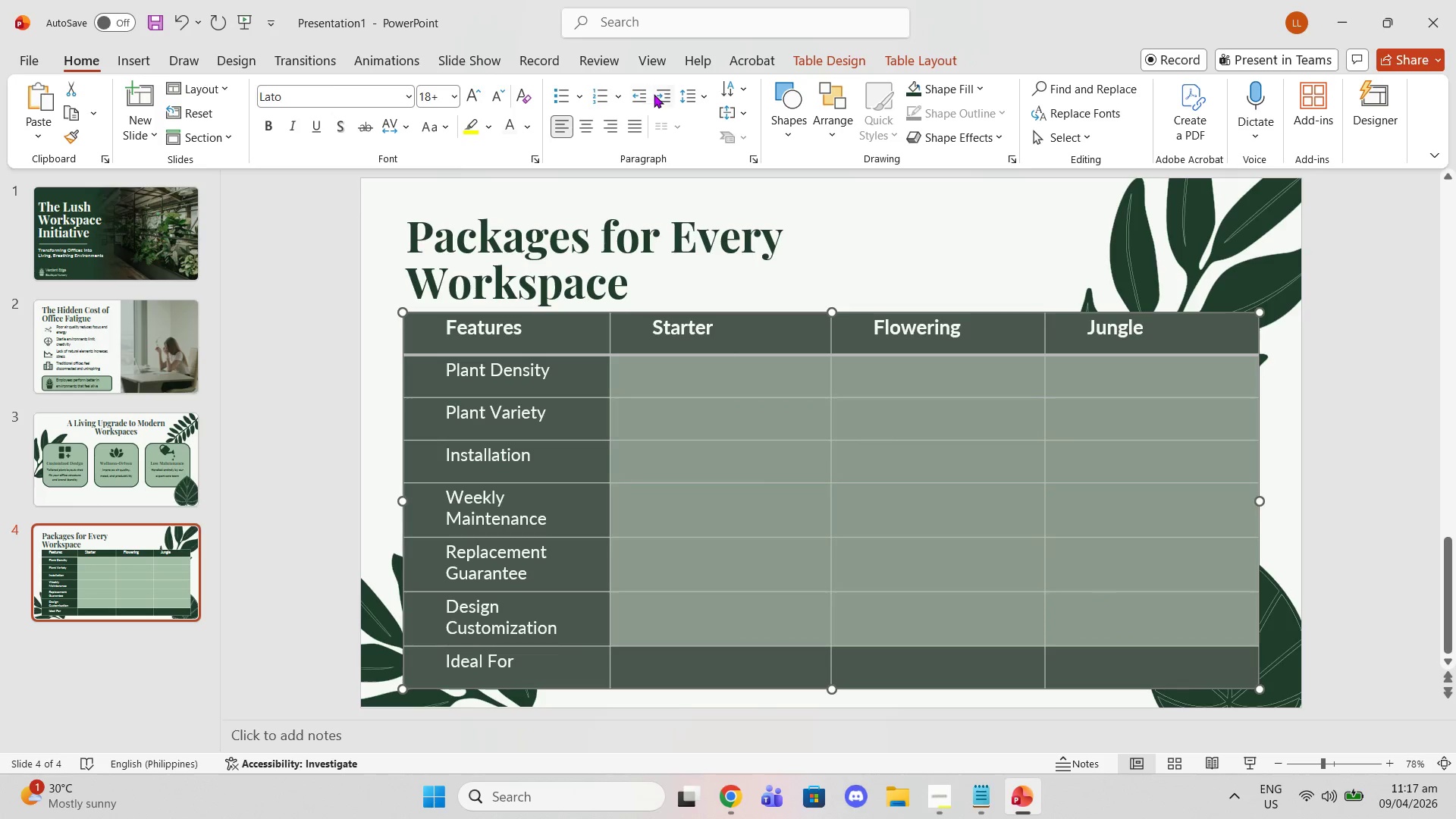 
left_click([658, 95])
 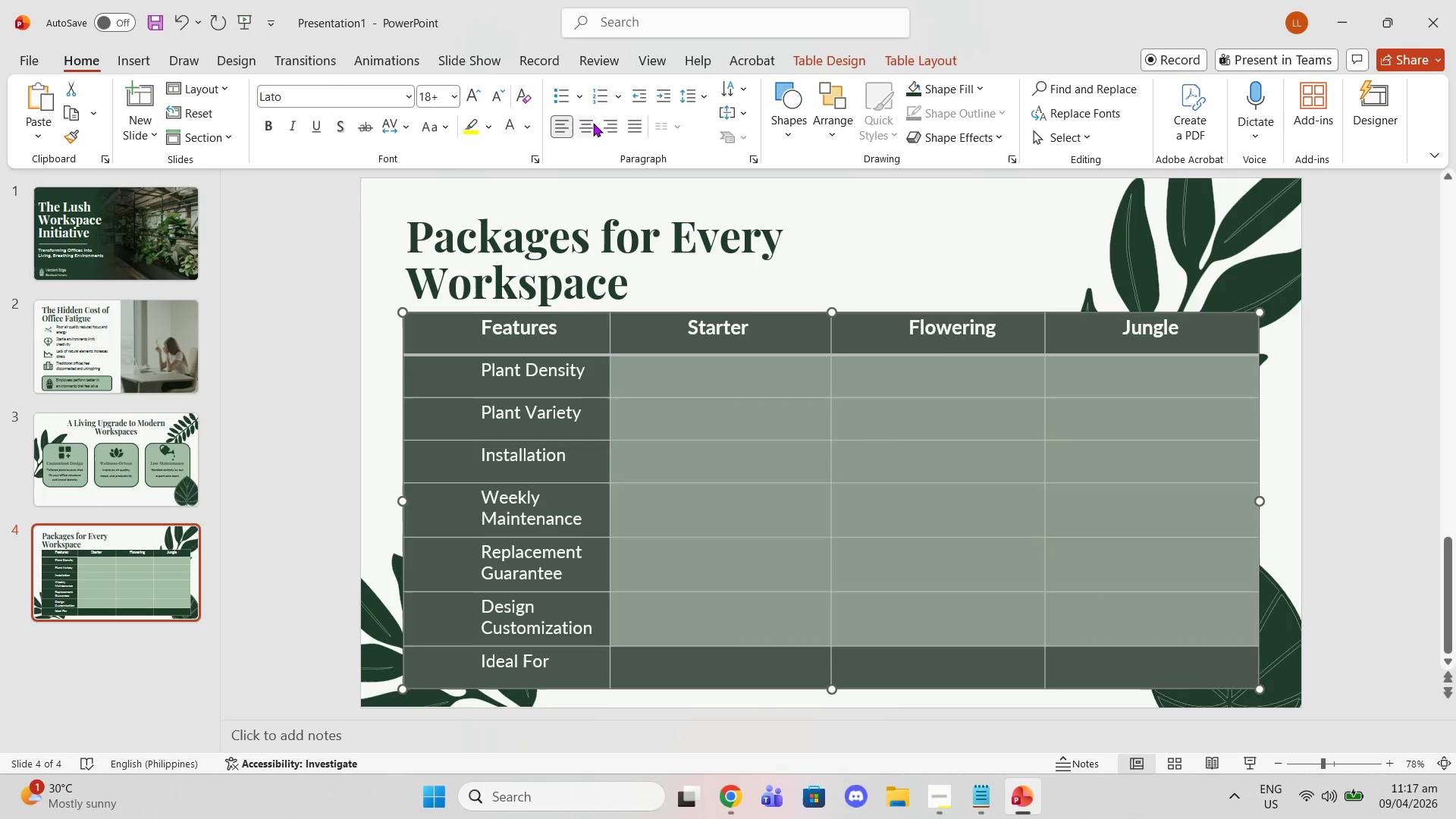 
left_click([593, 123])
 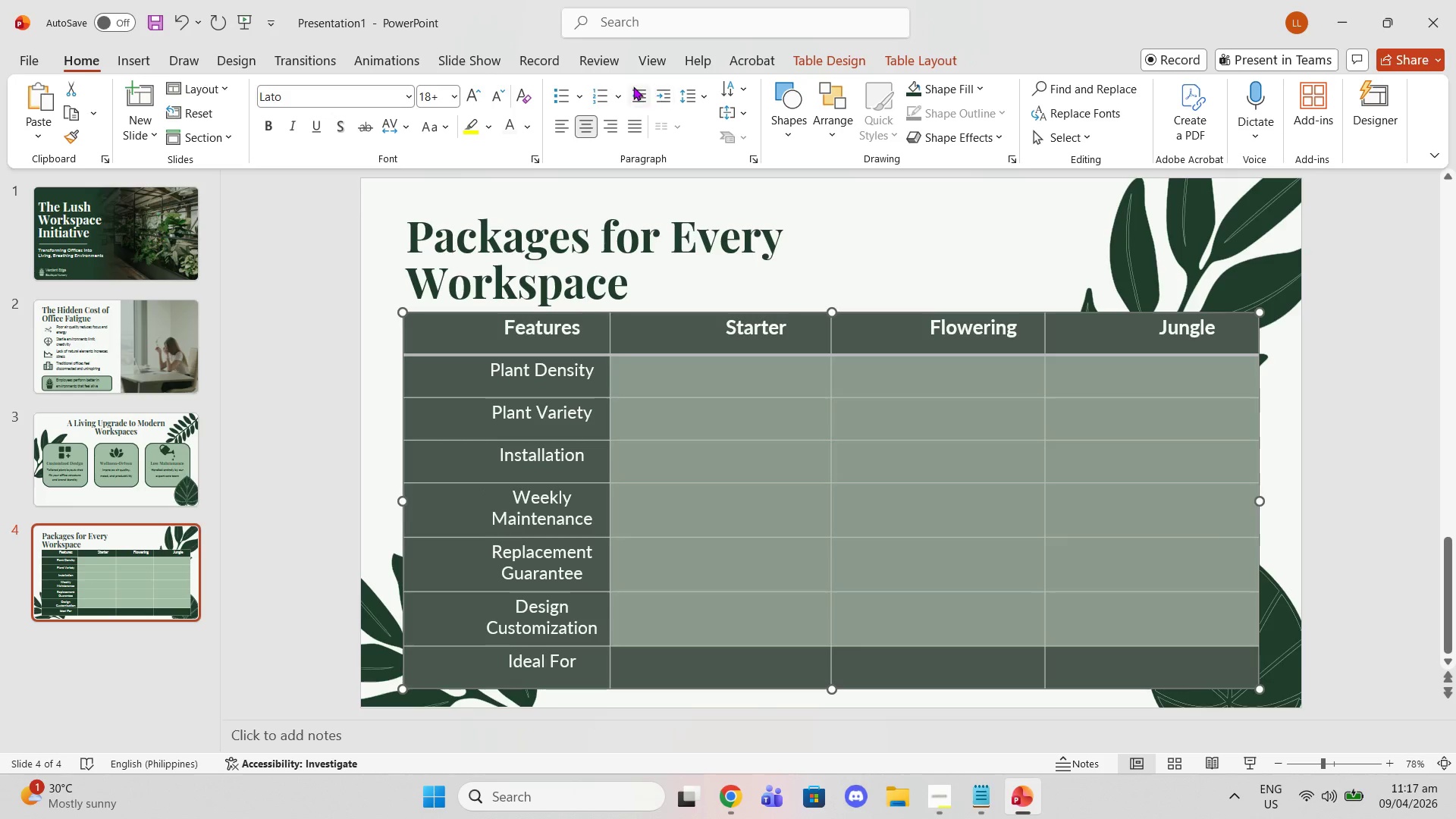 
double_click([633, 90])
 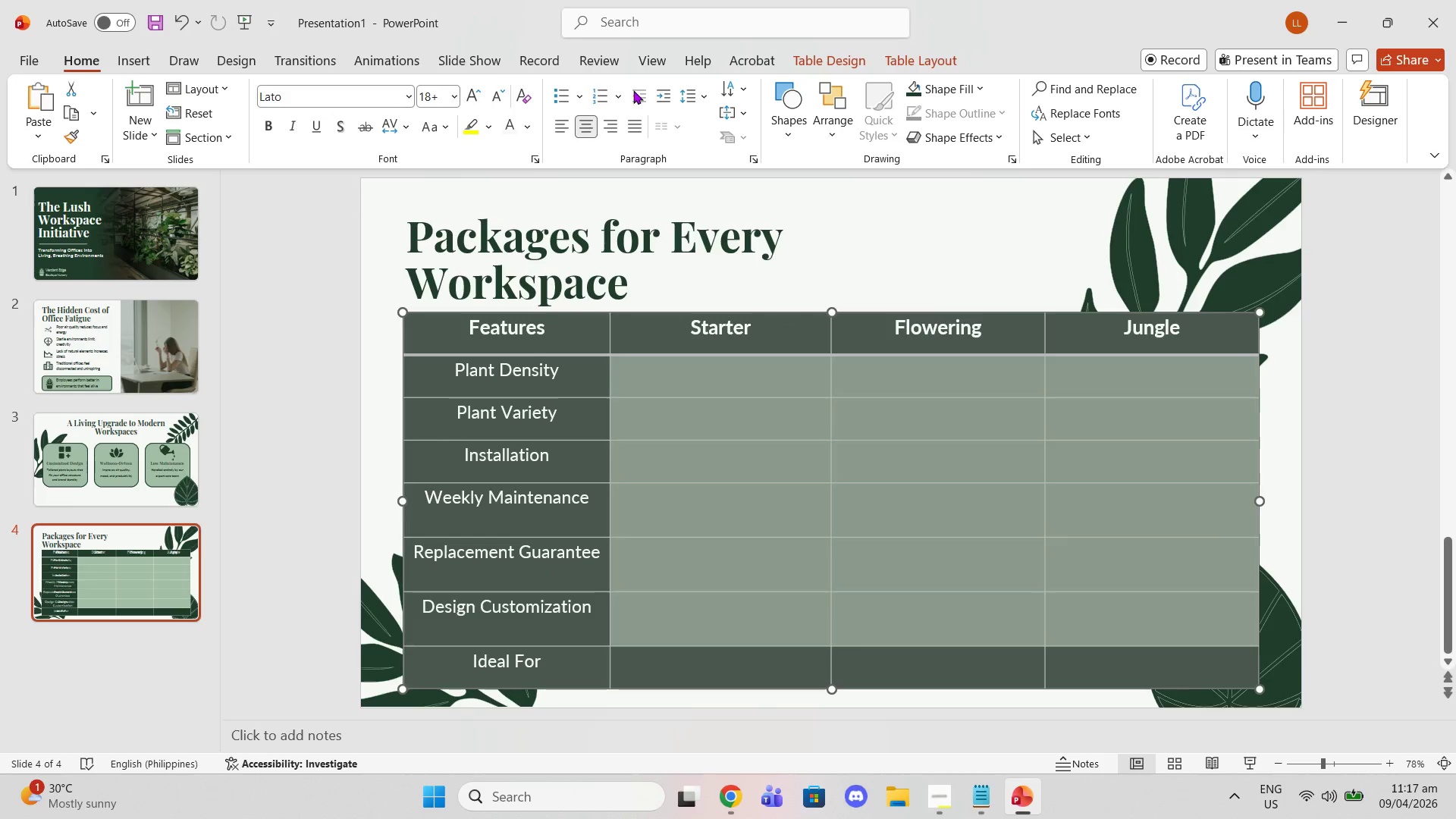 
left_click([633, 90])
 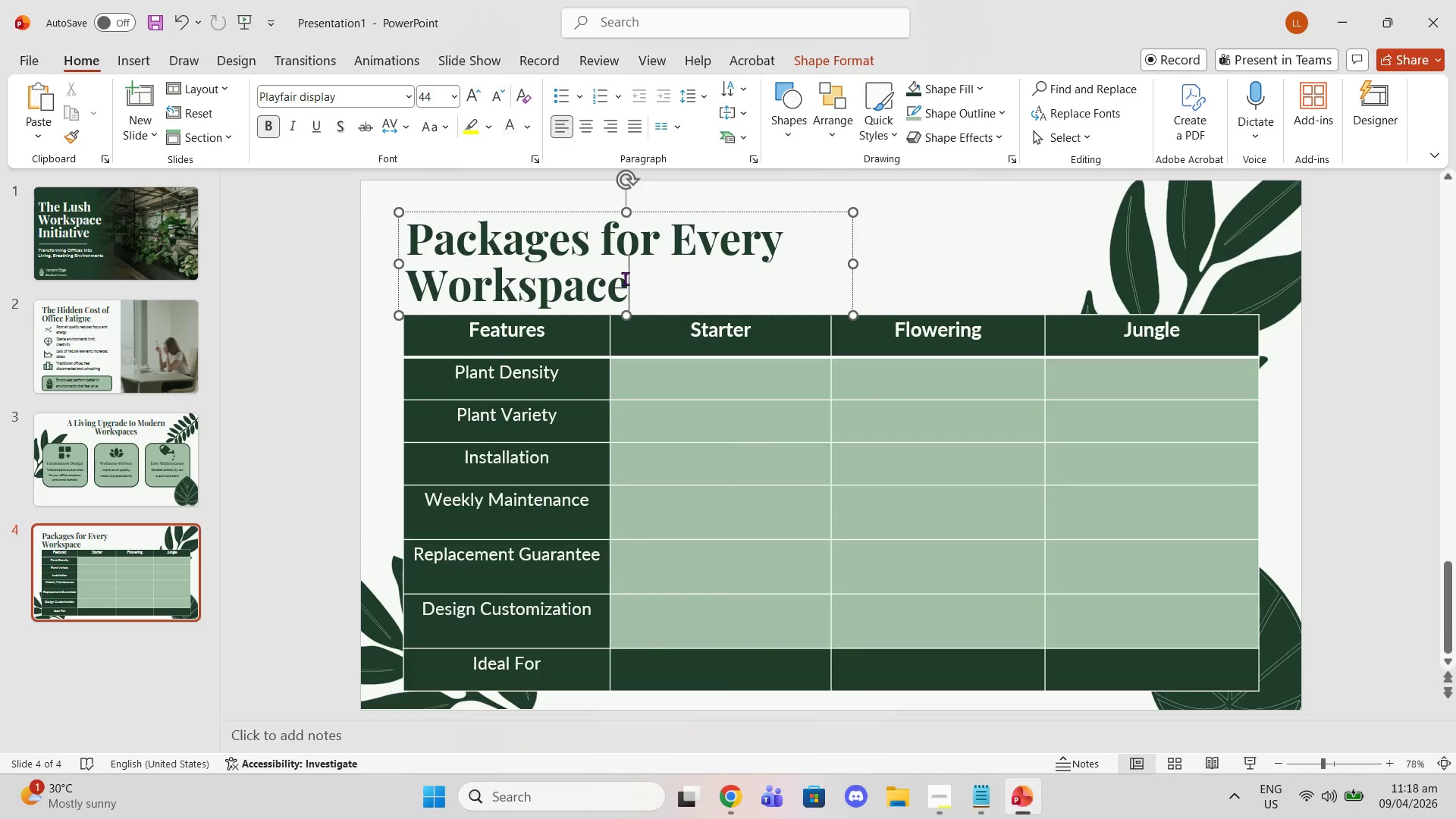 
left_click([632, 402])
 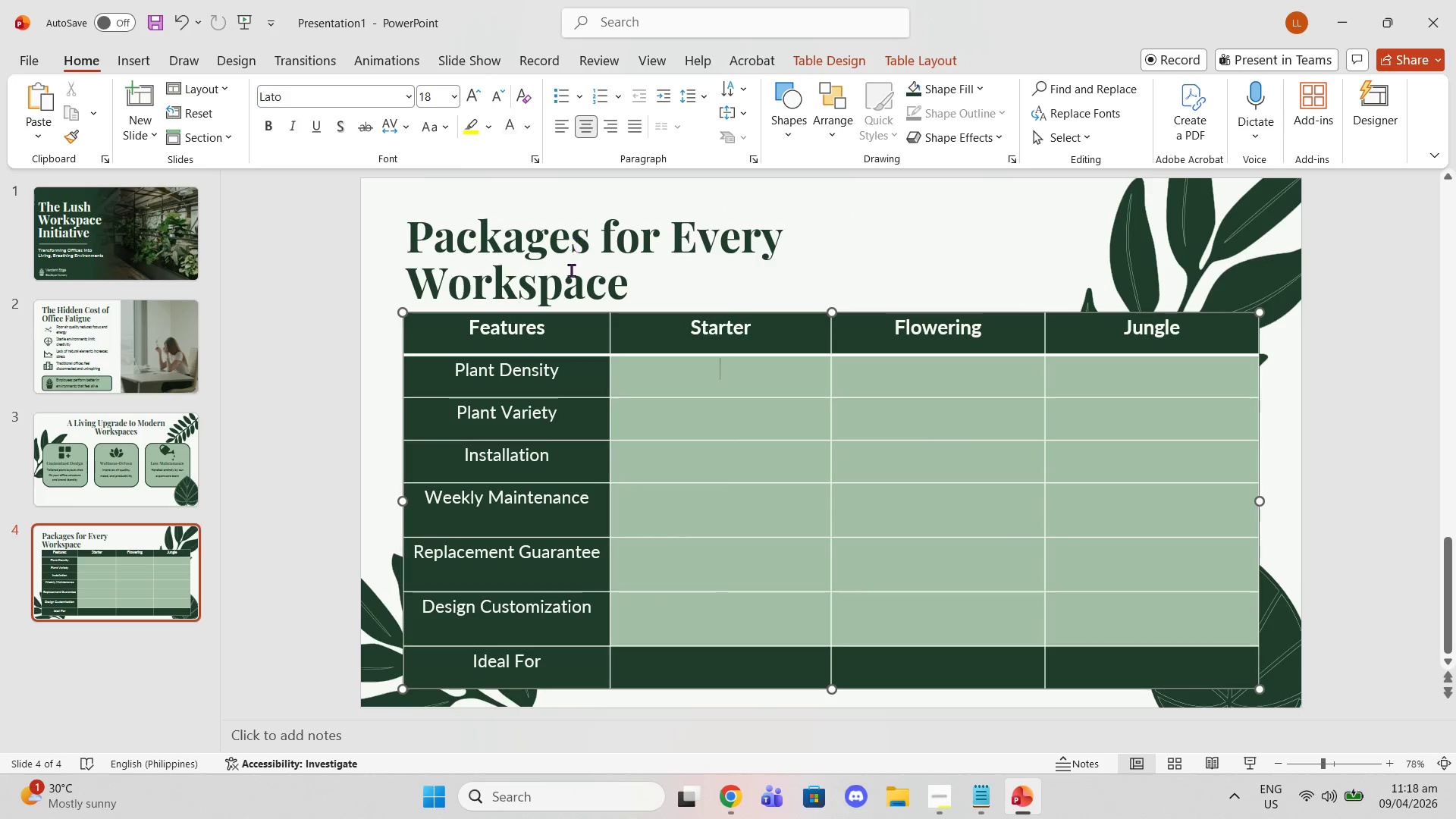 
wait(7.0)
 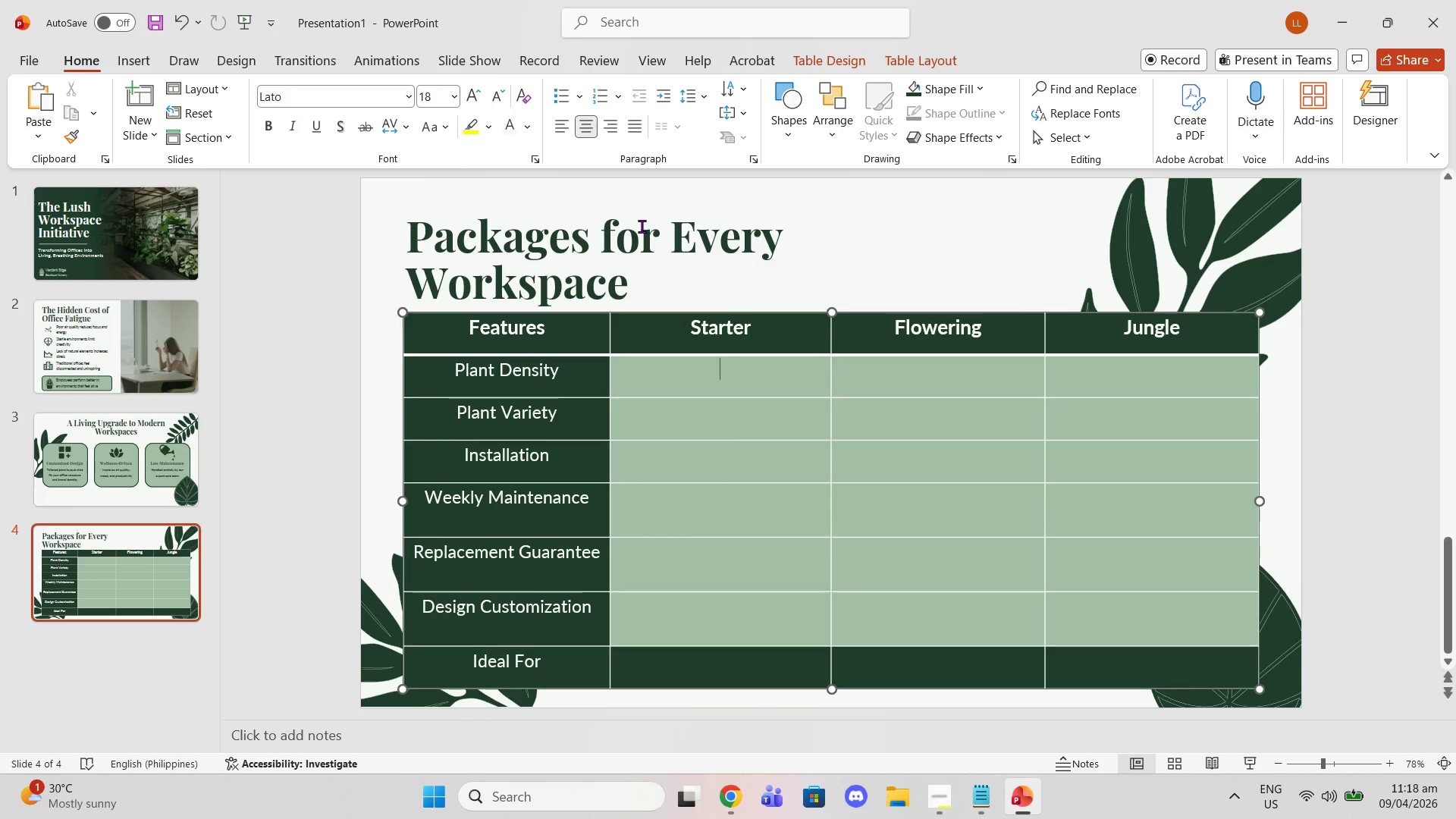 
left_click([973, 804])
 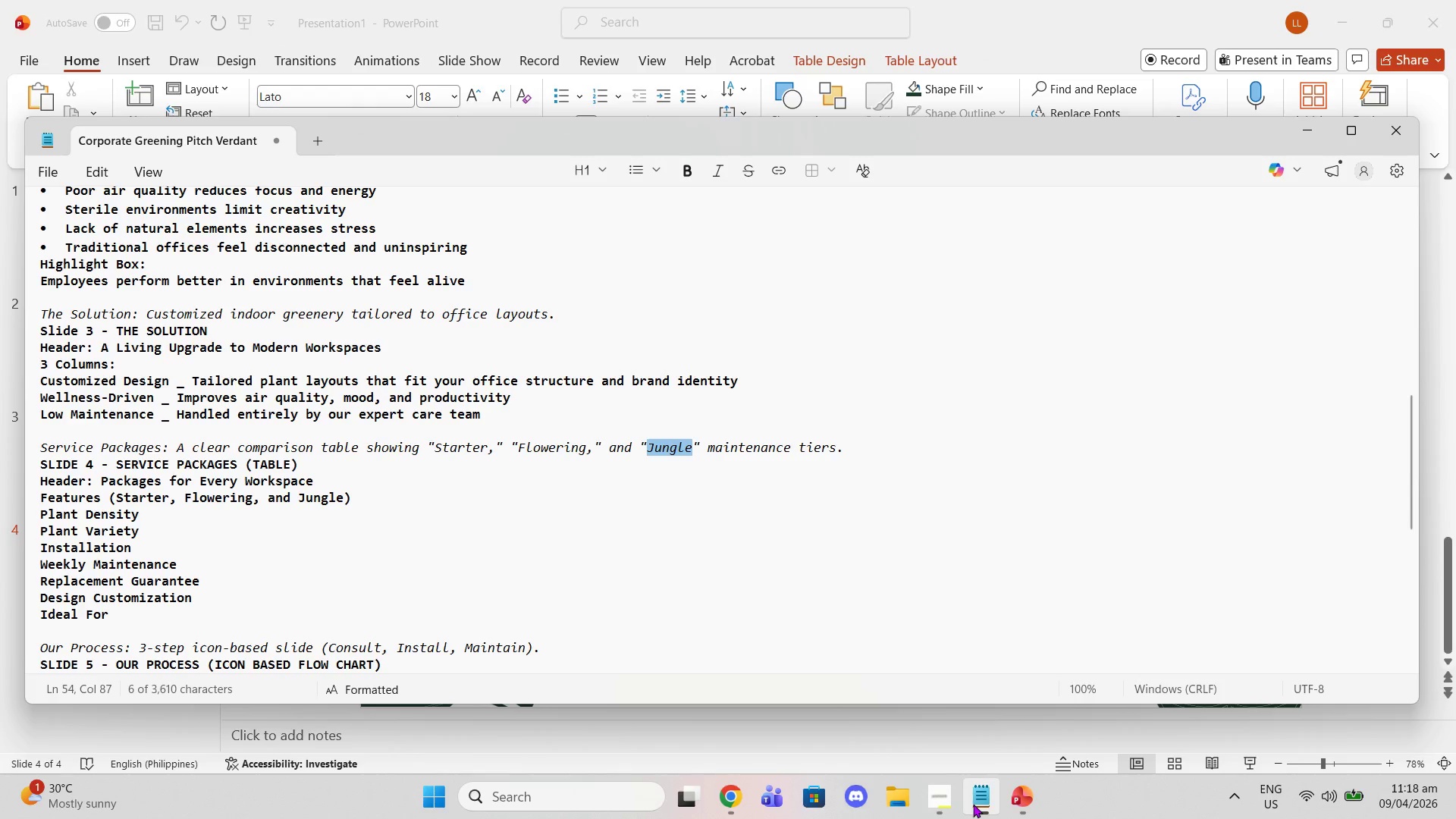 
left_click([973, 804])
 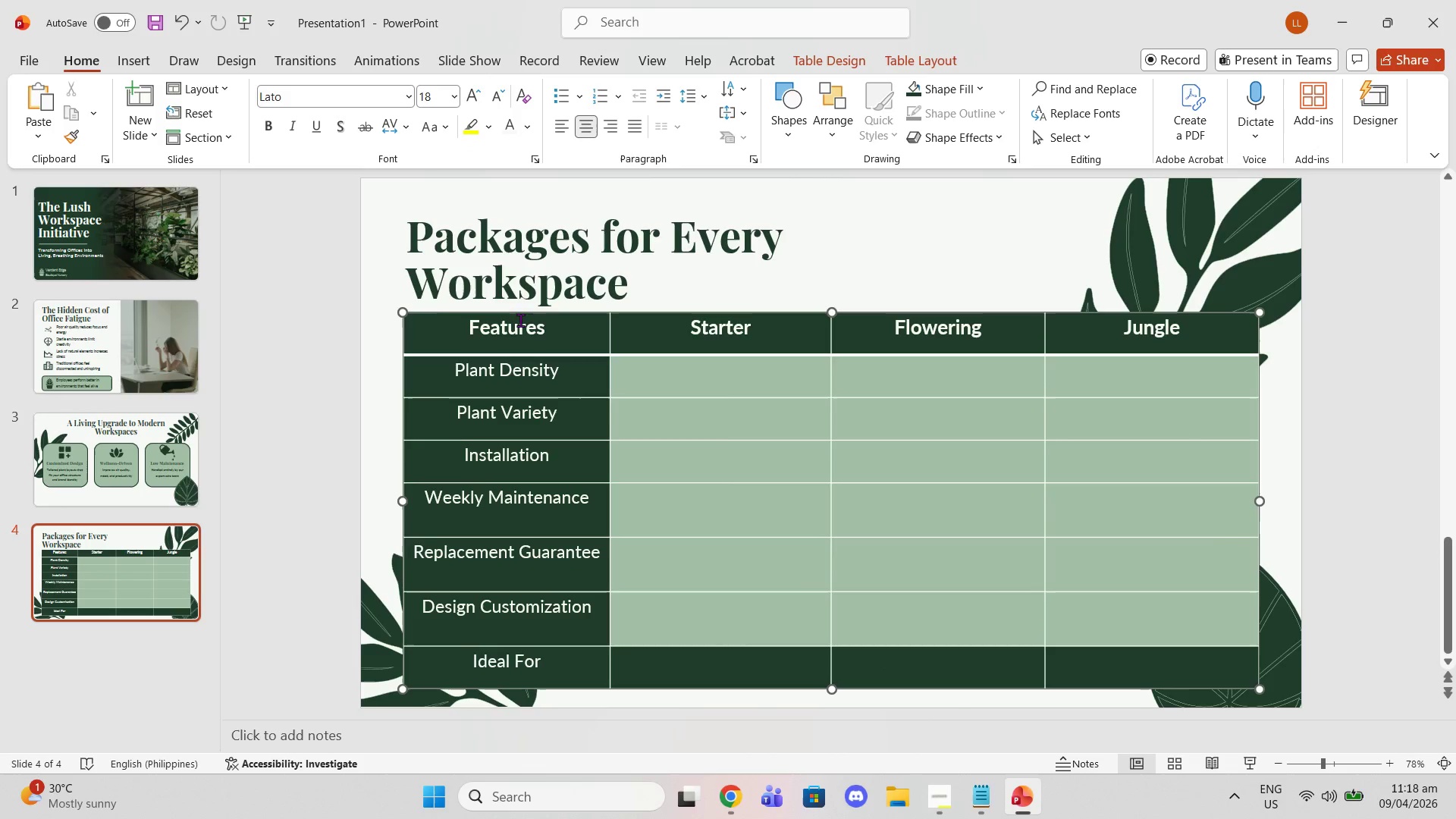 
left_click([118, 52])
 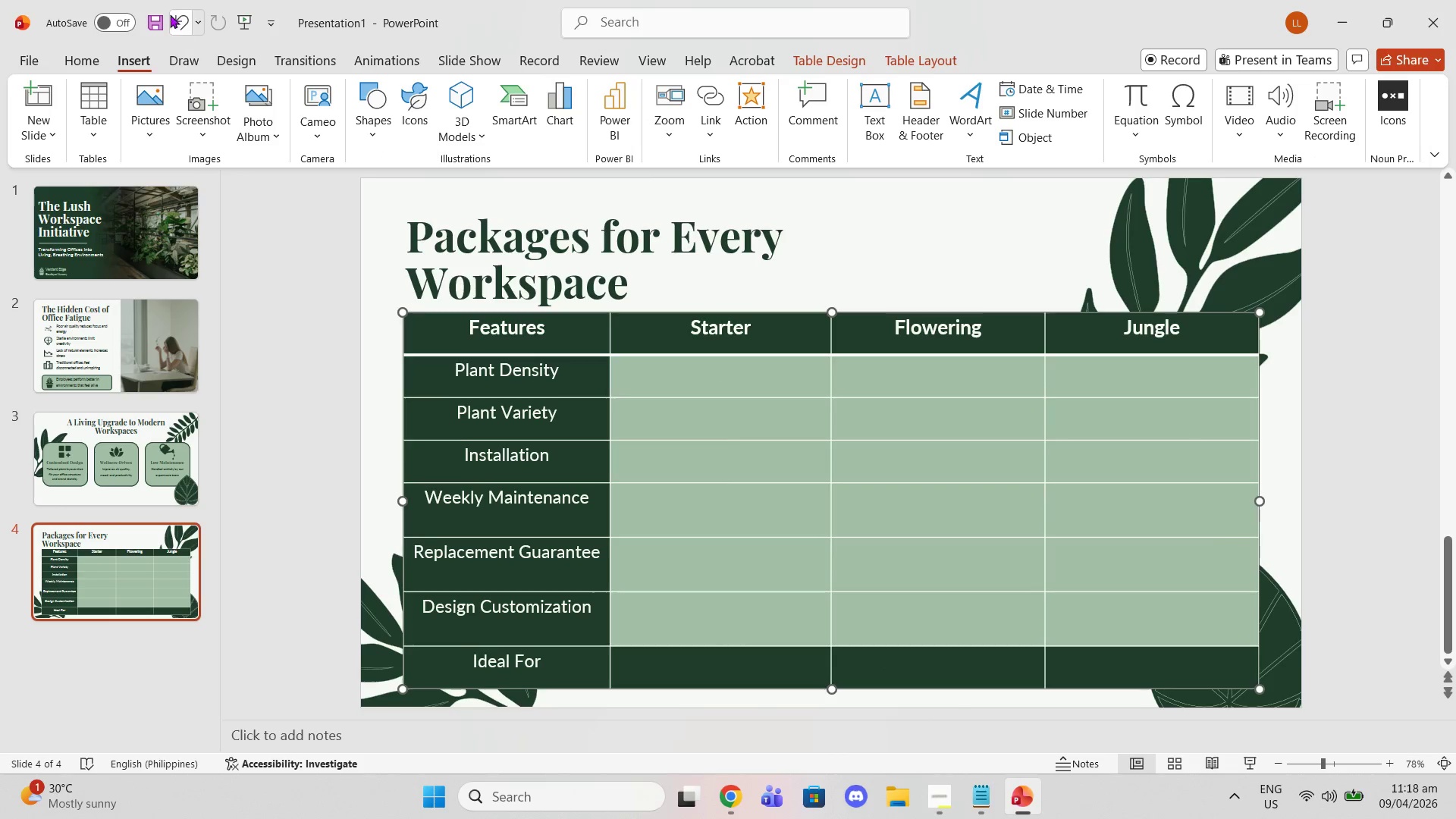 
left_click([155, 132])
 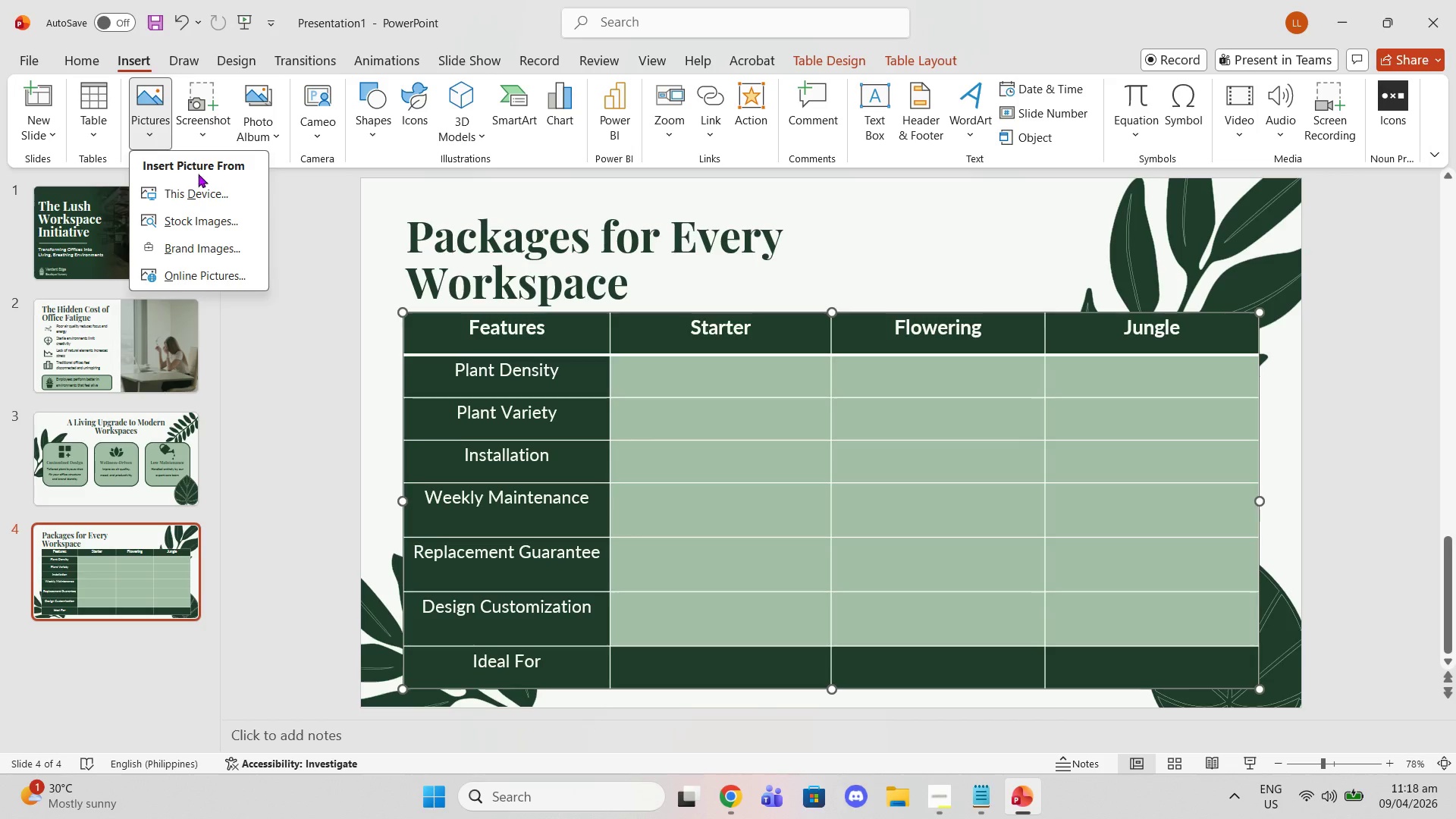 
mouse_move([212, 204])
 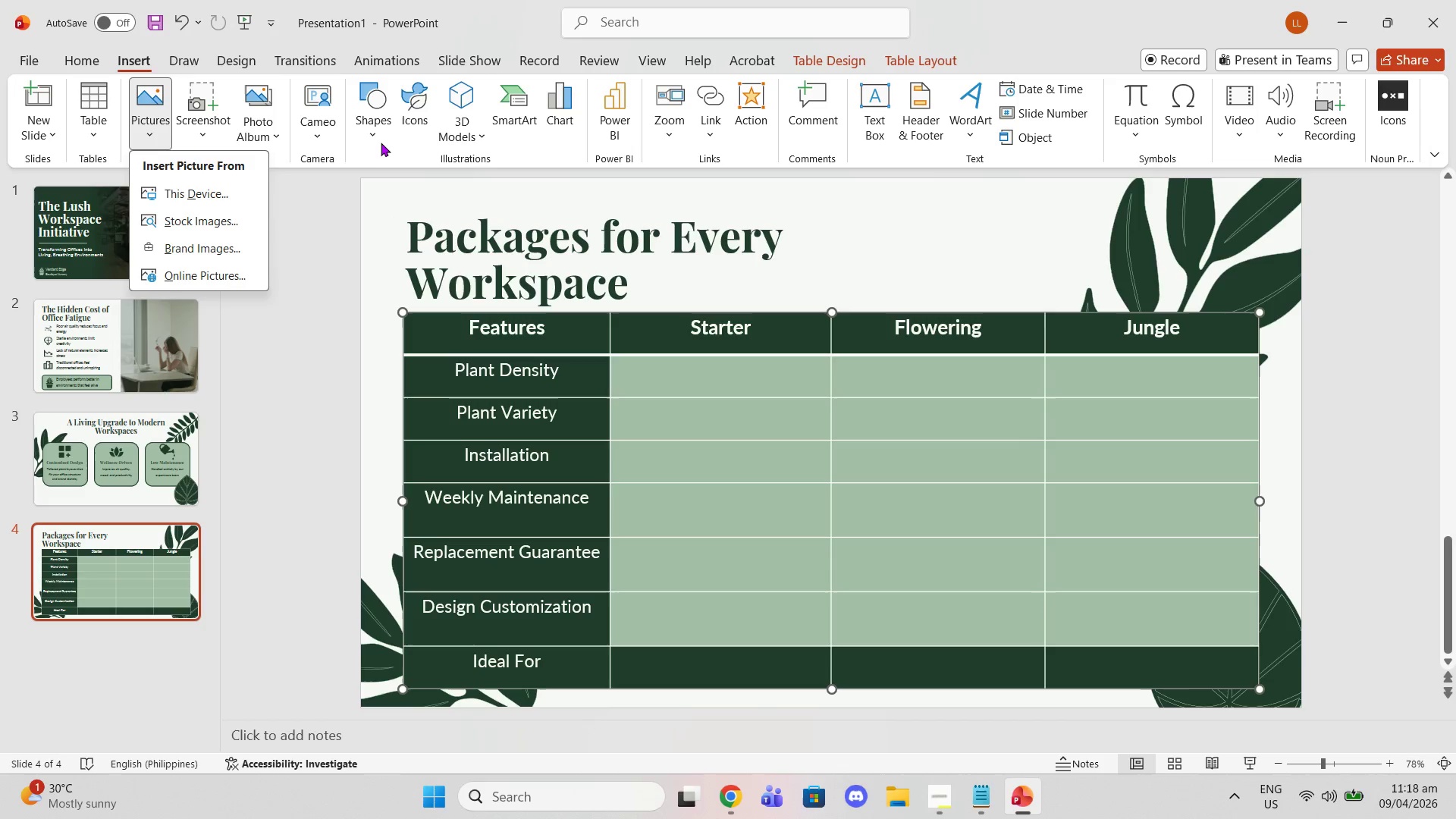 
left_click([375, 132])
 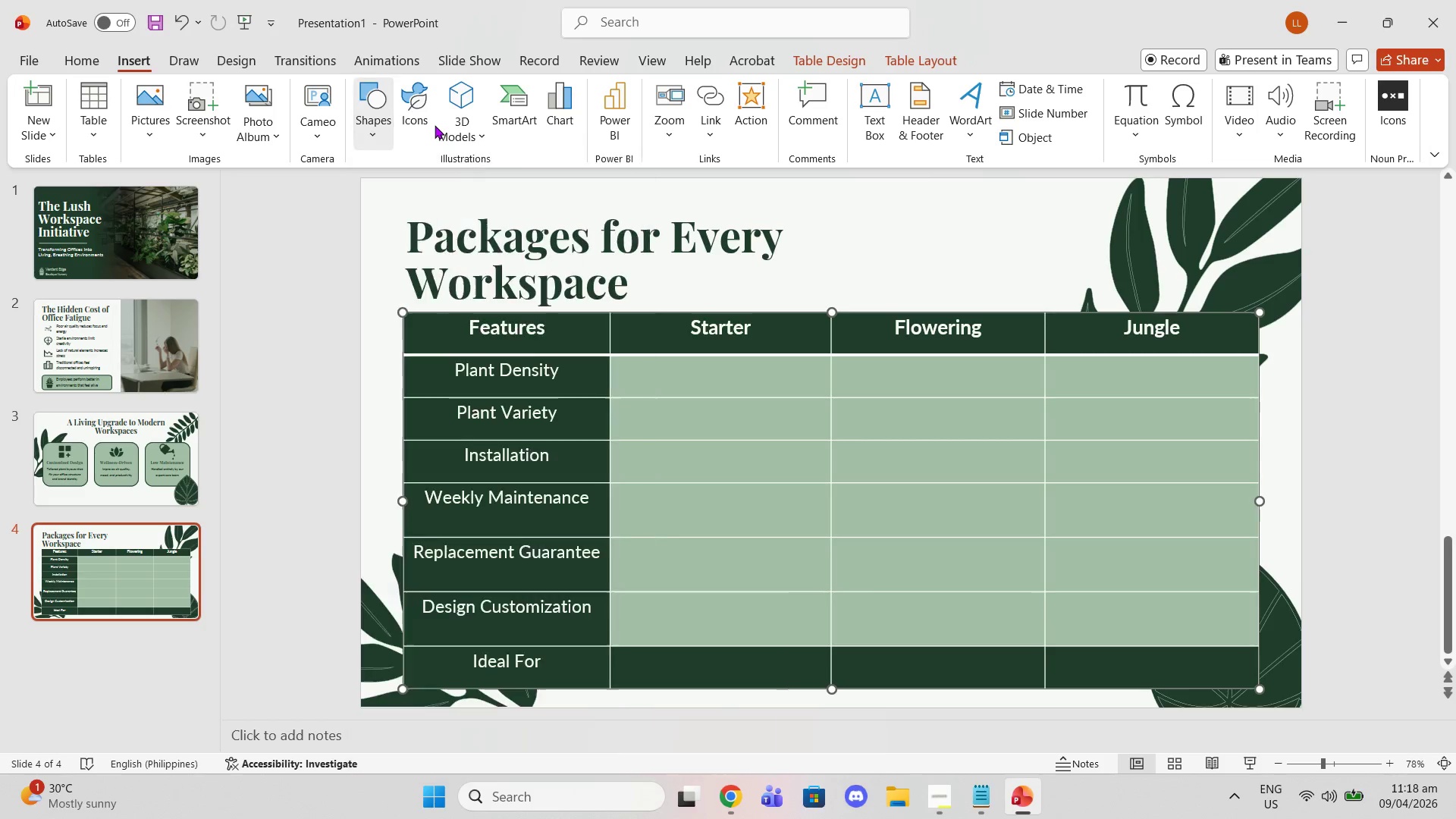 
left_click_drag(start_coordinate=[435, 125], to_coordinate=[429, 123])
 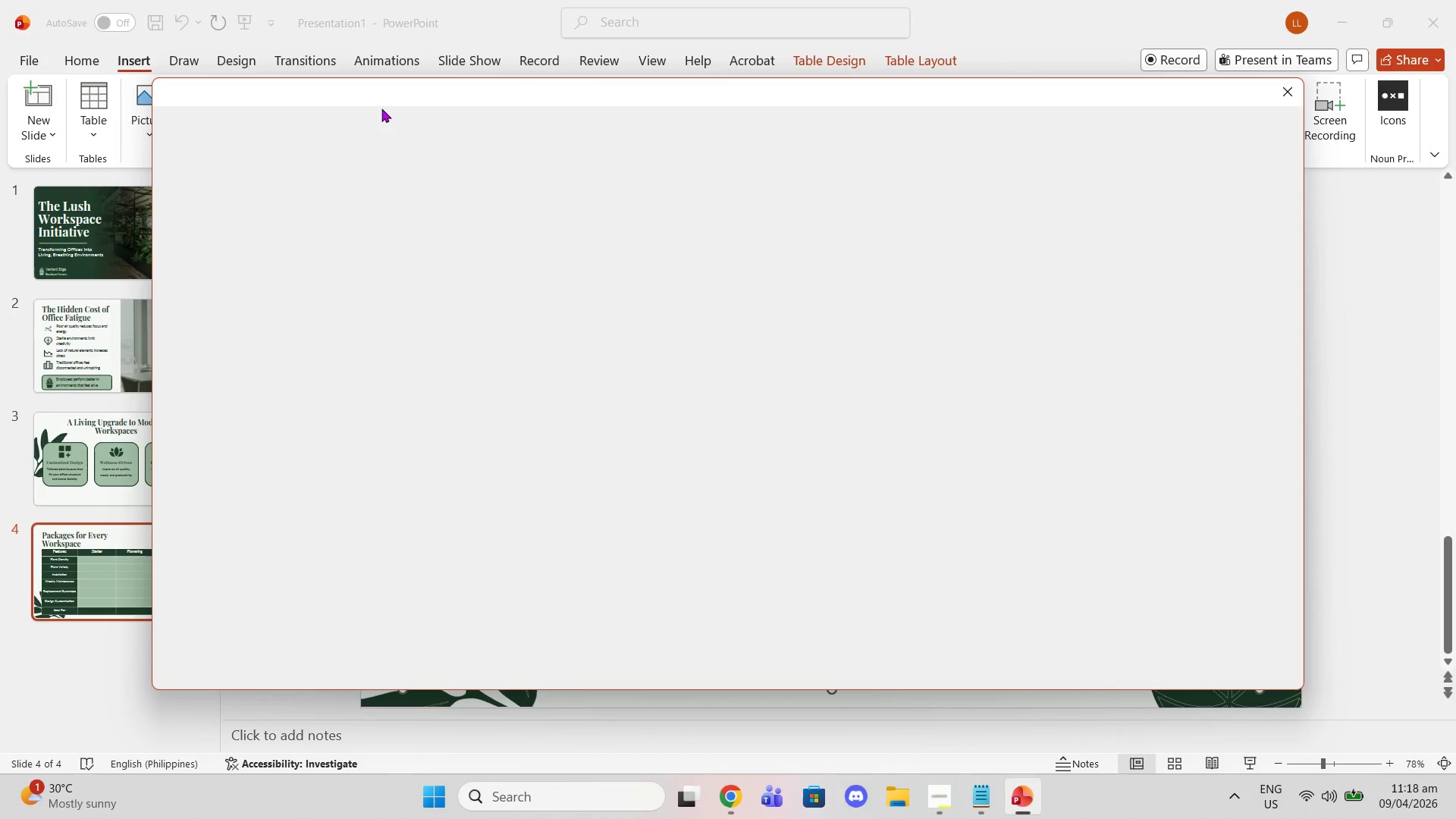 
mouse_move([353, 117])
 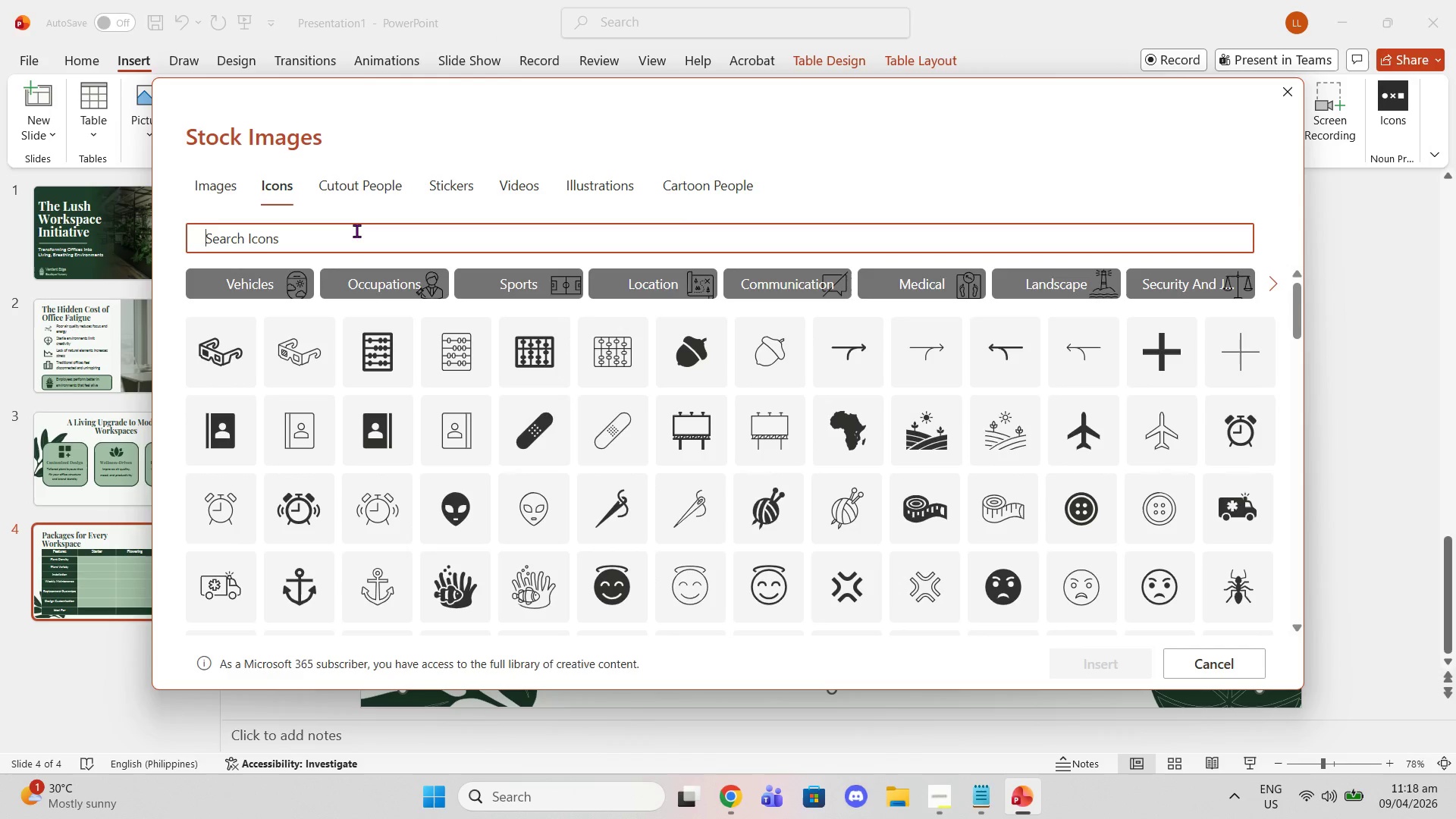 
left_click([356, 231])
 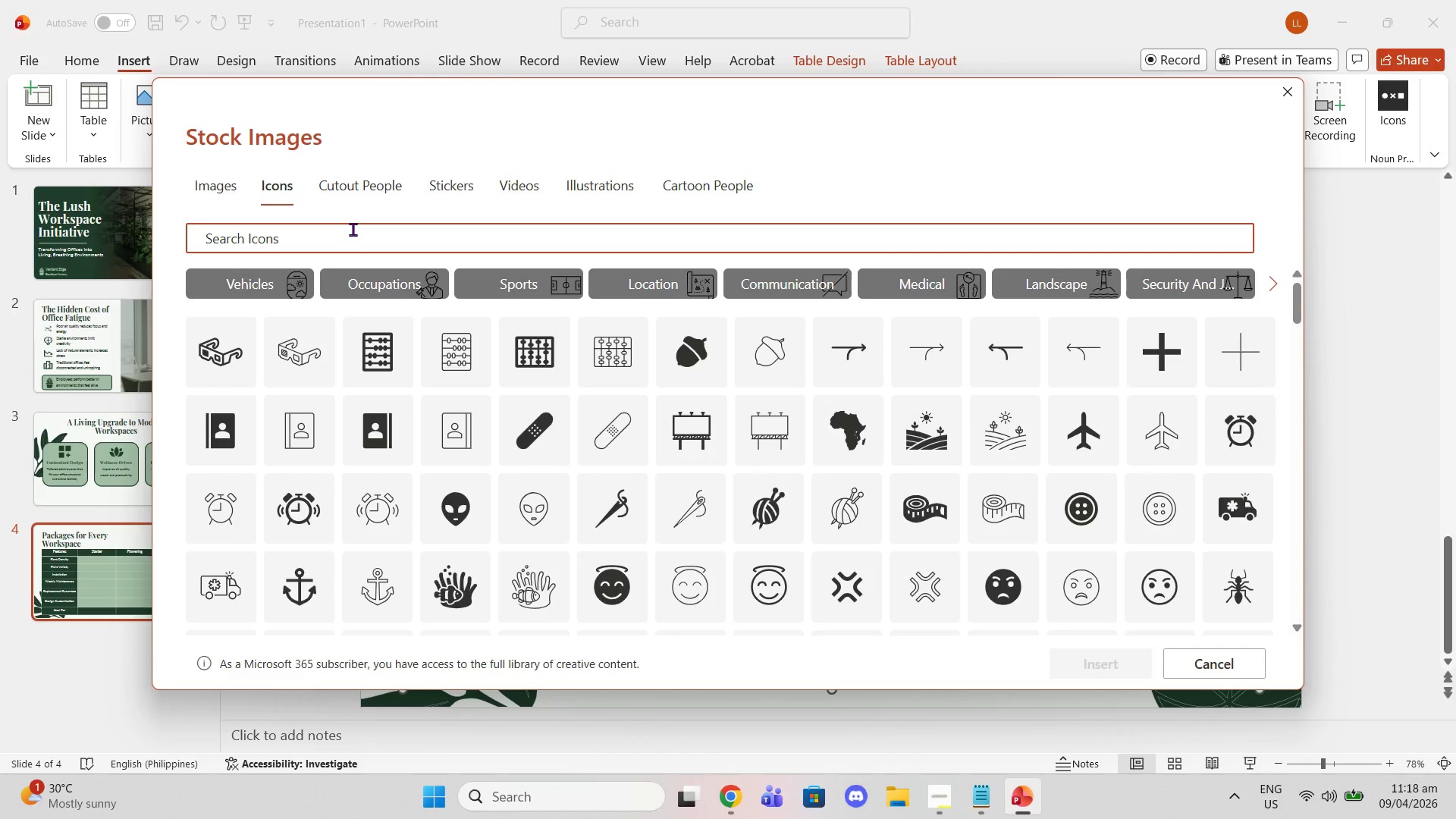 
type(plant)
 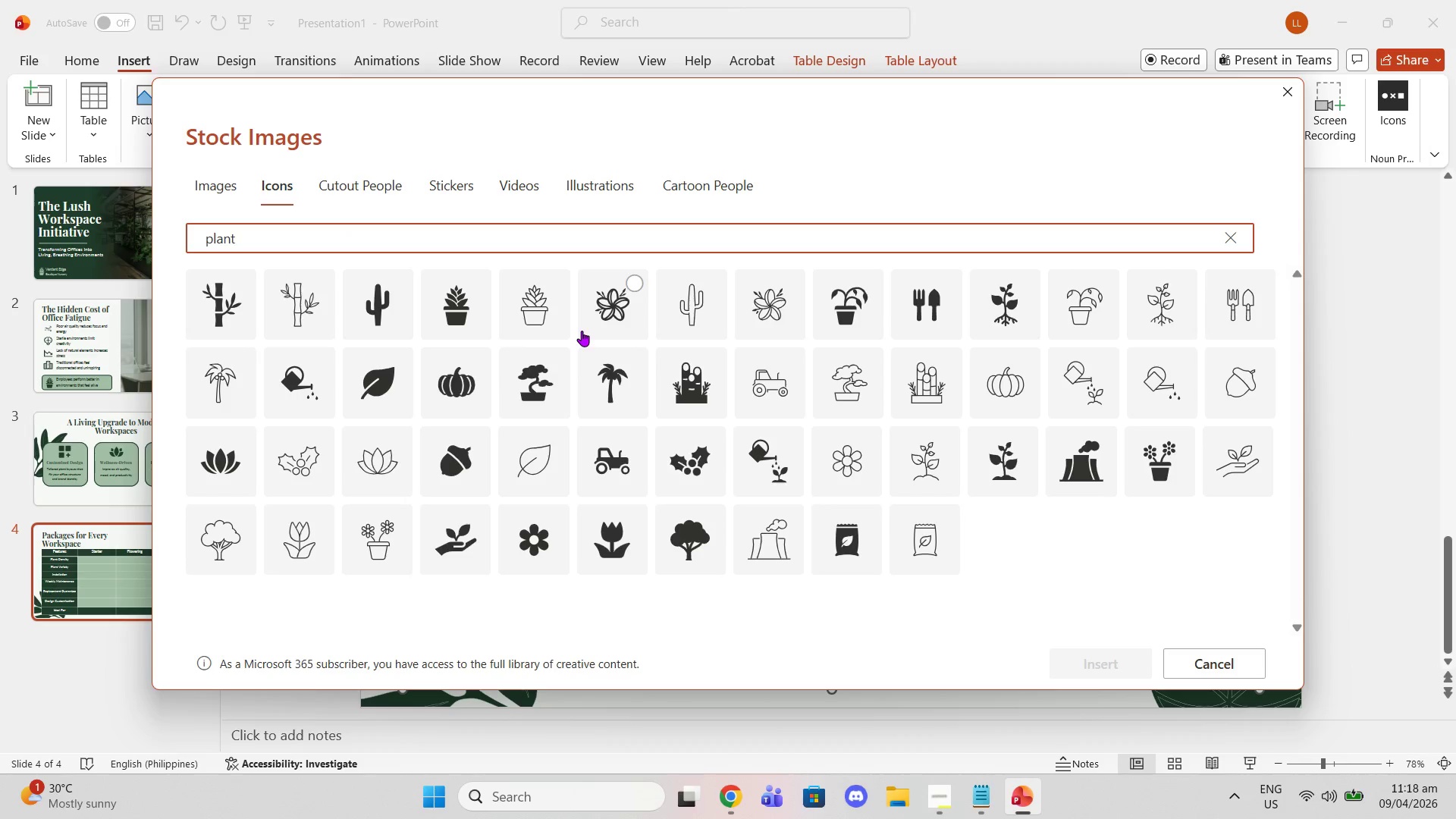 
wait(7.78)
 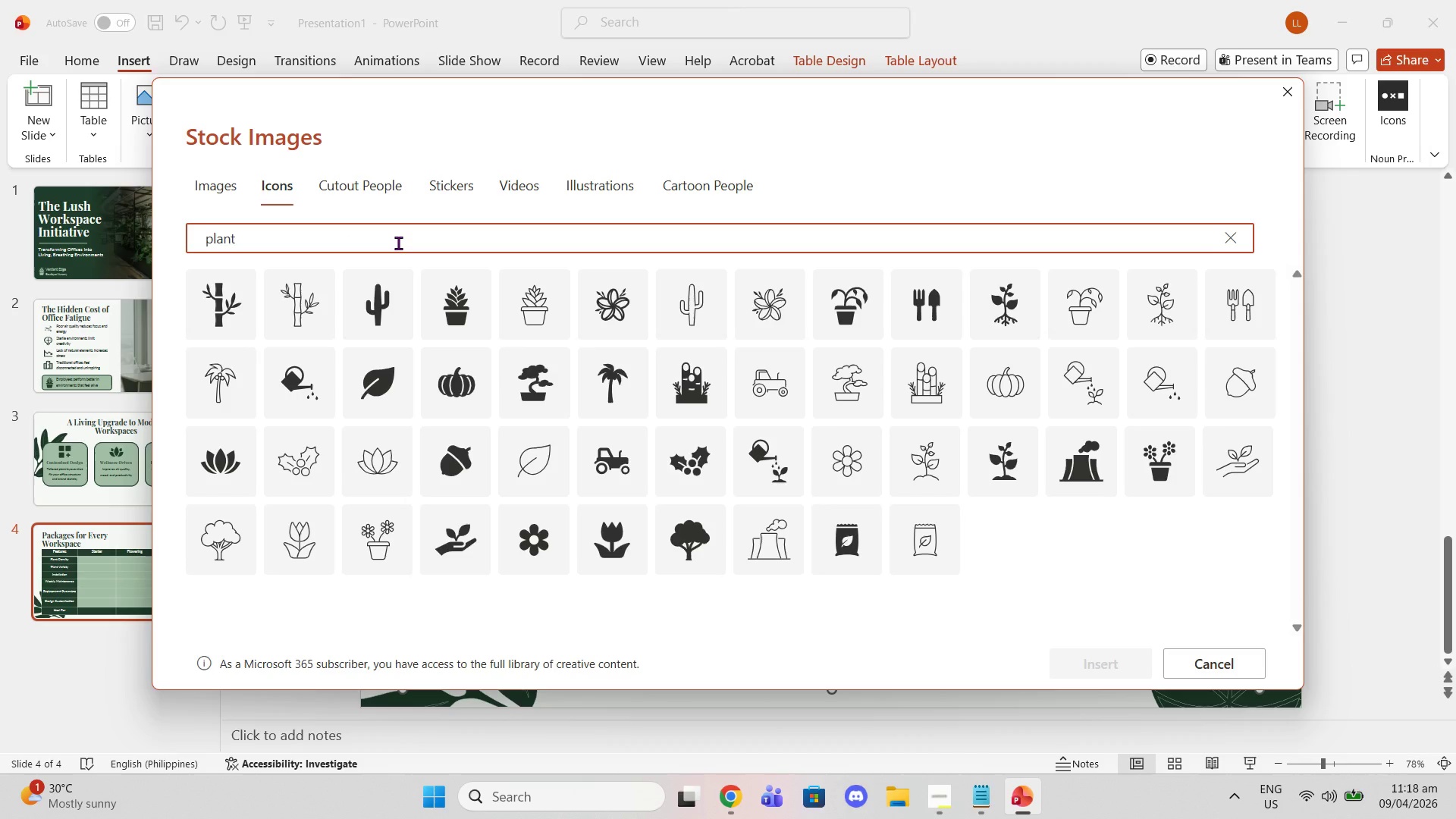 
left_click([288, 544])
 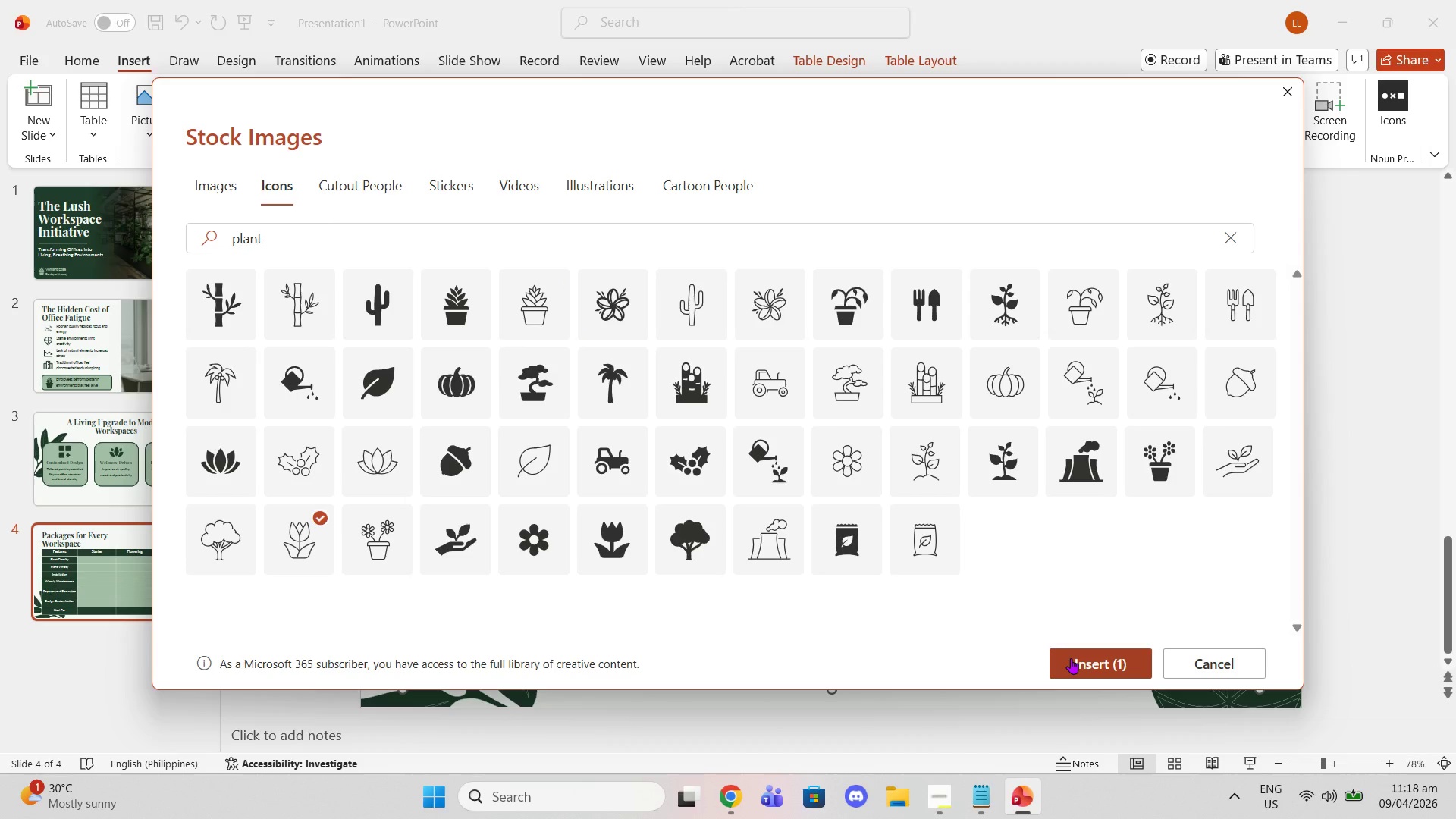 
left_click([1071, 658])
 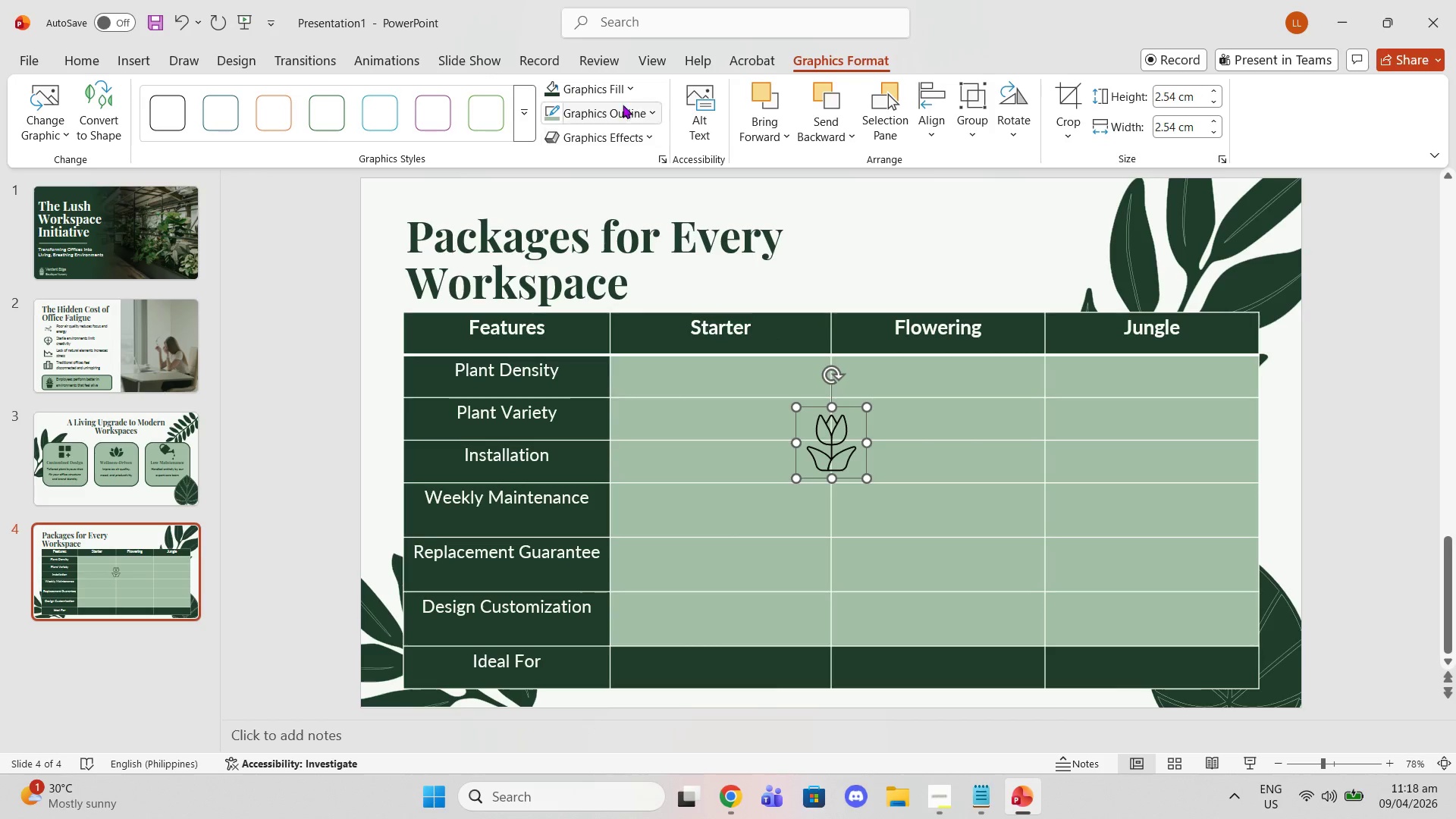 
left_click([595, 90])
 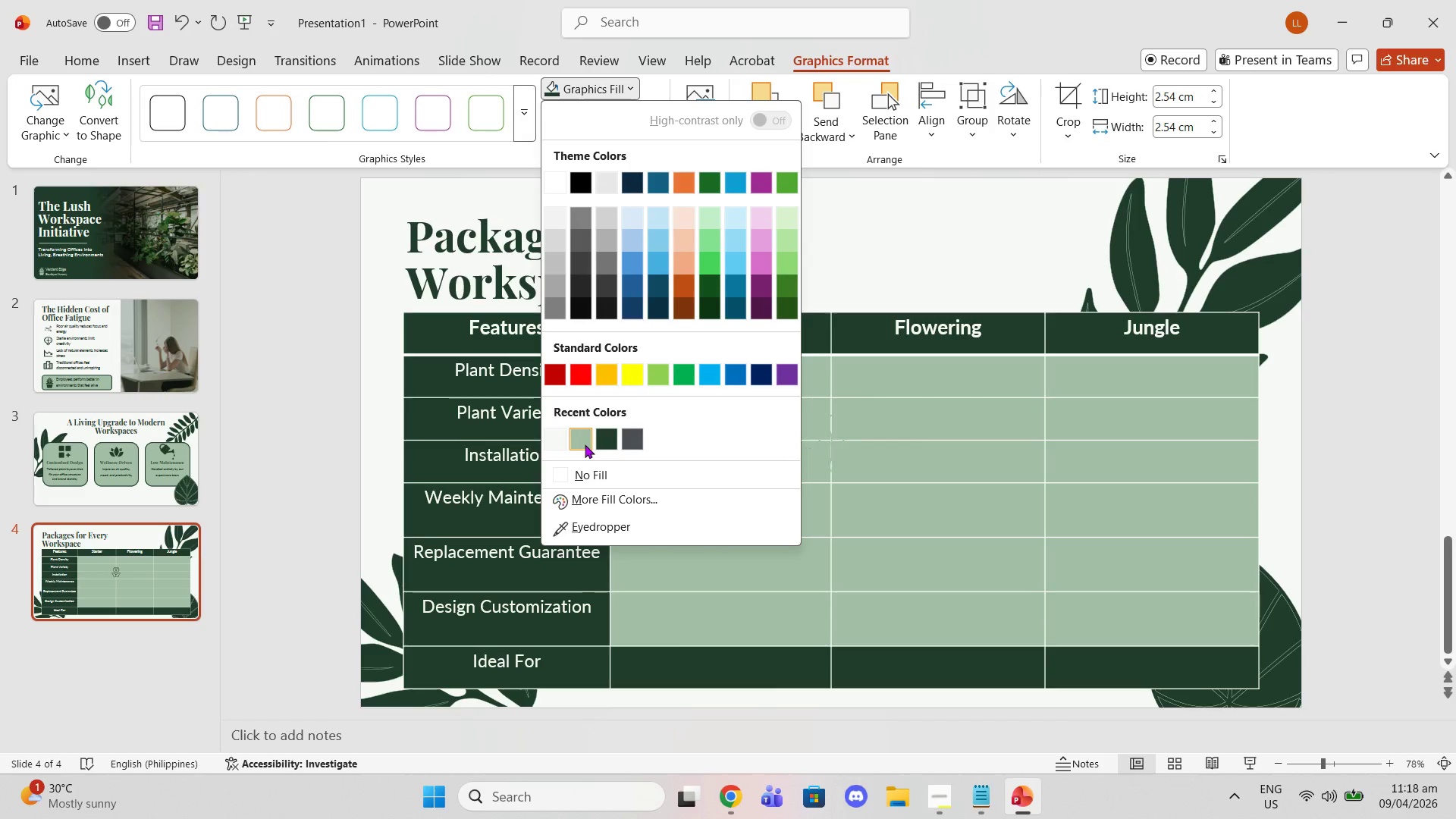 
wait(5.66)
 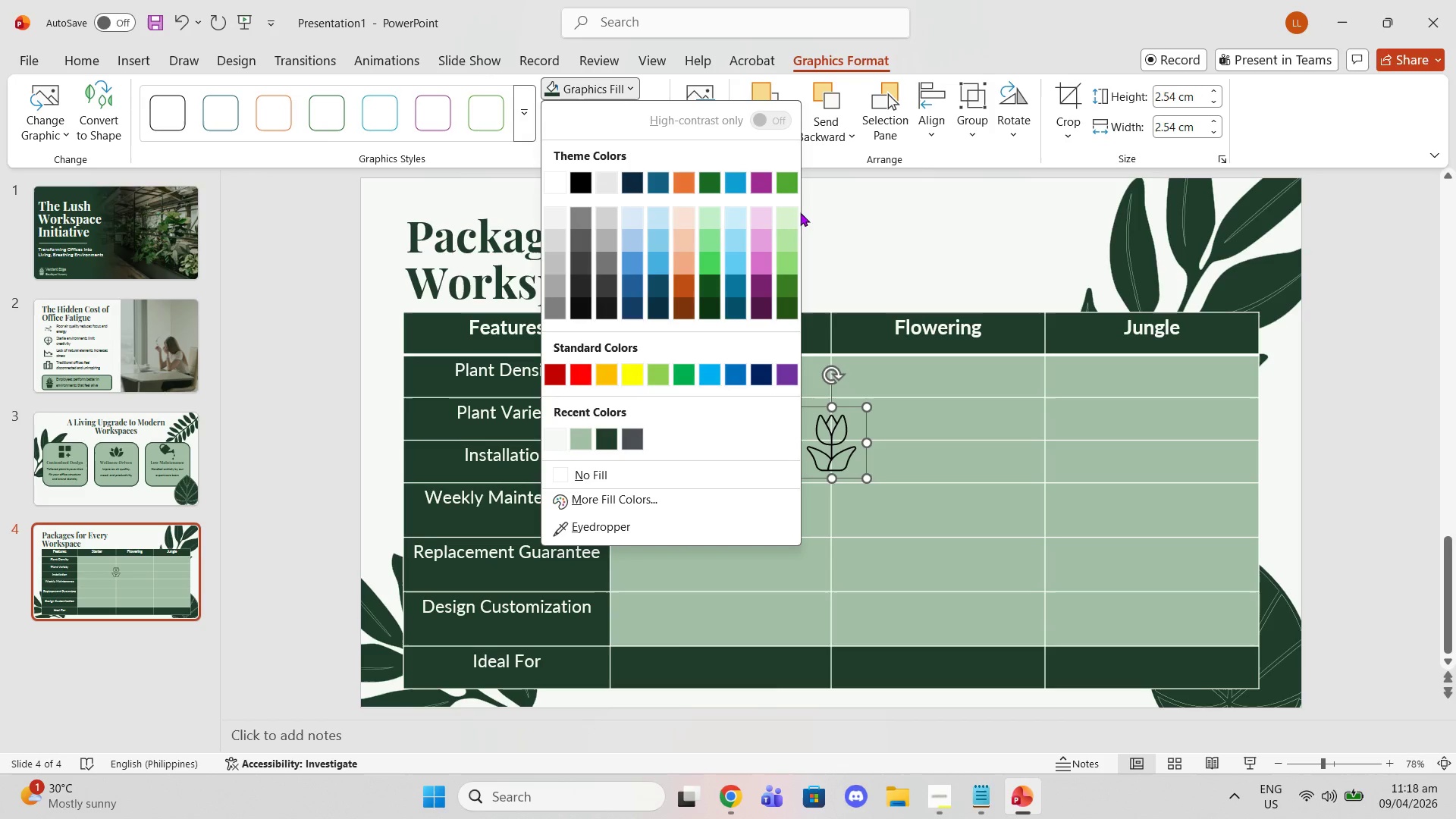 
left_click([585, 444])
 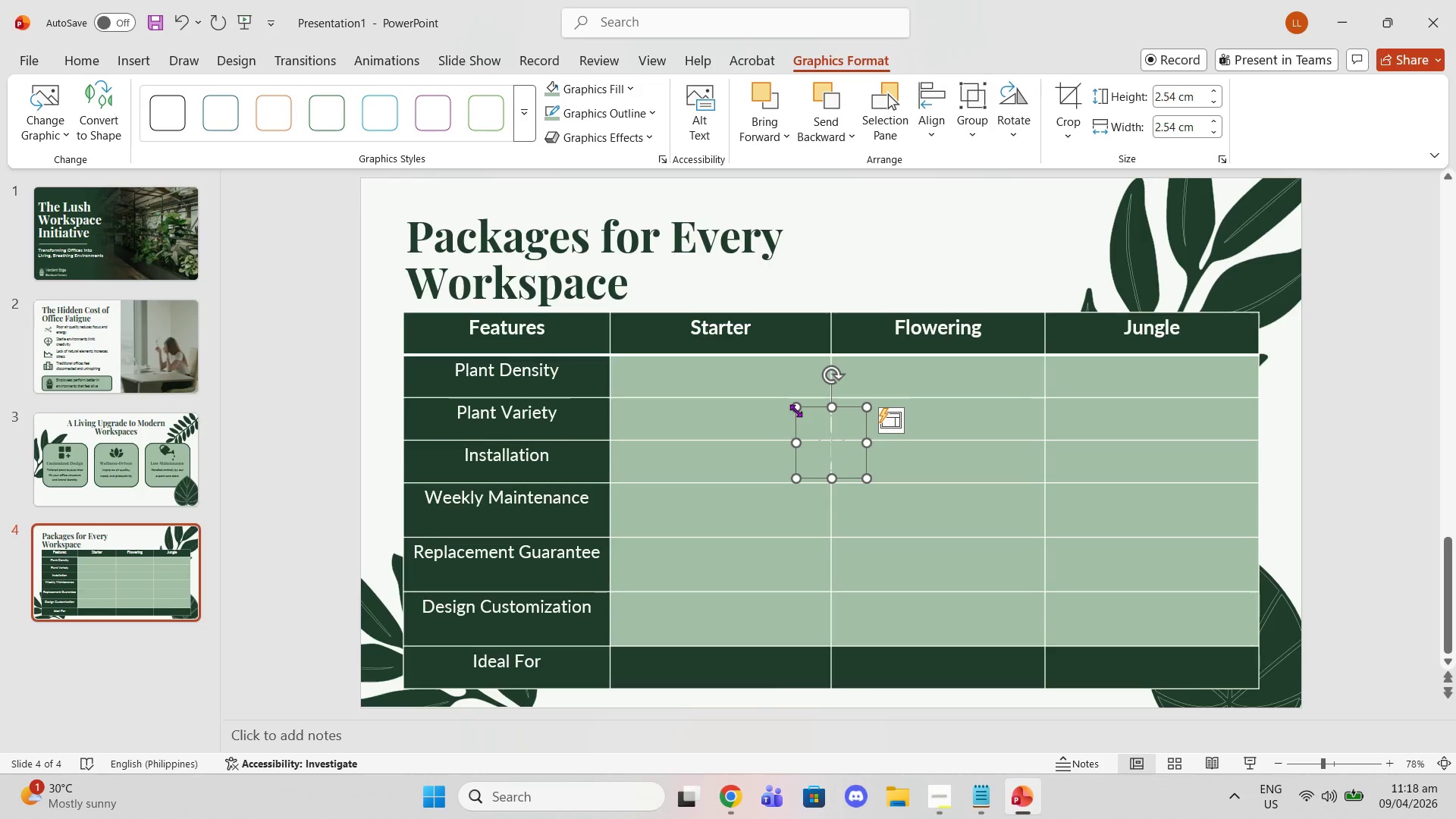 
left_click_drag(start_coordinate=[796, 410], to_coordinate=[833, 448])
 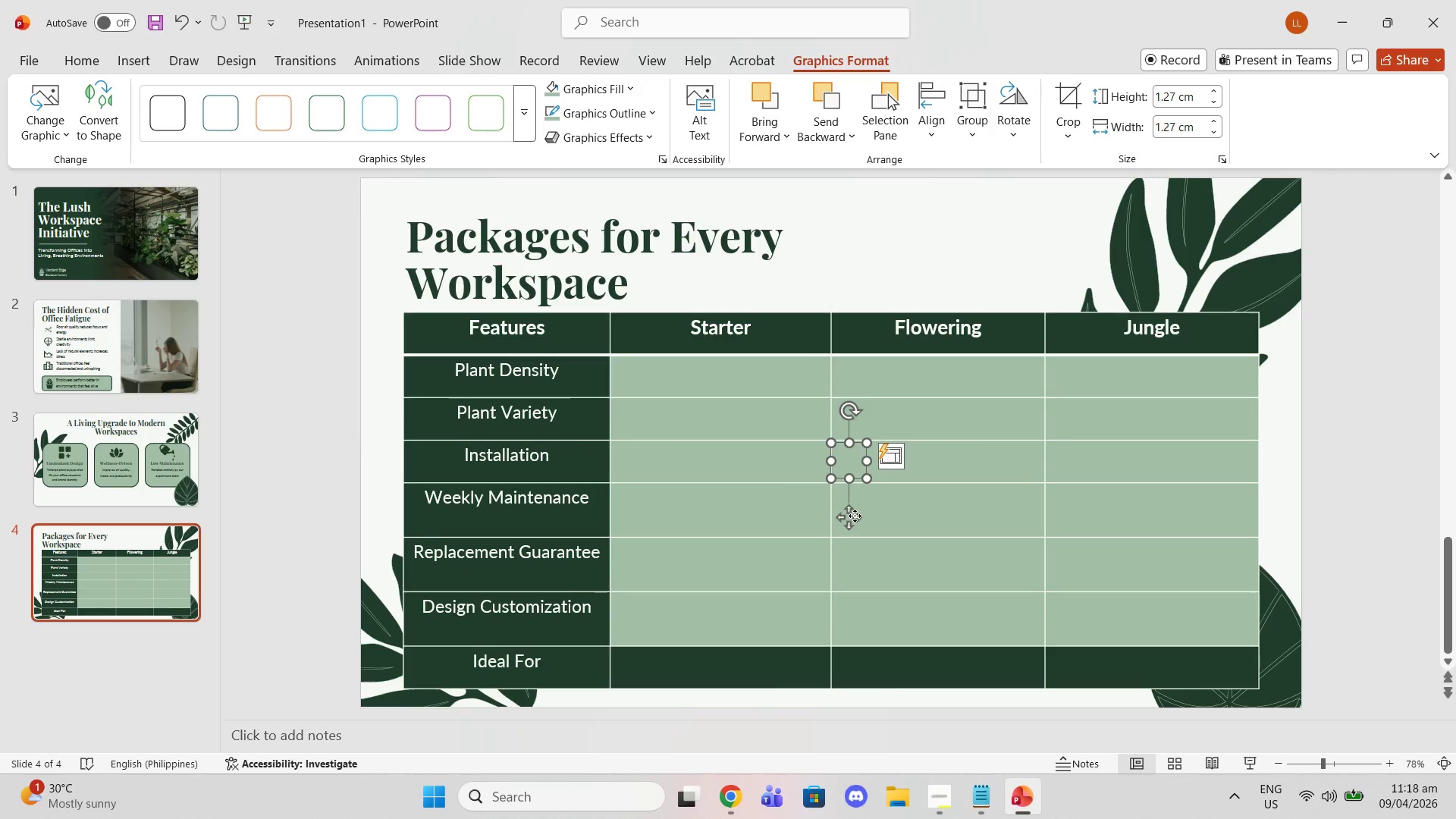 
left_click_drag(start_coordinate=[854, 520], to_coordinate=[1005, 394])
 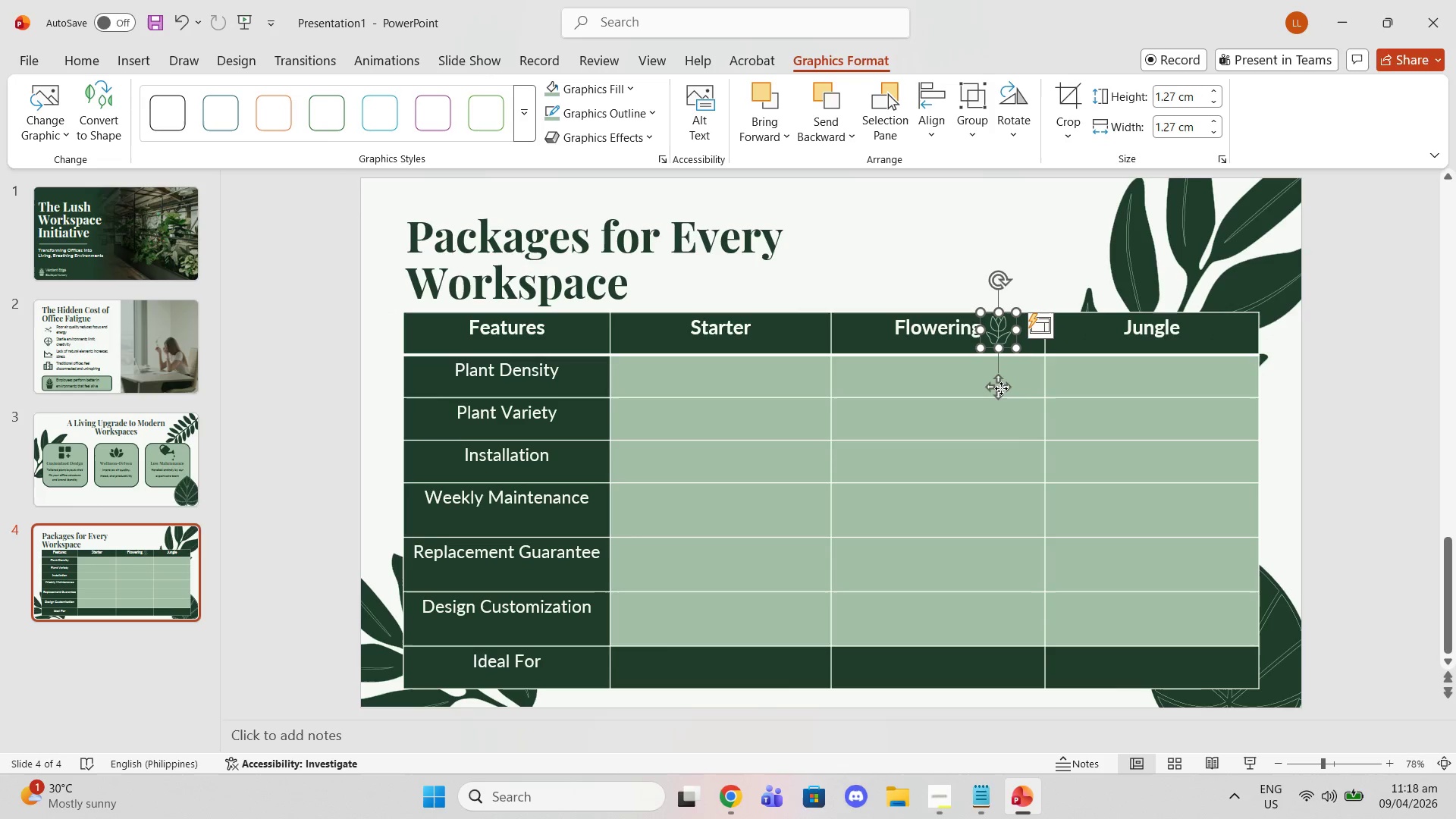 
left_click([836, 328])
 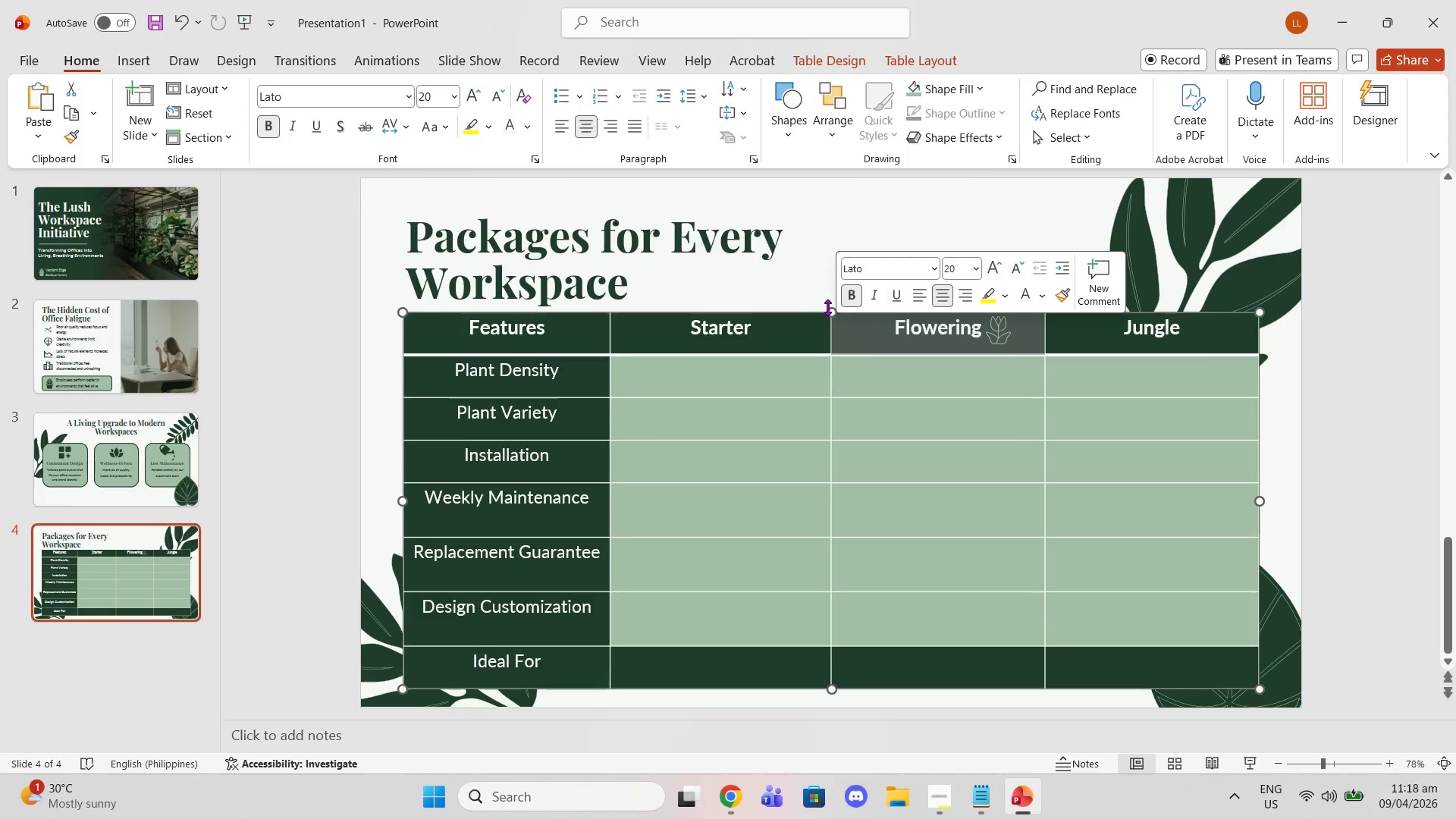 
left_click([820, 304])
 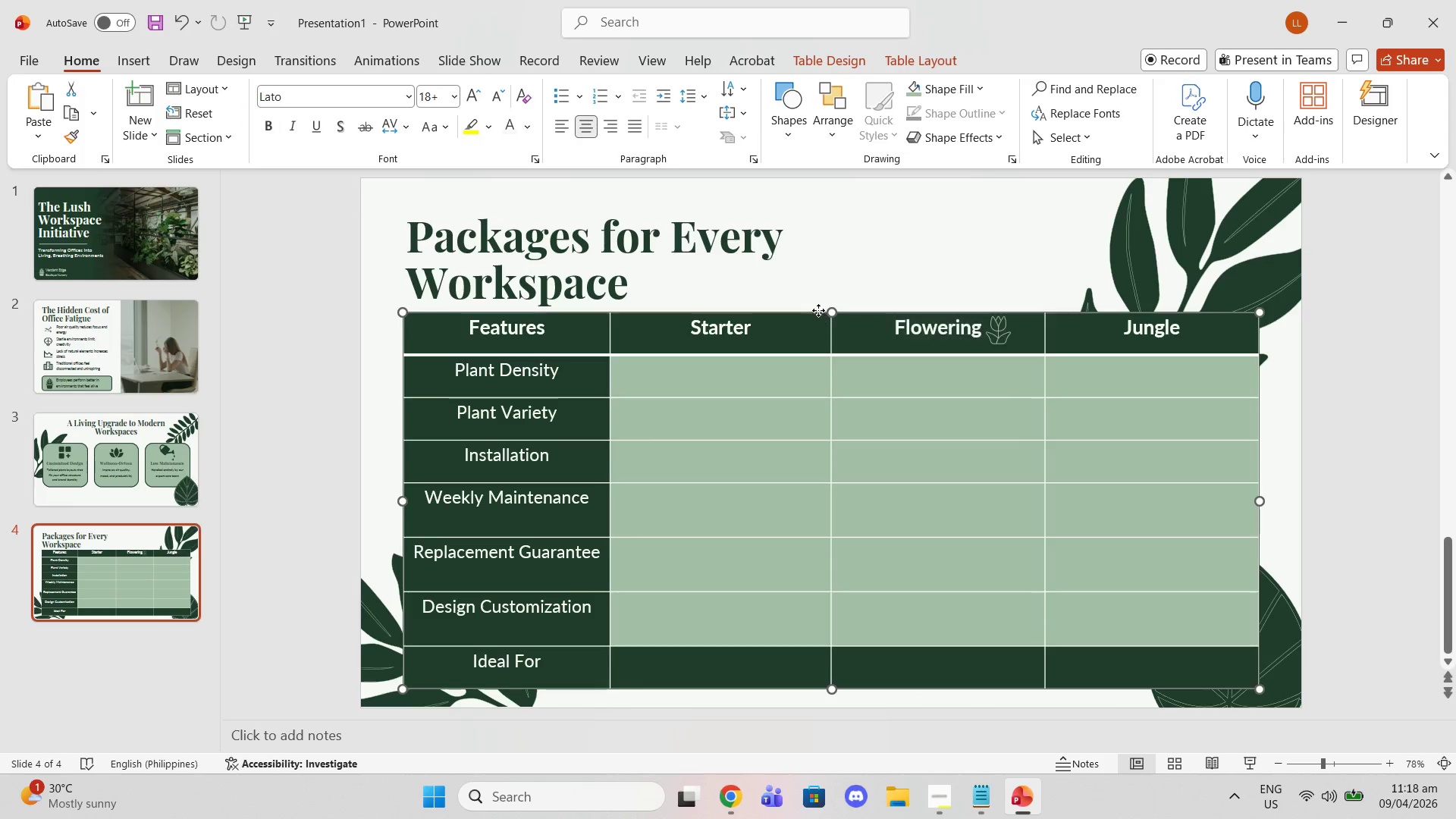 
left_click([818, 310])
 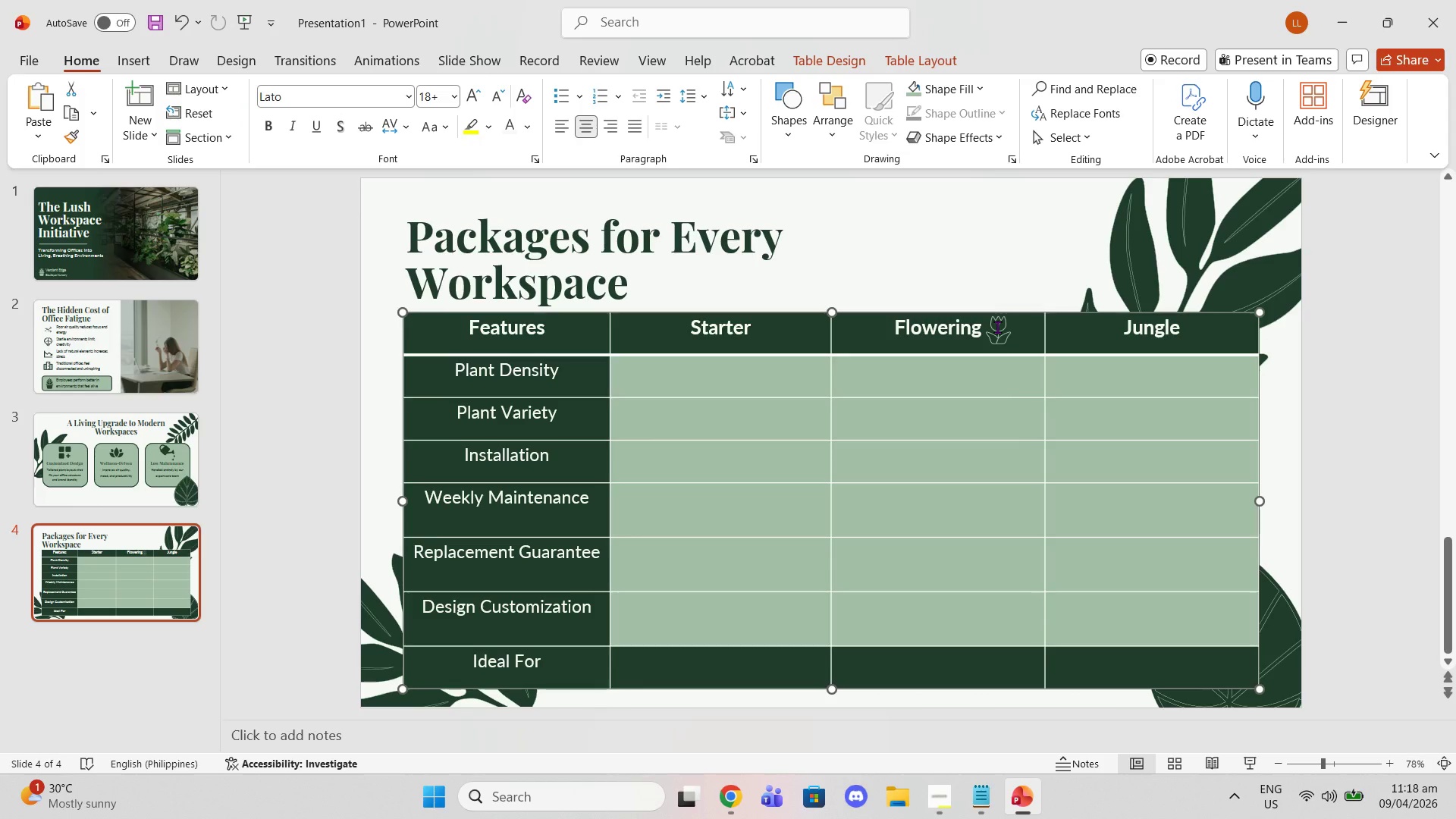 
left_click([1000, 332])
 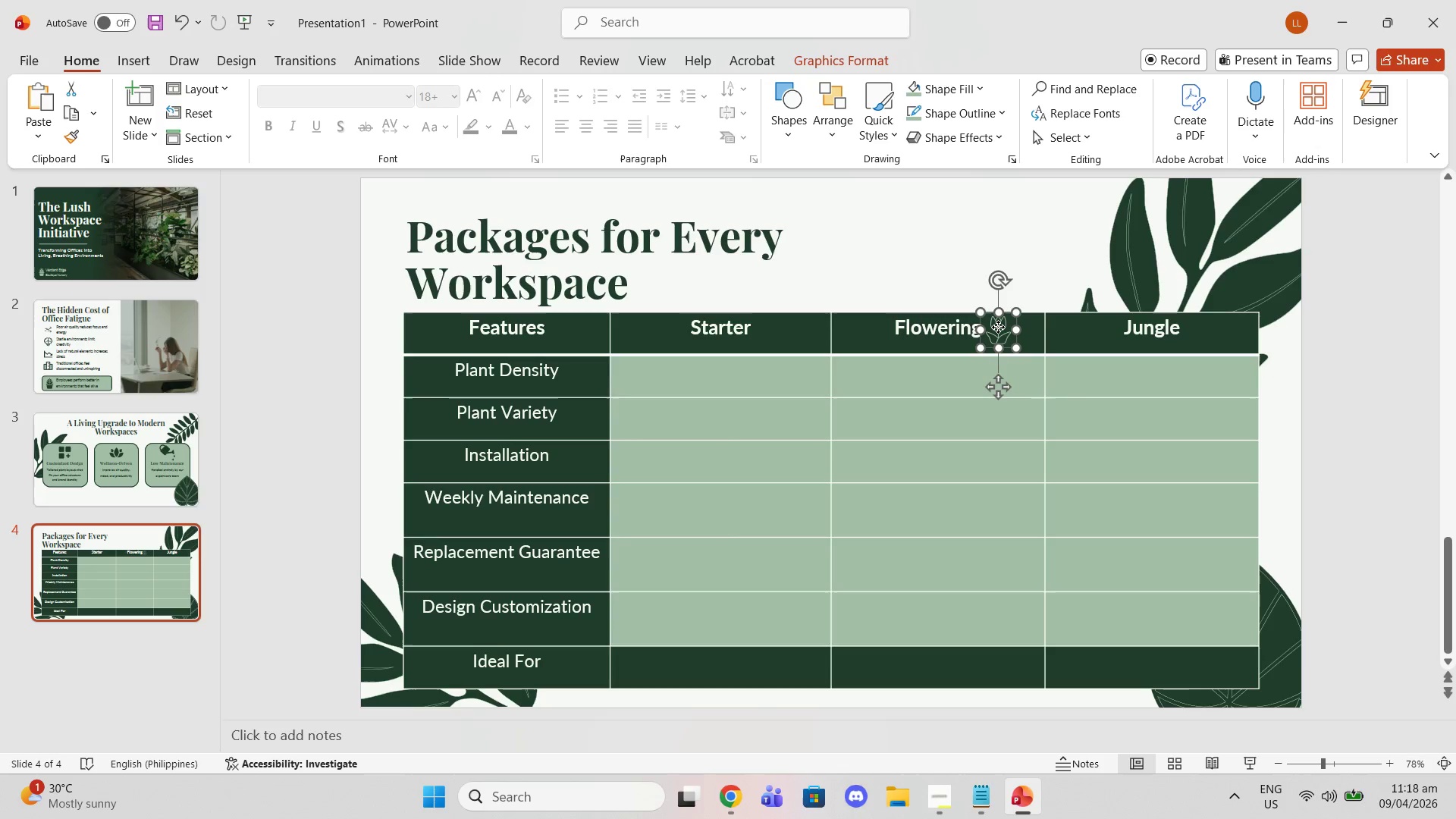 
left_click_drag(start_coordinate=[998, 327], to_coordinate=[1010, 331])
 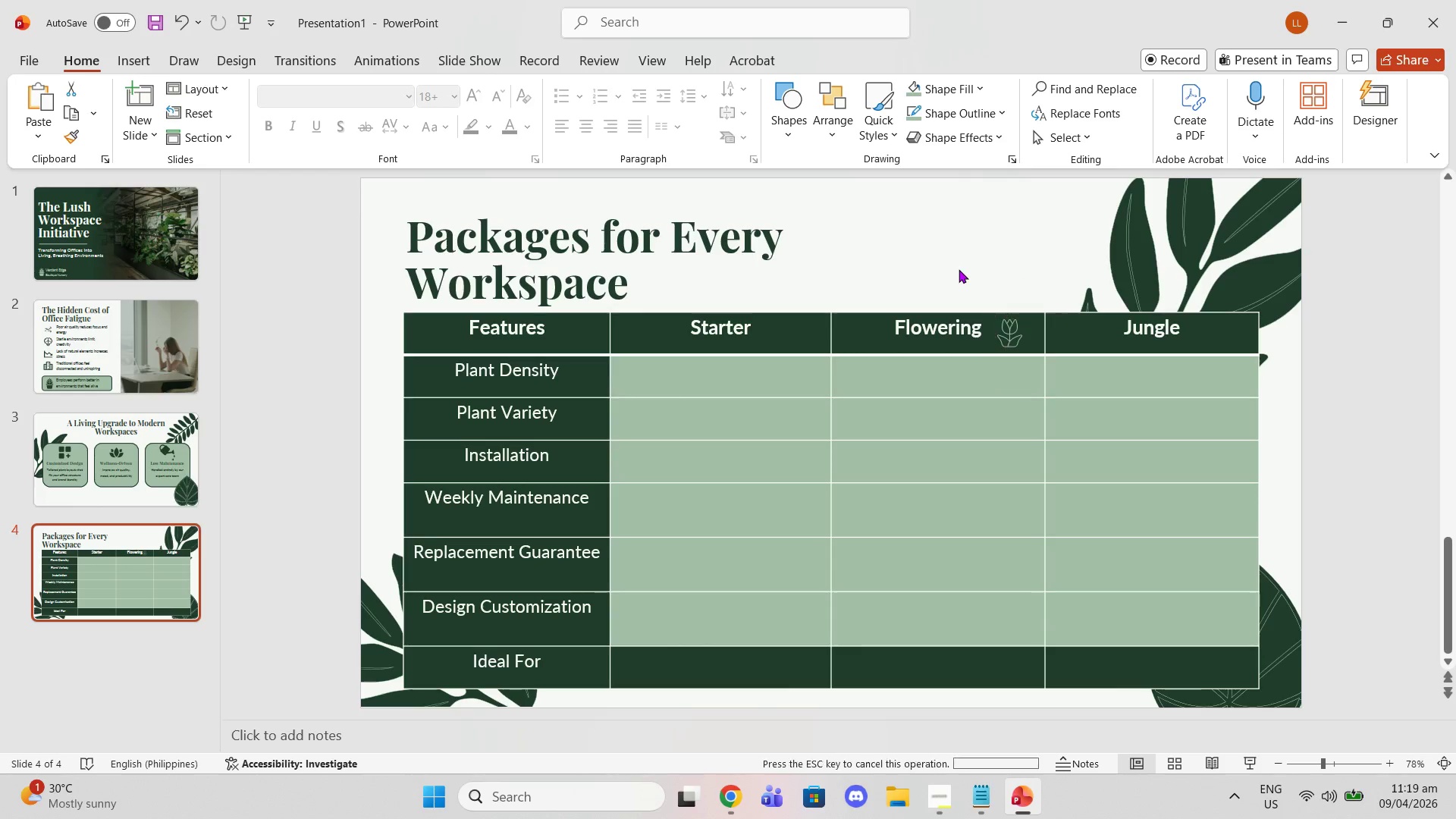 
left_click([959, 269])
 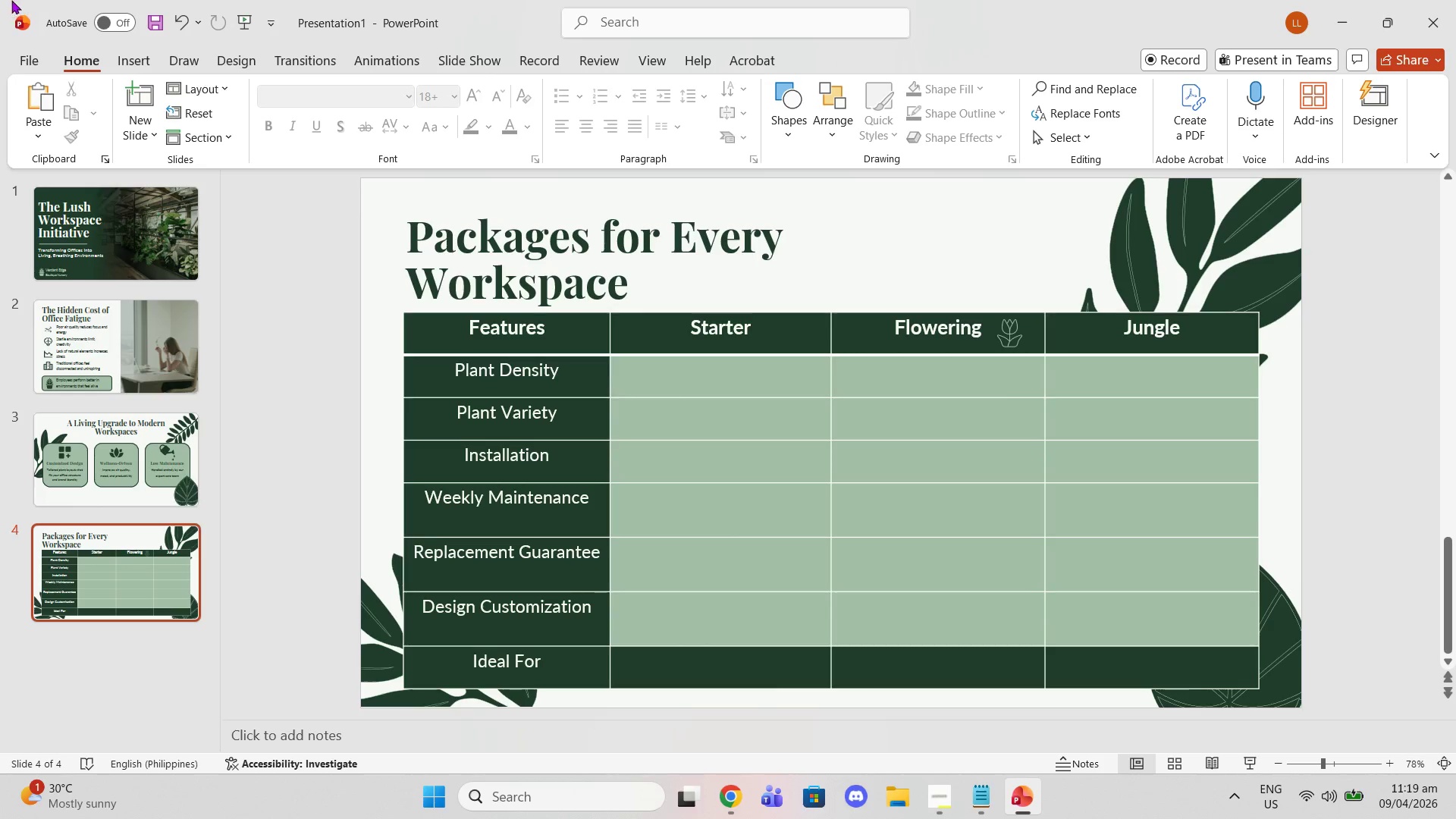 
left_click([119, 60])
 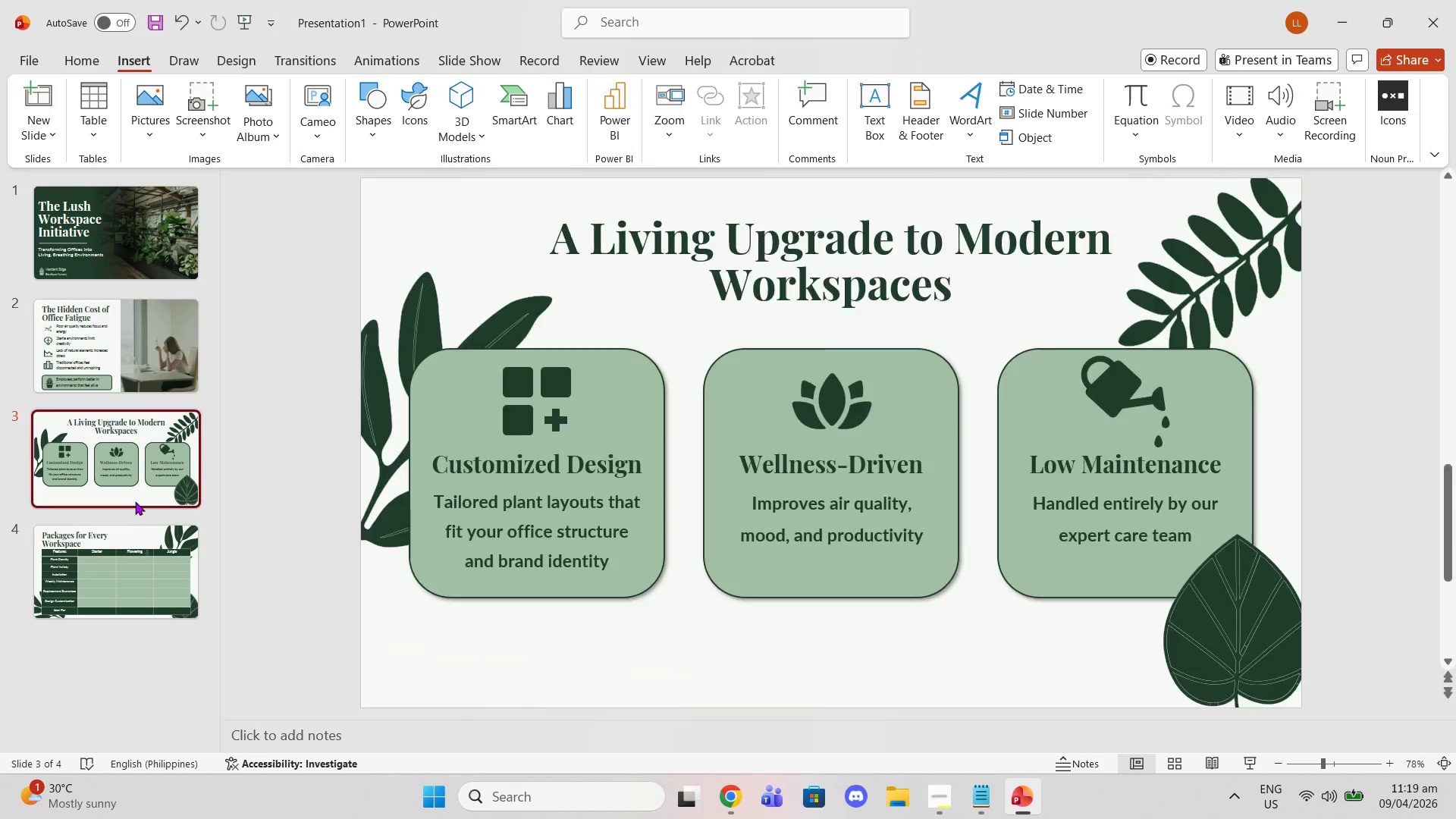 
left_click([73, 275])
 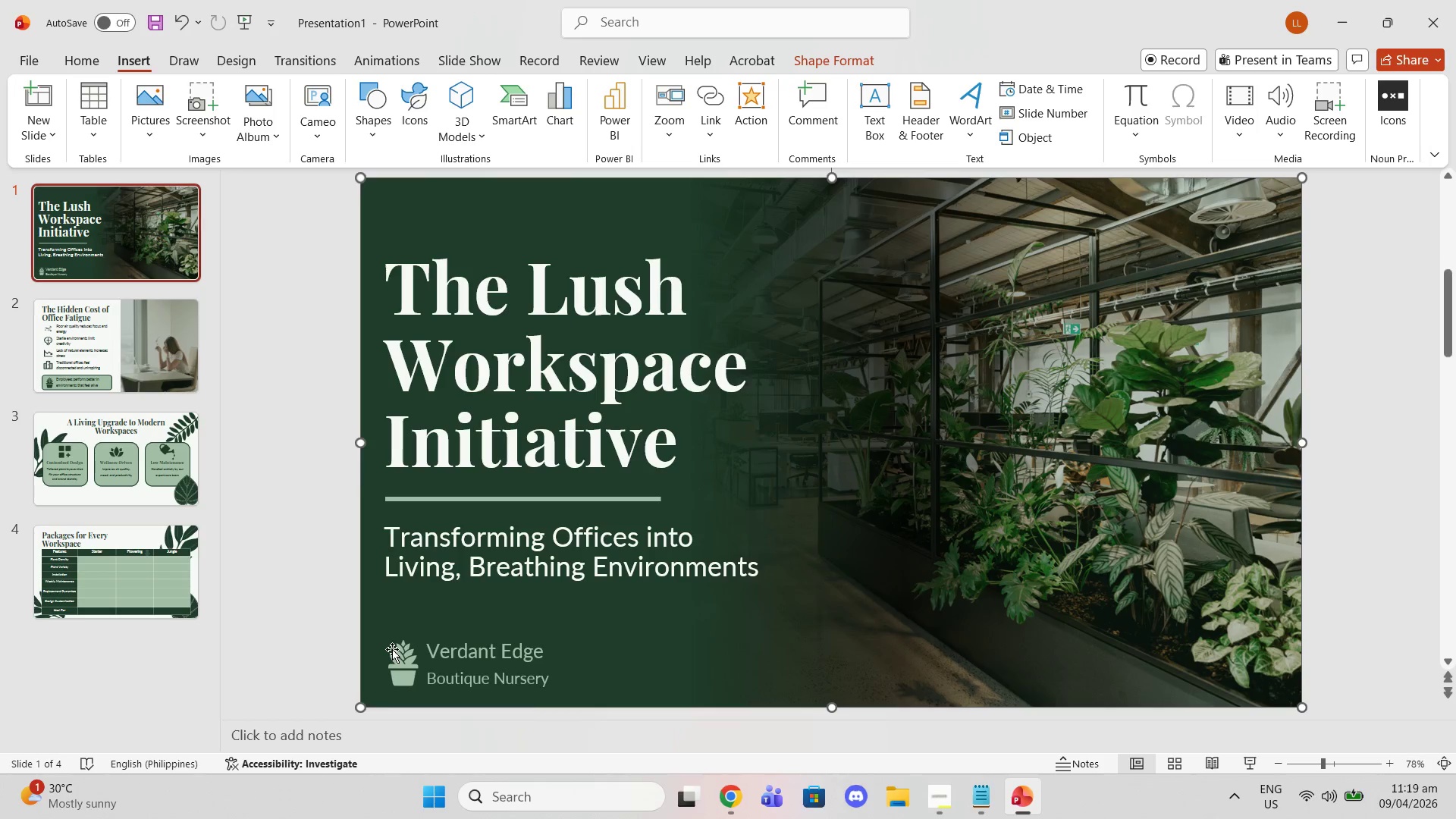 
double_click([394, 653])
 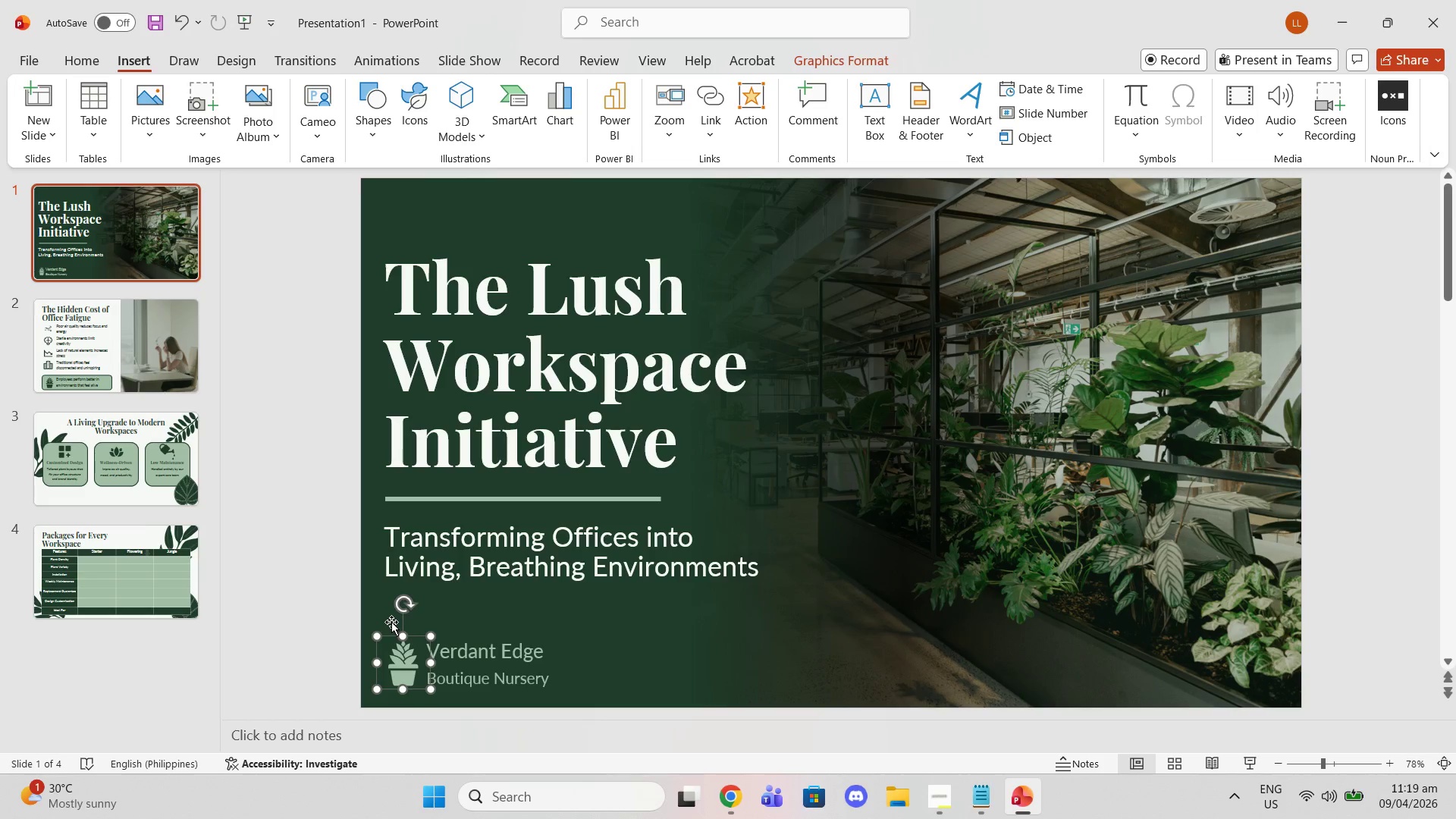 
key(Control+C)
 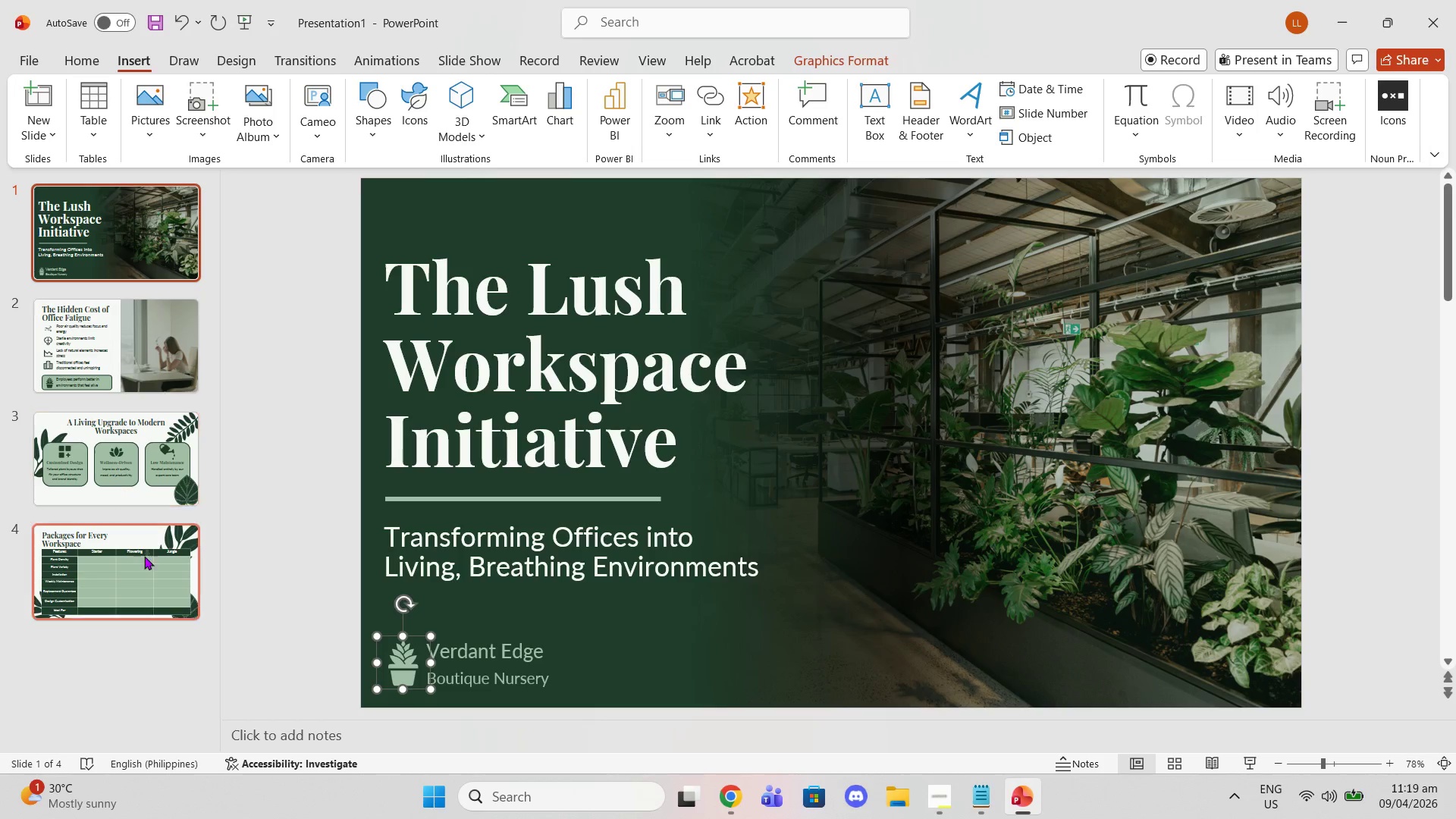 
left_click([145, 579])
 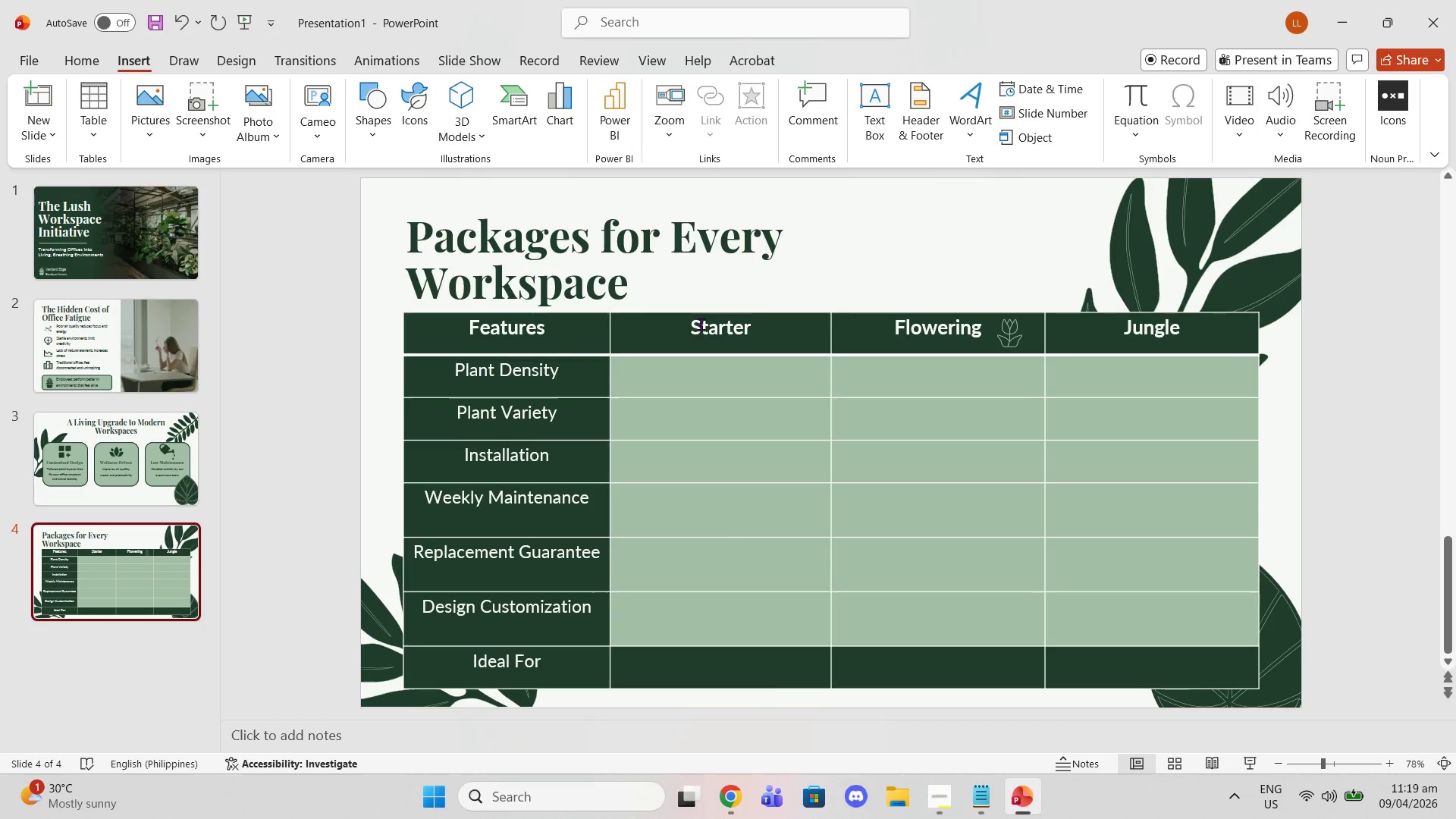 
key(Control+V)
 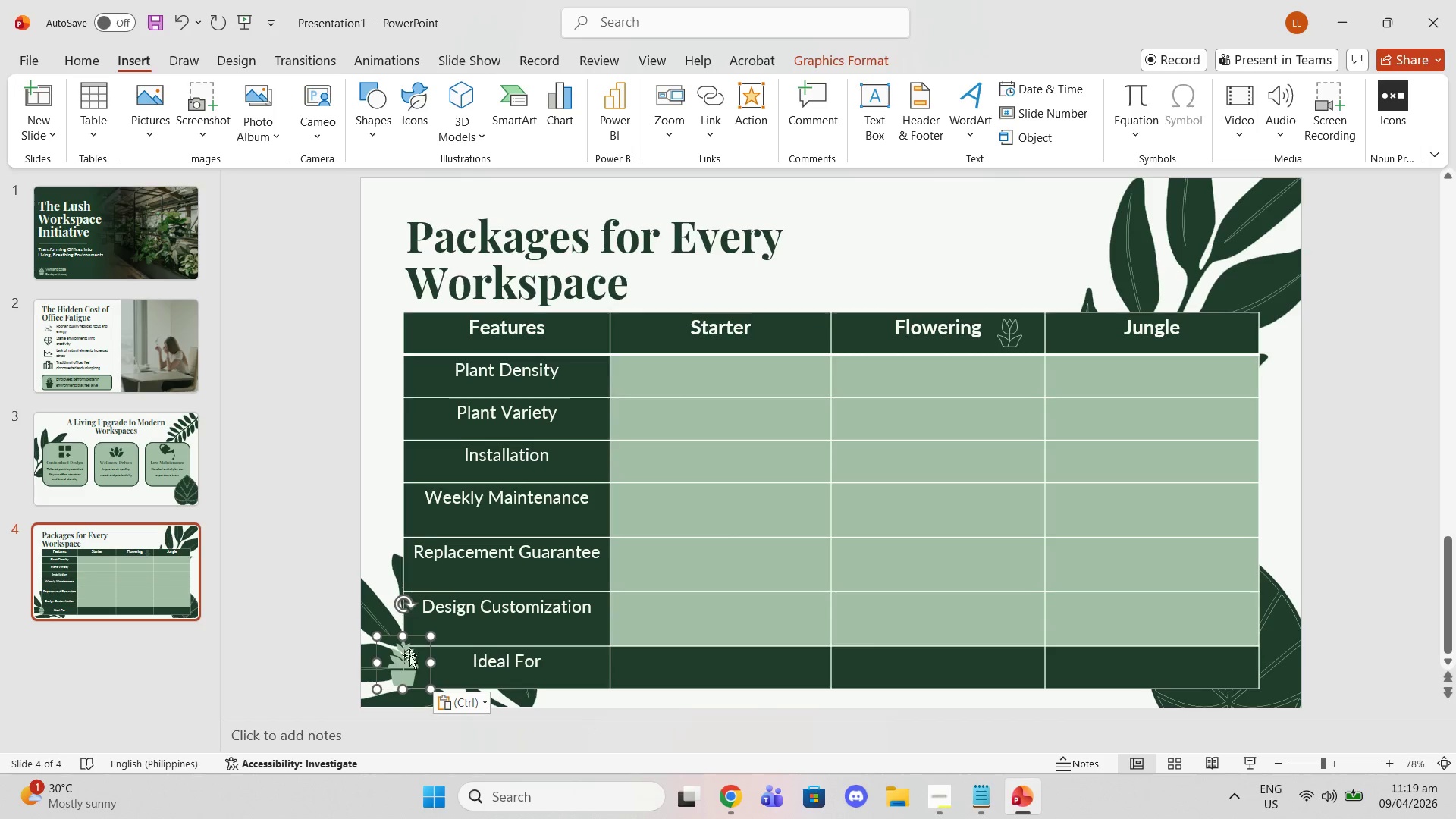 
left_click_drag(start_coordinate=[397, 670], to_coordinate=[796, 327])
 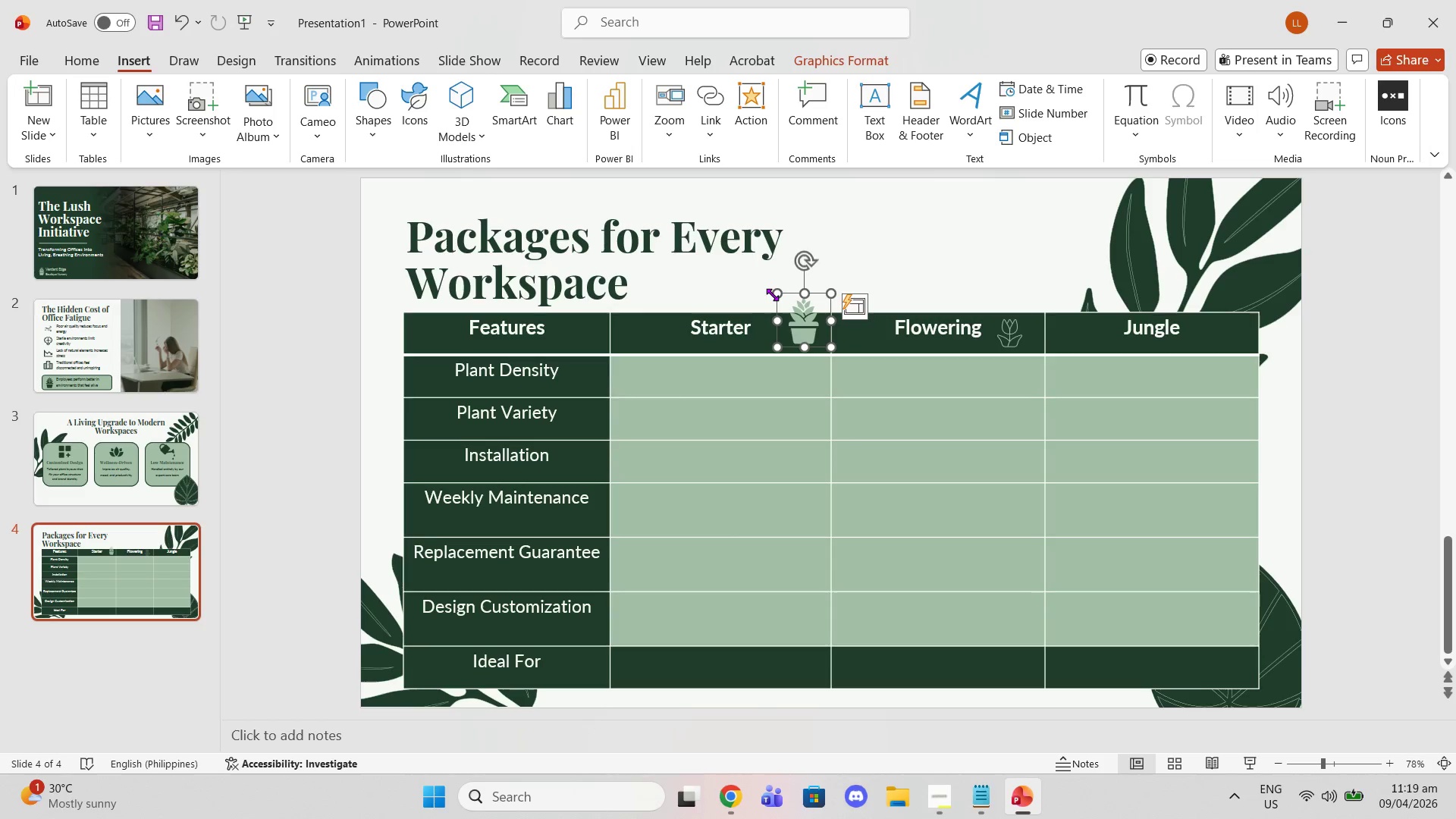 
left_click_drag(start_coordinate=[772, 294], to_coordinate=[798, 312])
 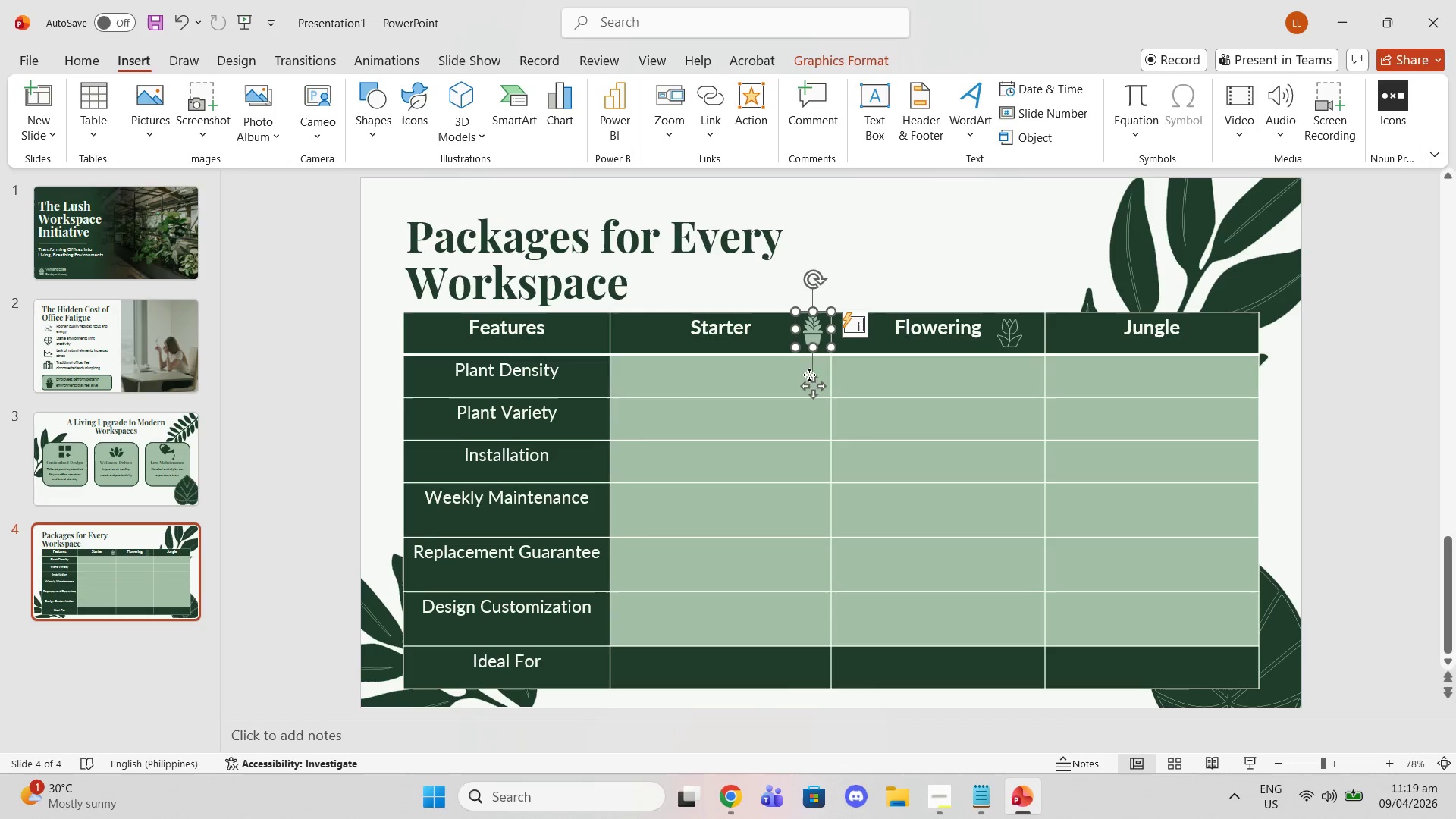 
left_click_drag(start_coordinate=[811, 391], to_coordinate=[795, 397])
 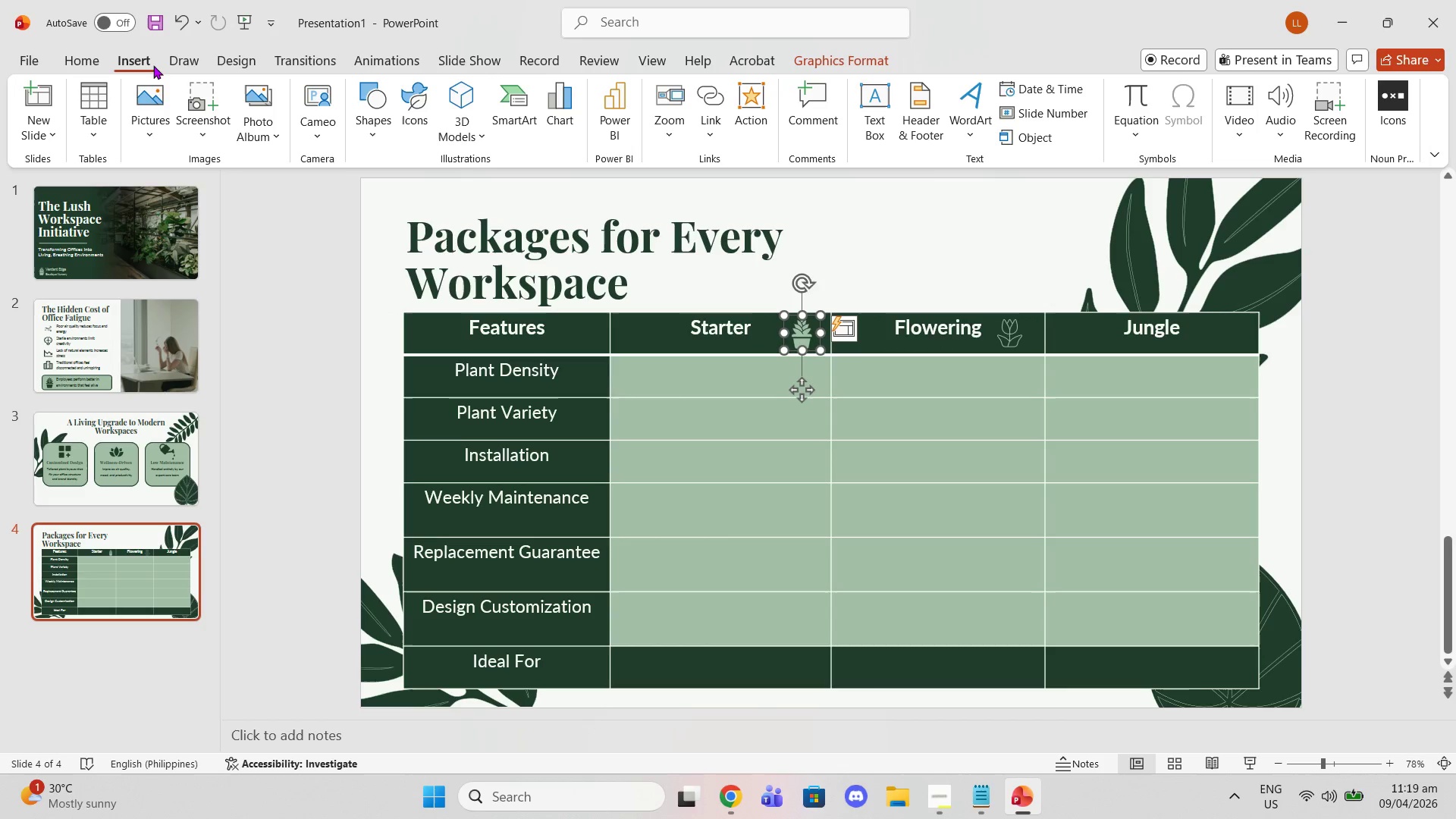 
left_click([102, 53])
 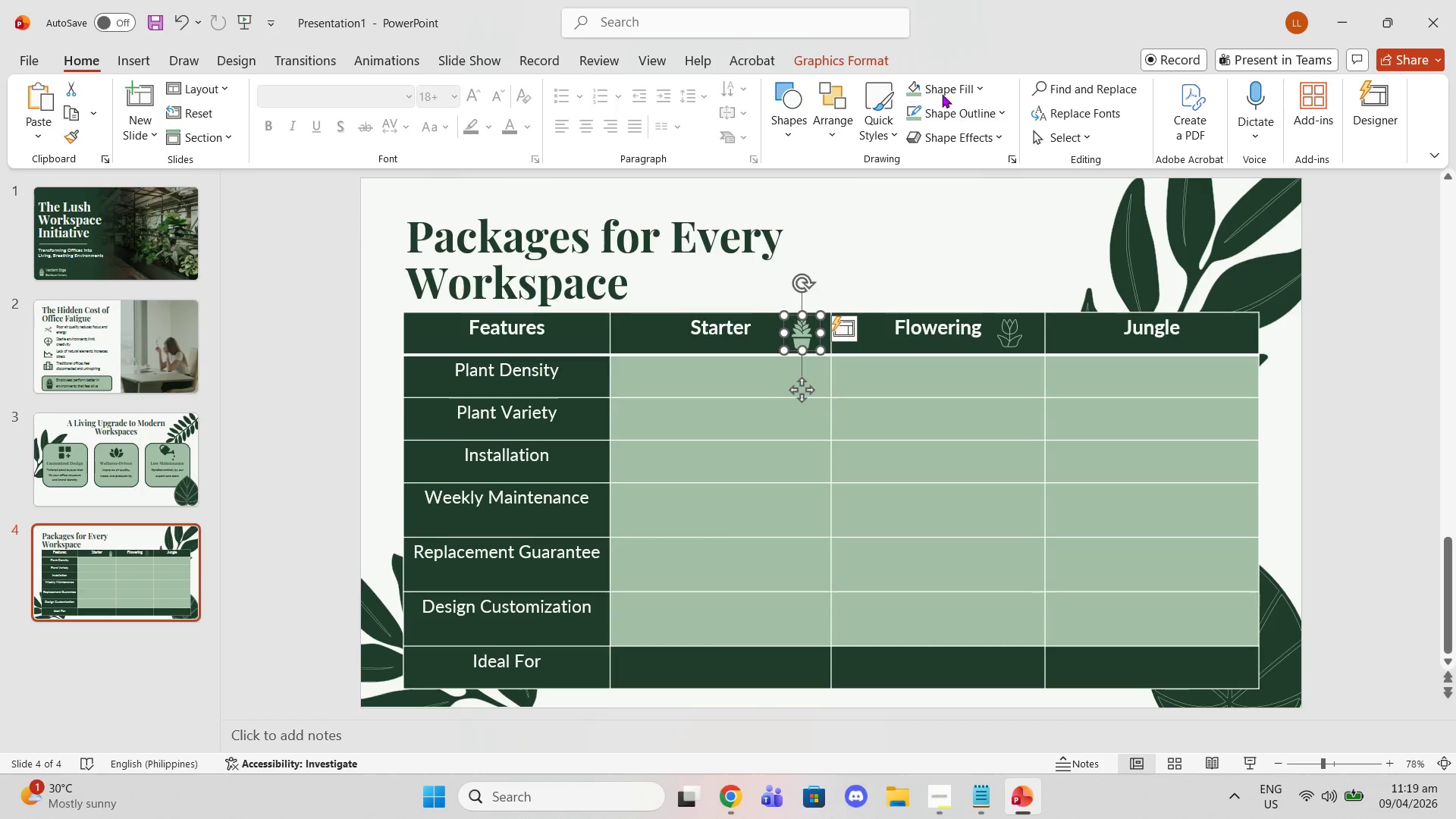 
left_click([912, 83])
 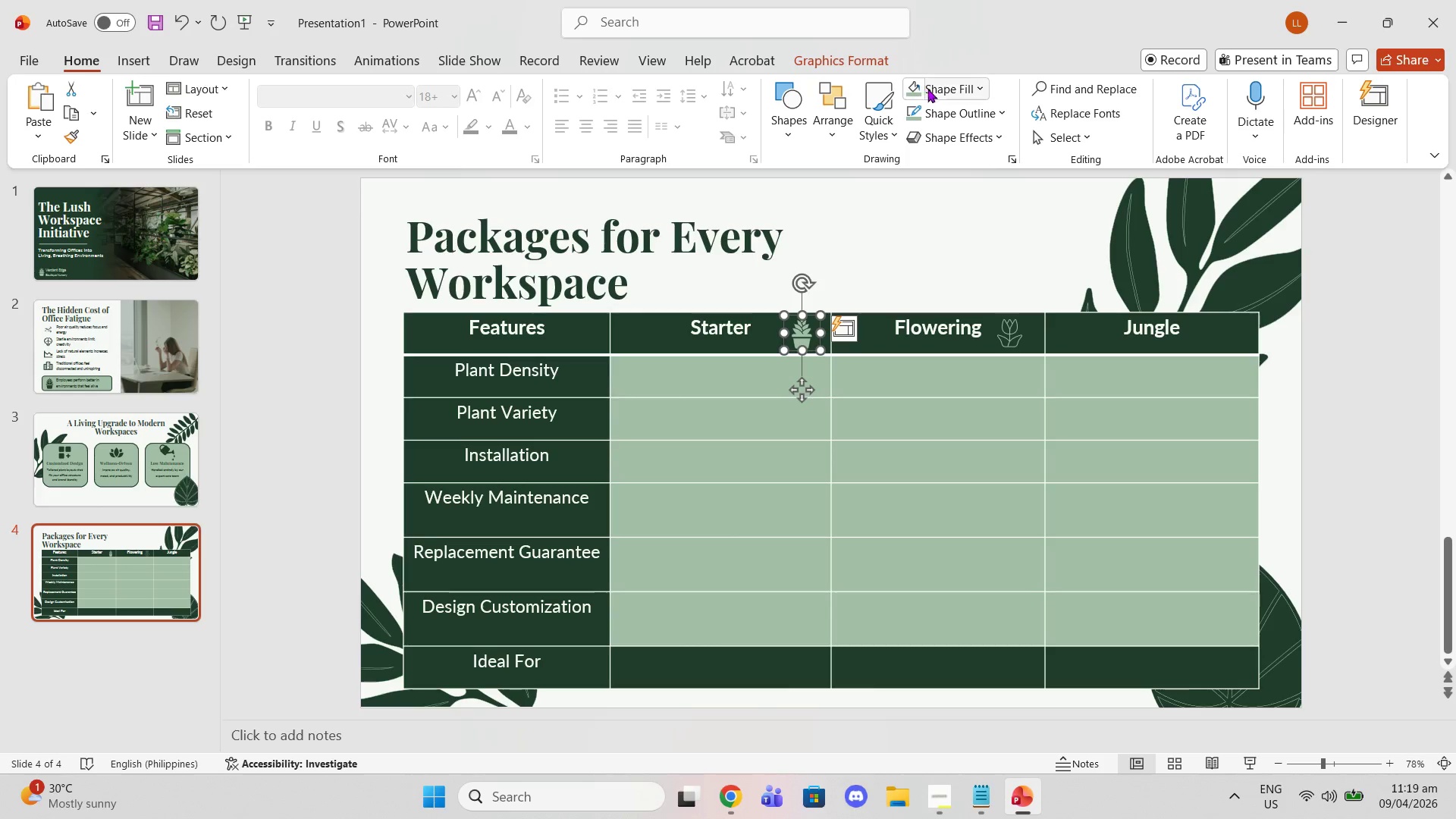 
left_click([927, 89])
 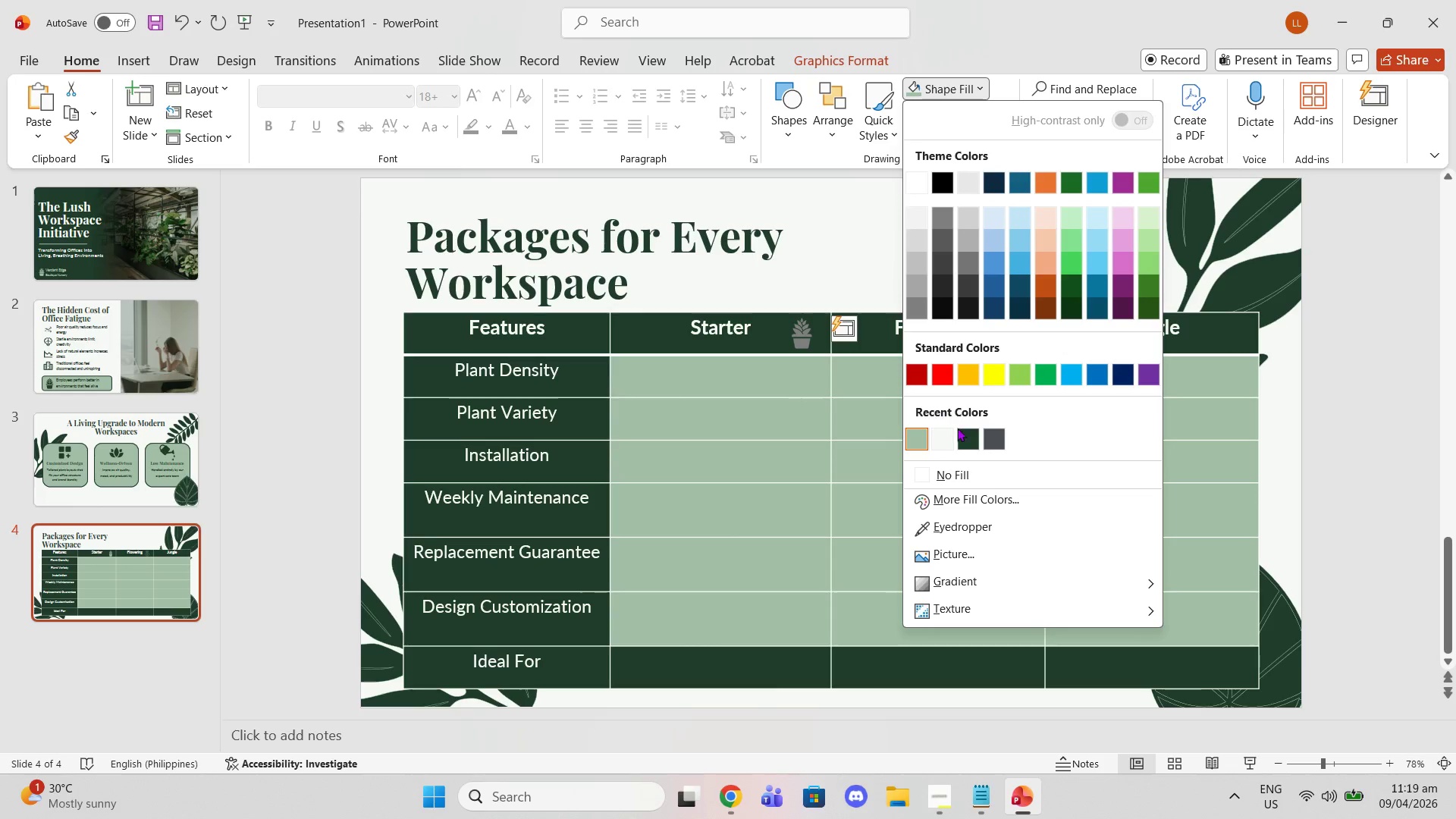 
left_click([962, 443])
 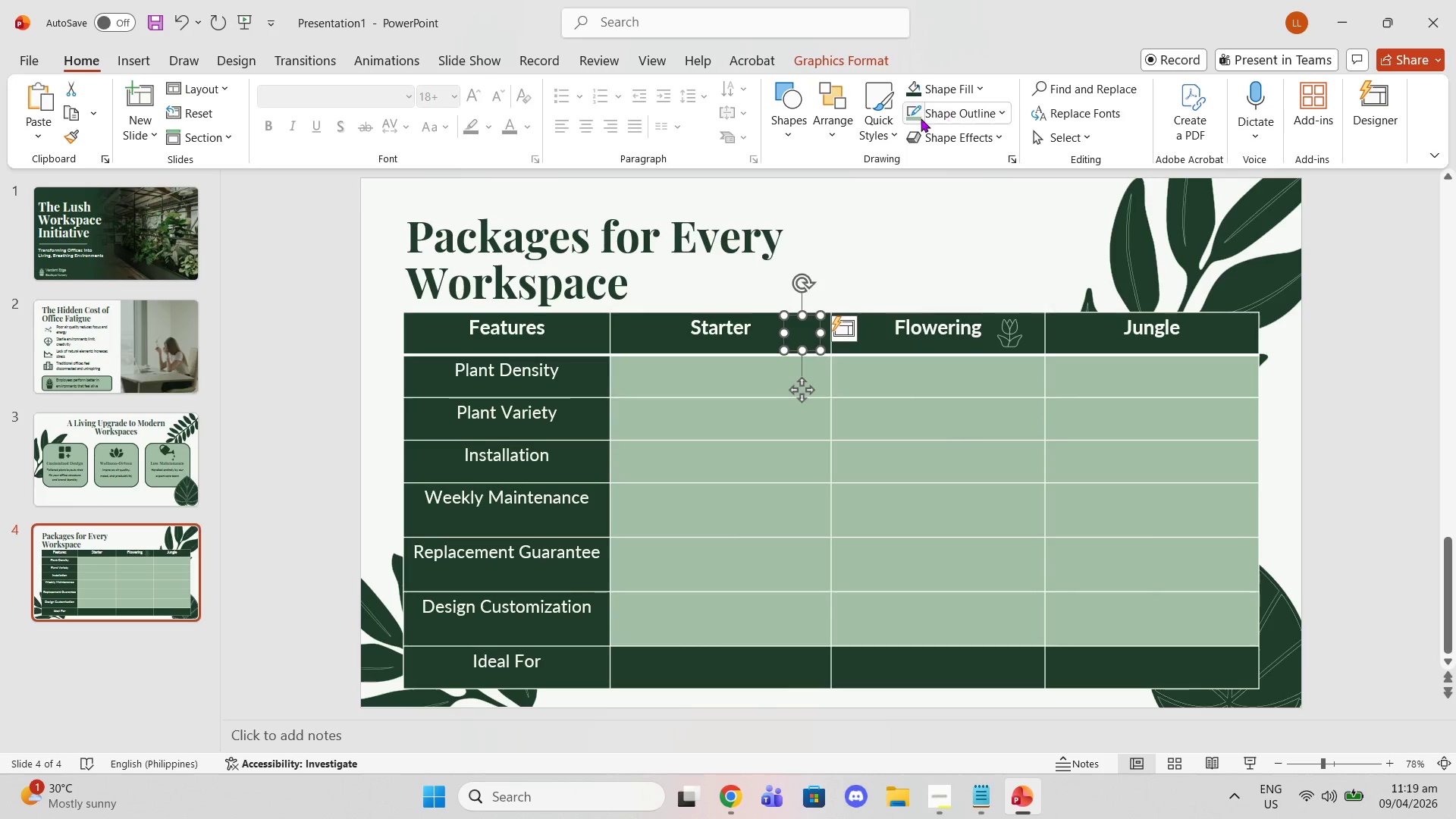 
left_click([913, 118])
 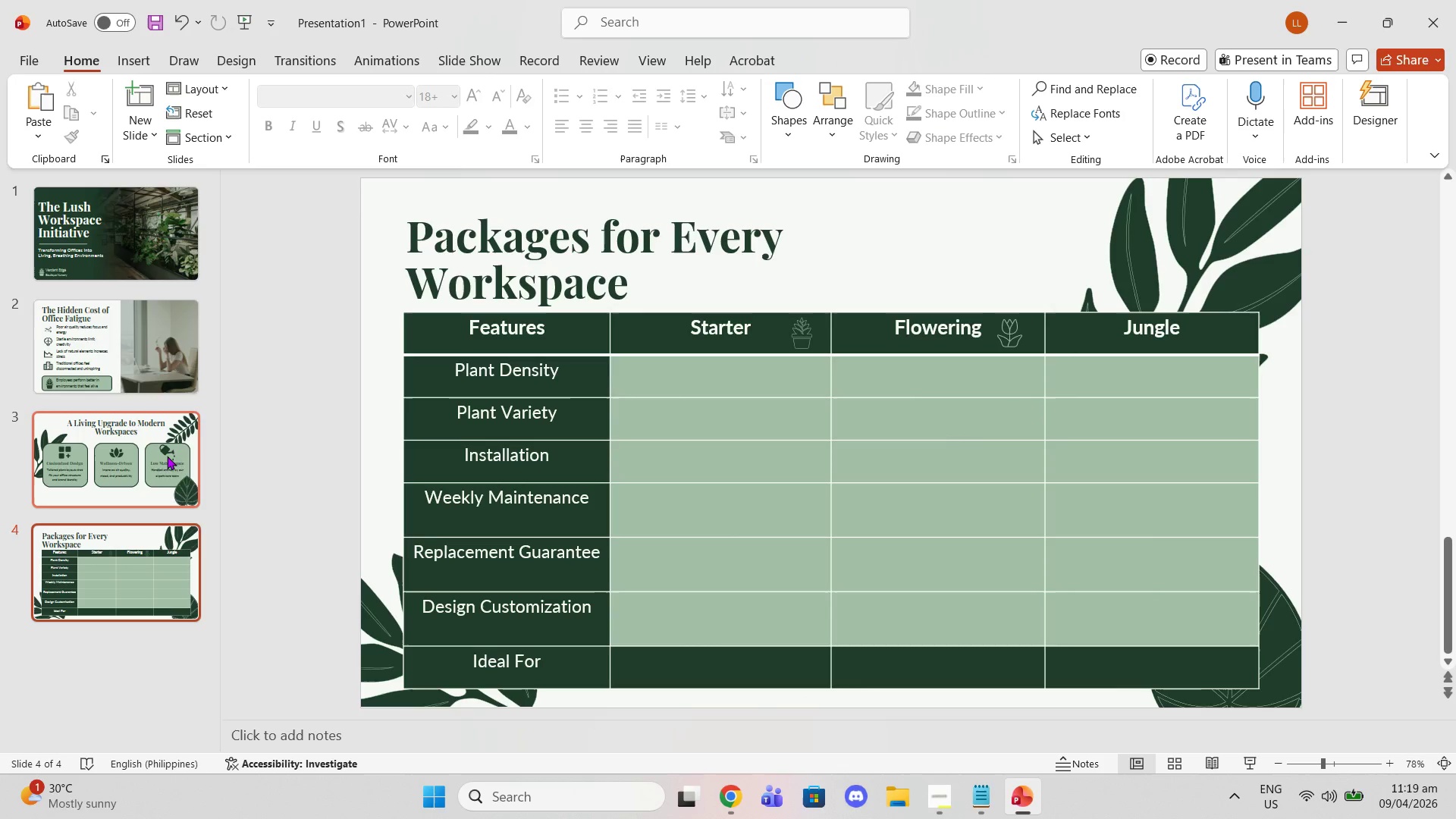 
wait(5.77)
 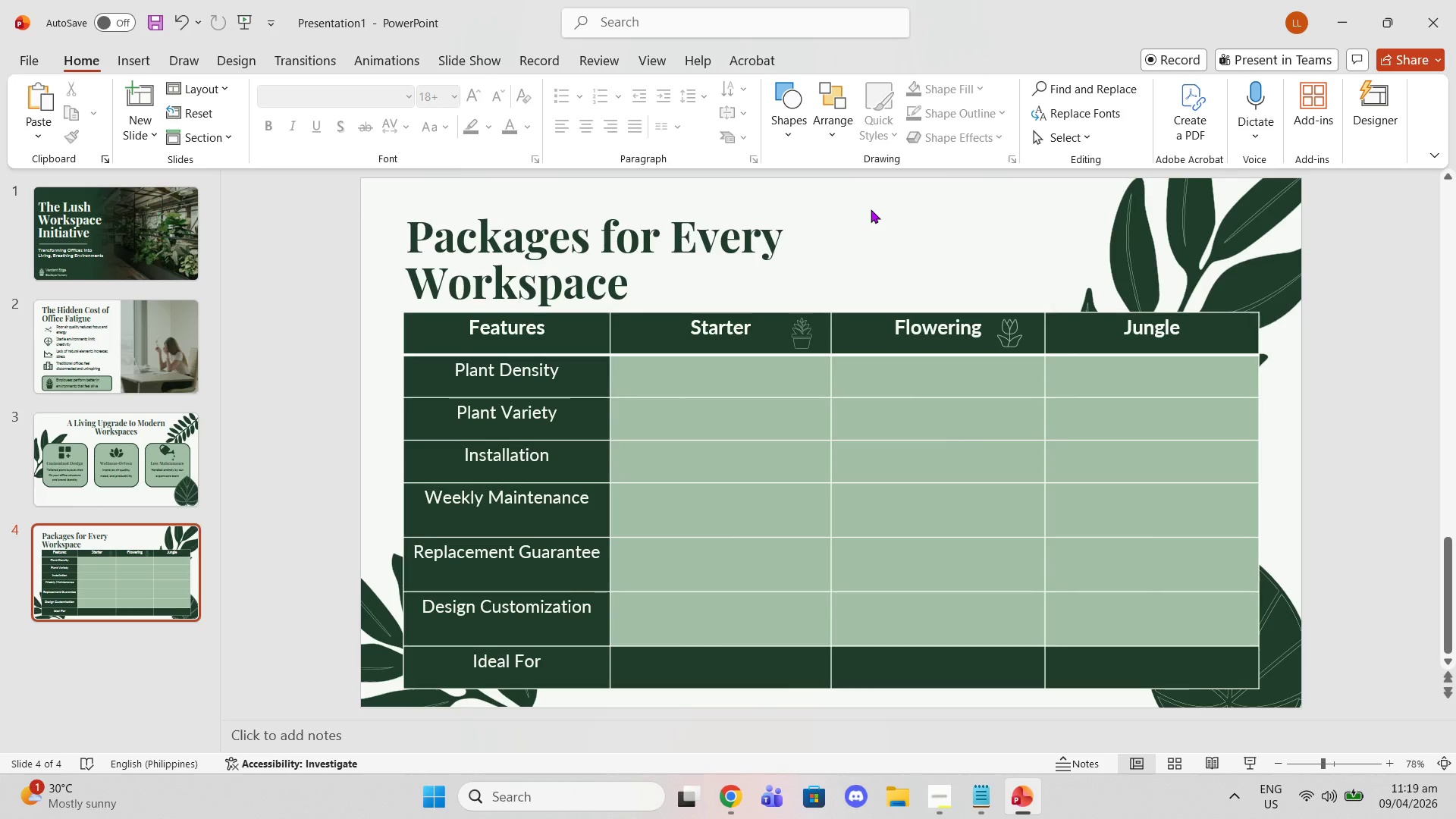 
left_click([146, 64])
 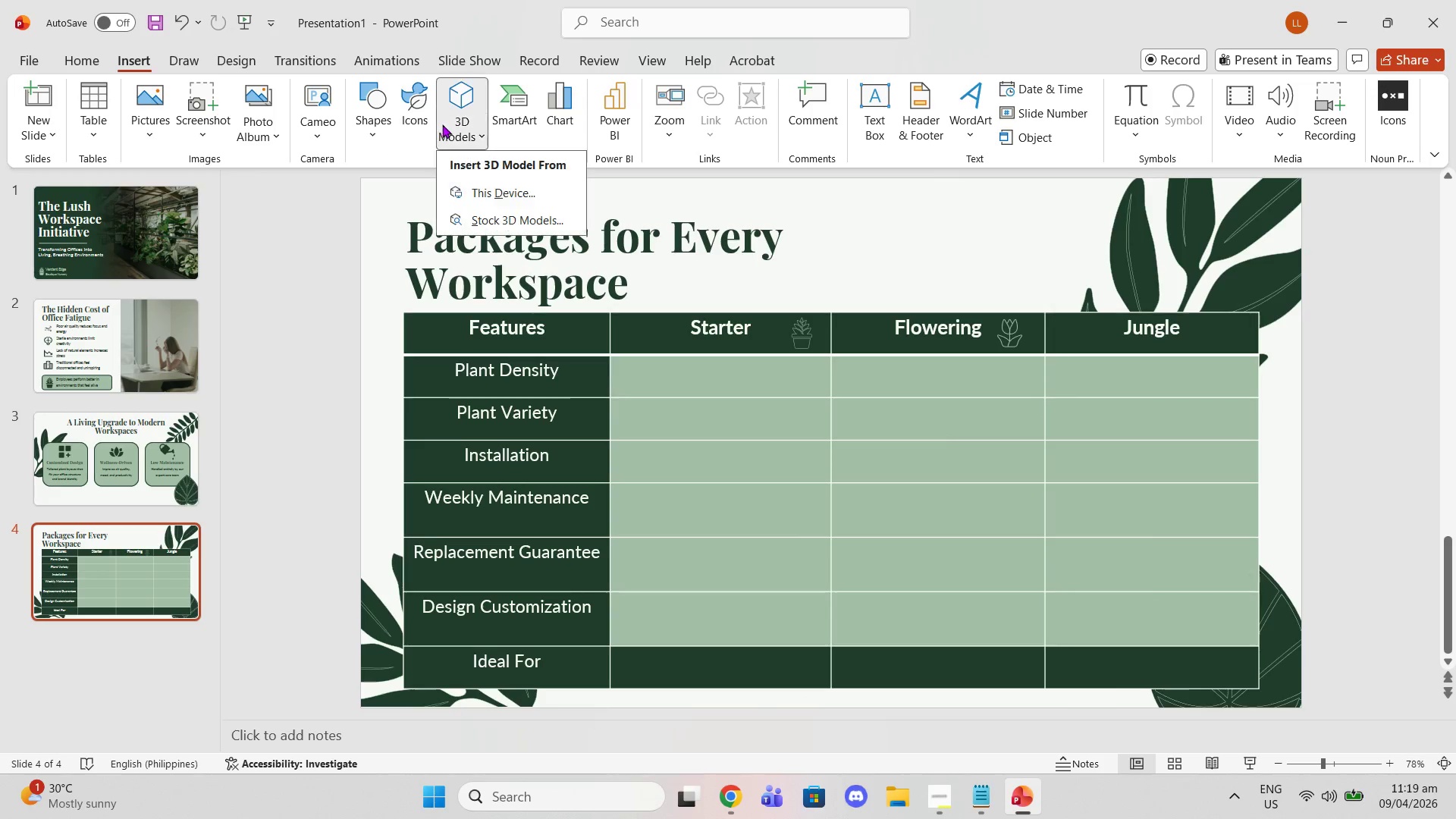 
double_click([430, 124])
 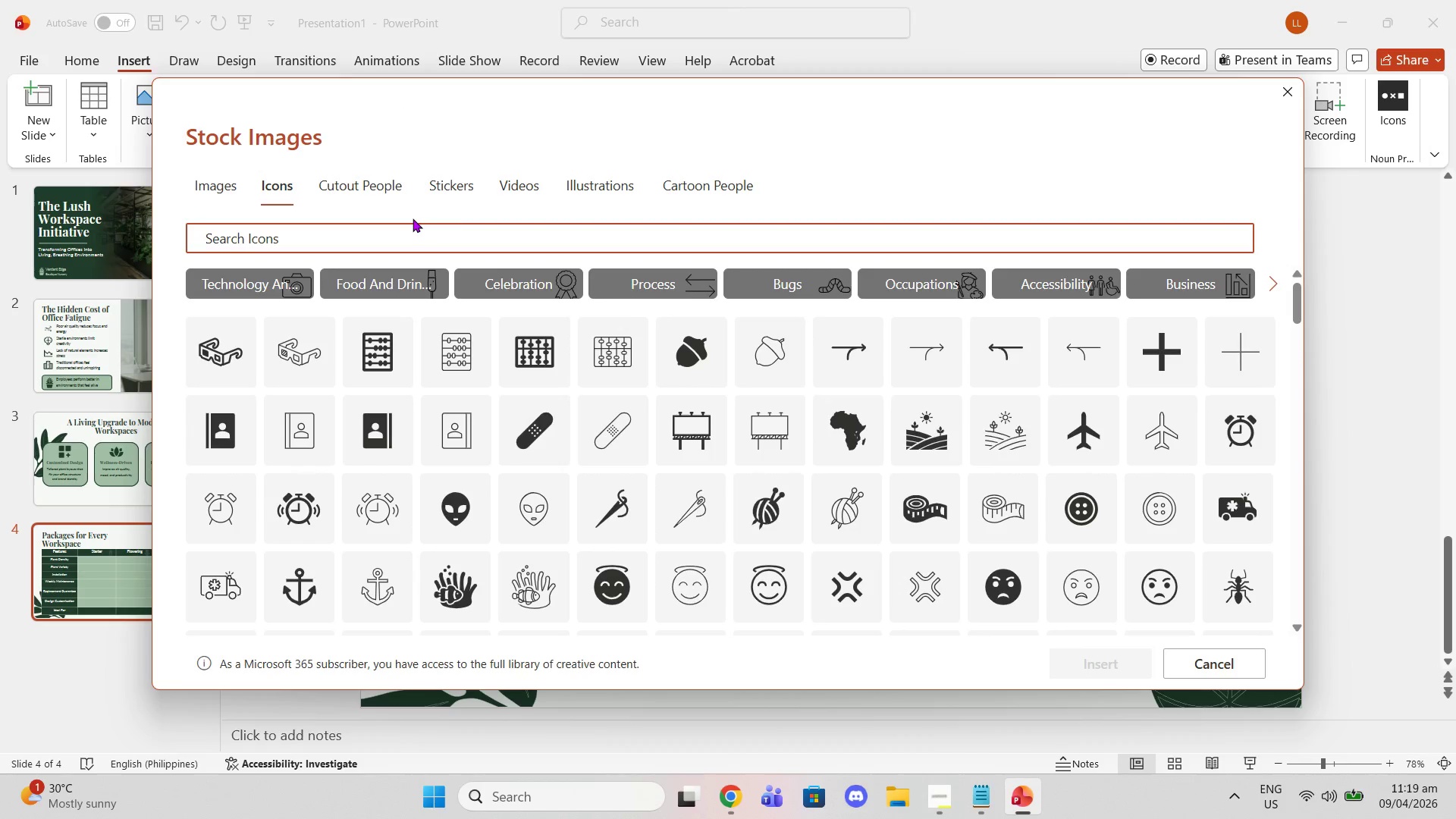 
type(leaves)
 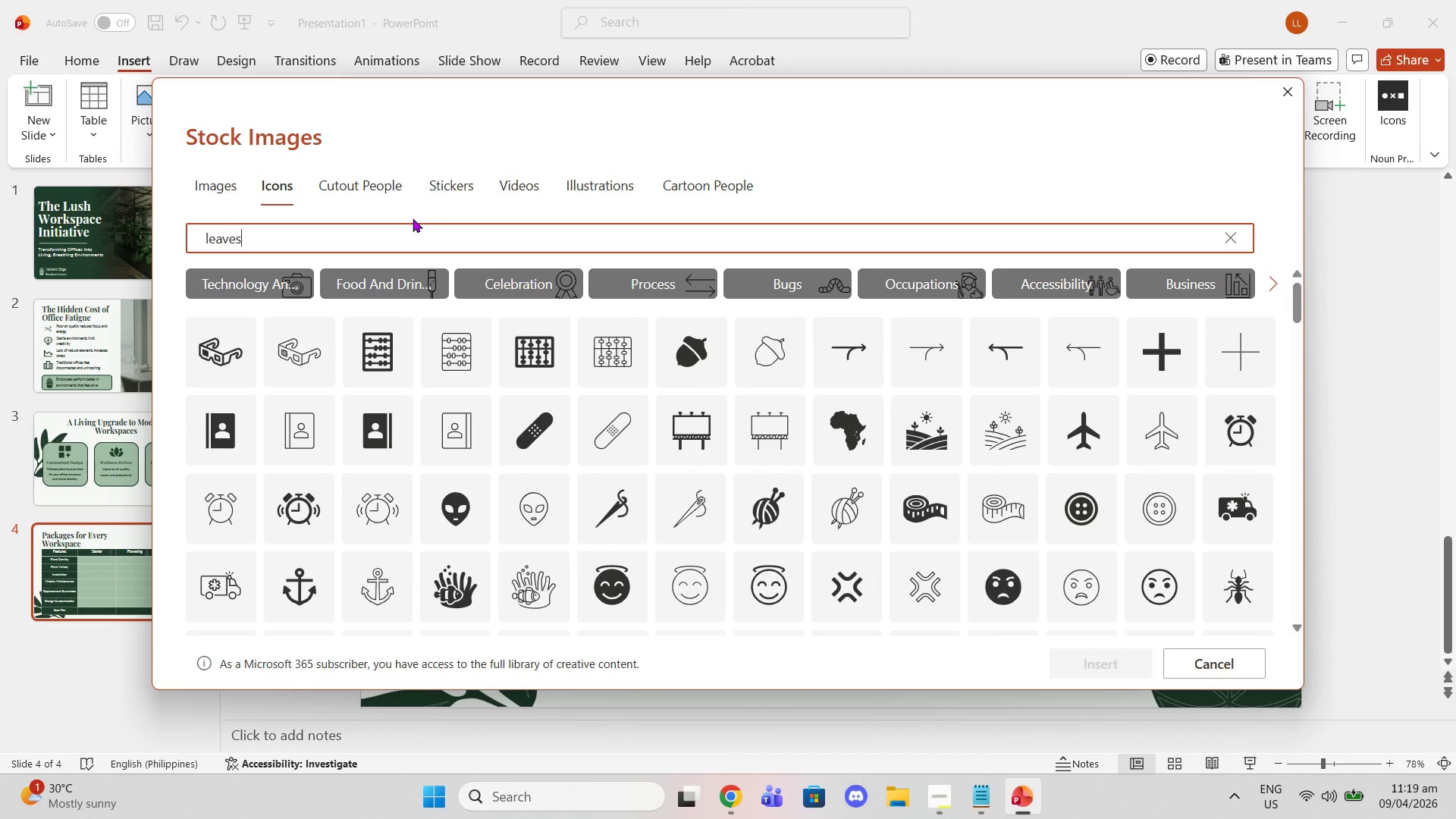 
key(Enter)
 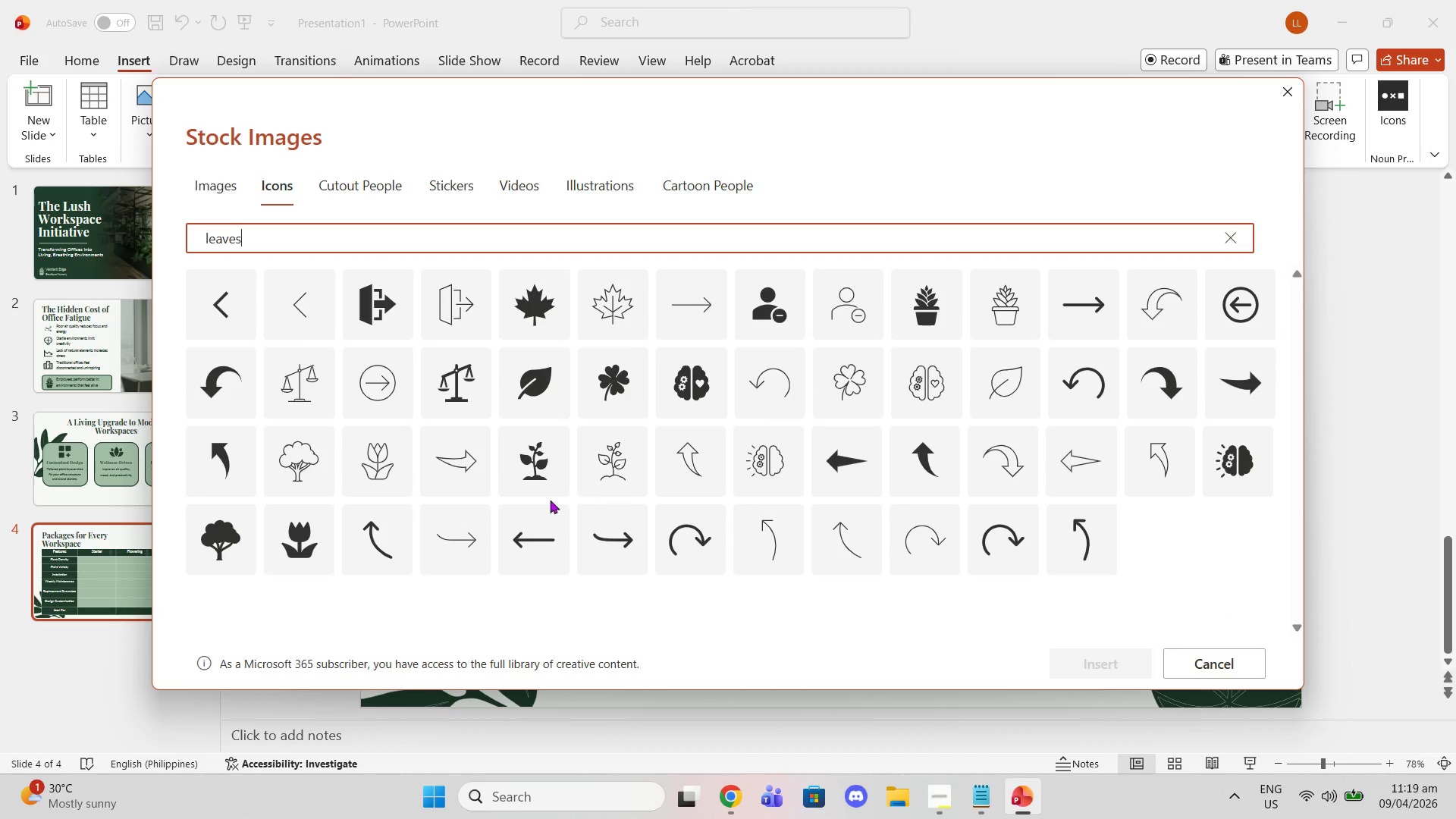 
wait(7.31)
 